 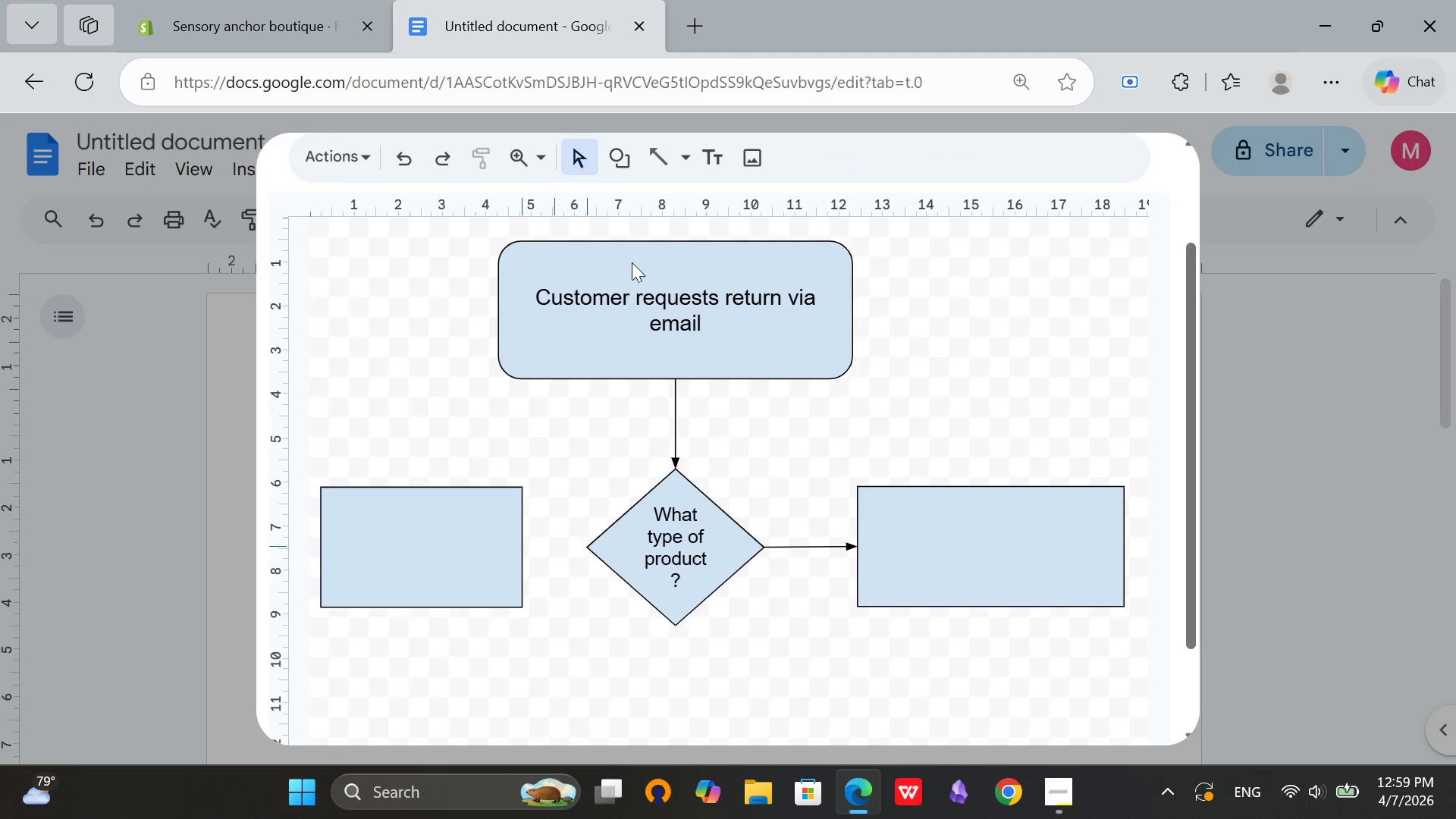 
left_click([648, 158])
 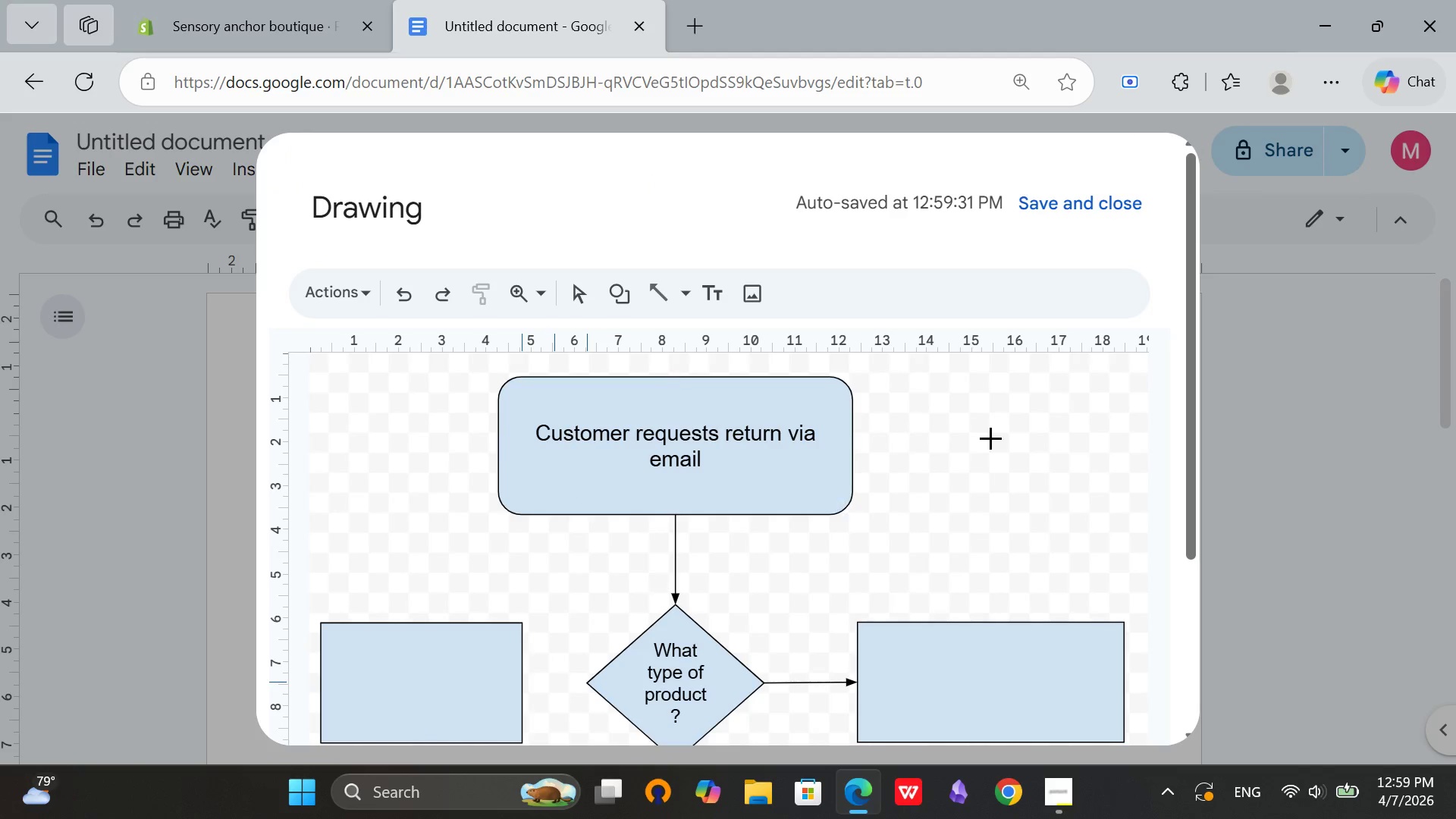 
scroll: coordinate [996, 435], scroll_direction: down, amount: 1.0
 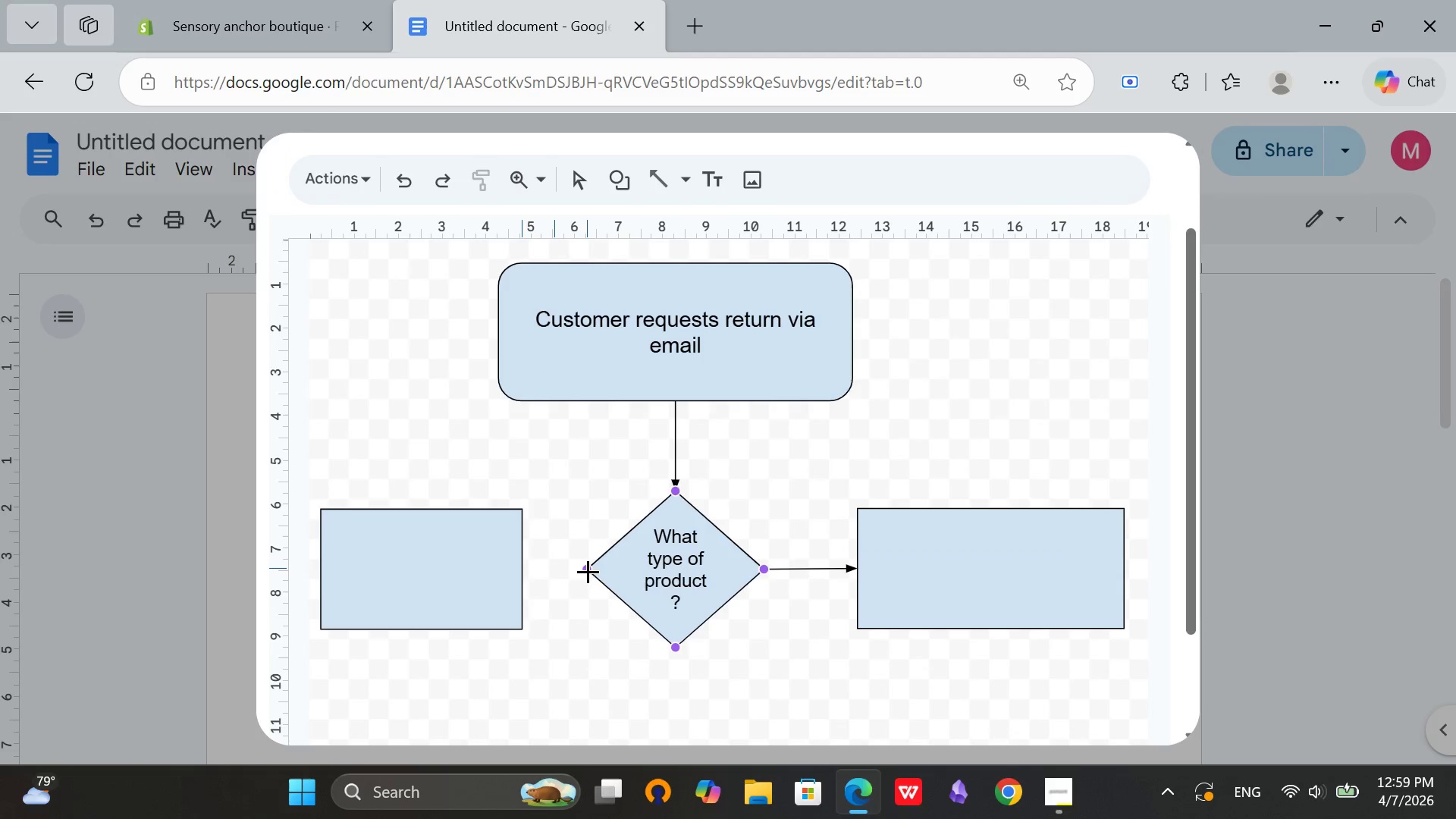 
left_click_drag(start_coordinate=[587, 570], to_coordinate=[529, 569])
 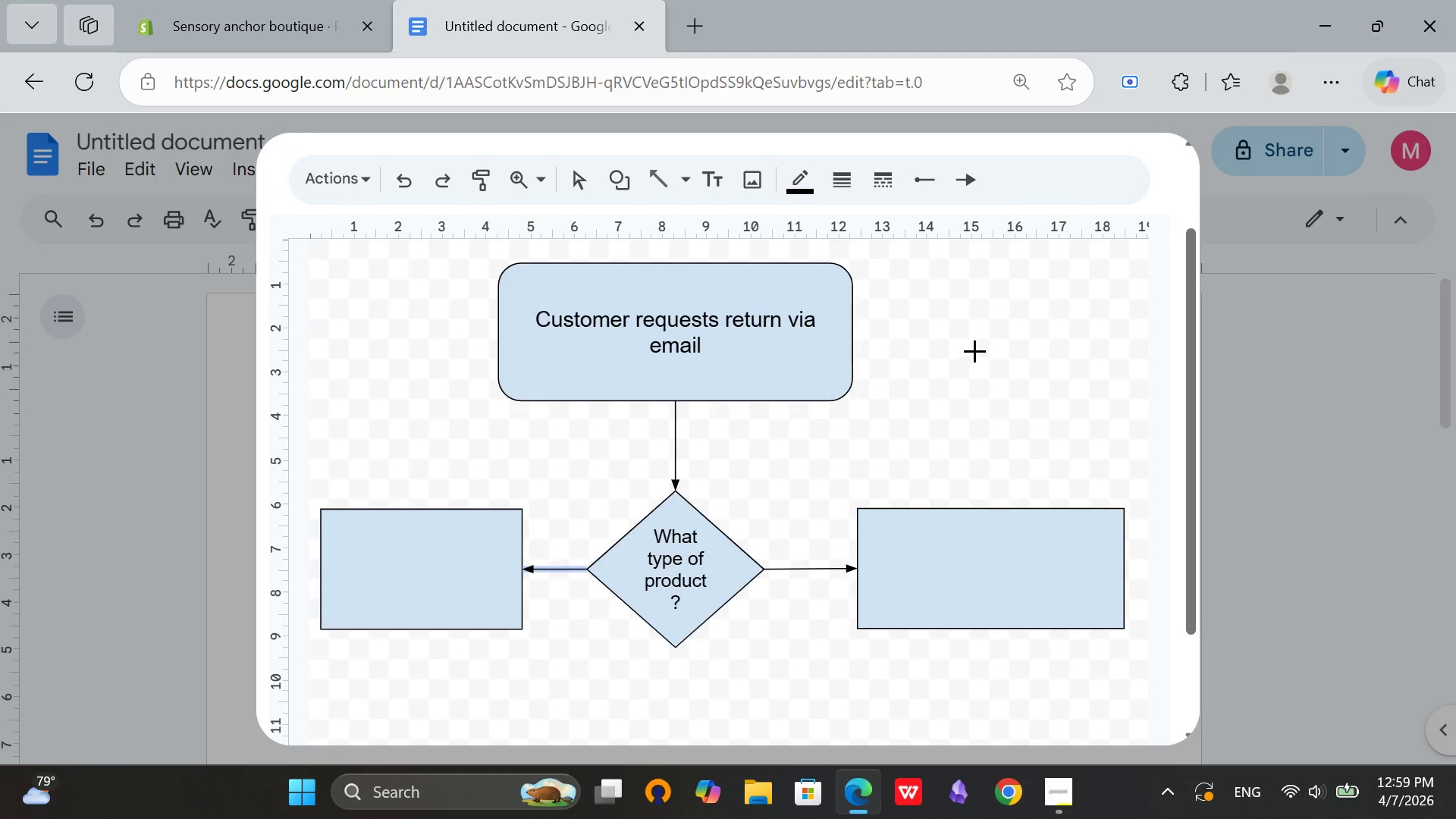 
left_click([1006, 324])
 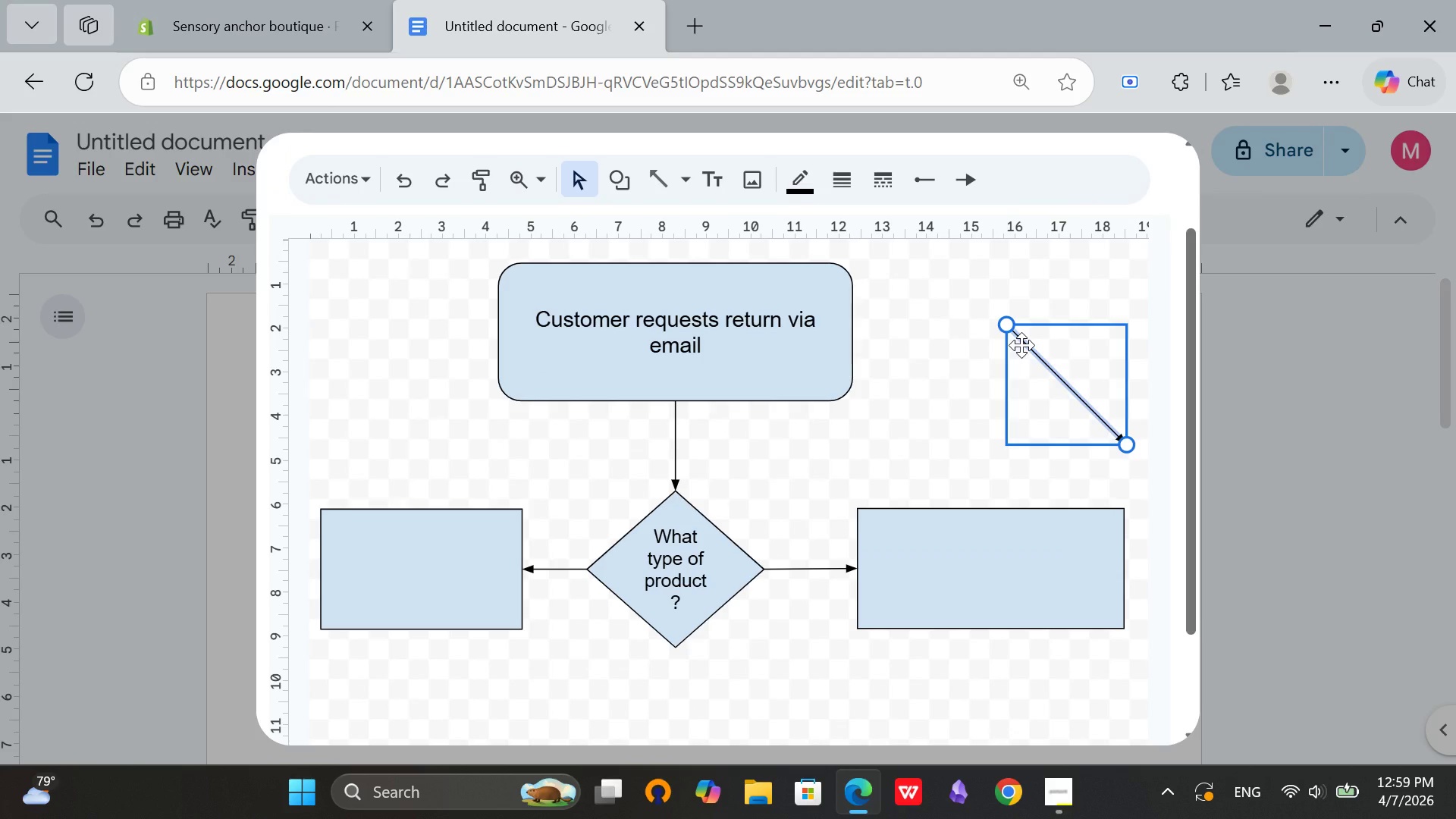 
right_click([1021, 345])
 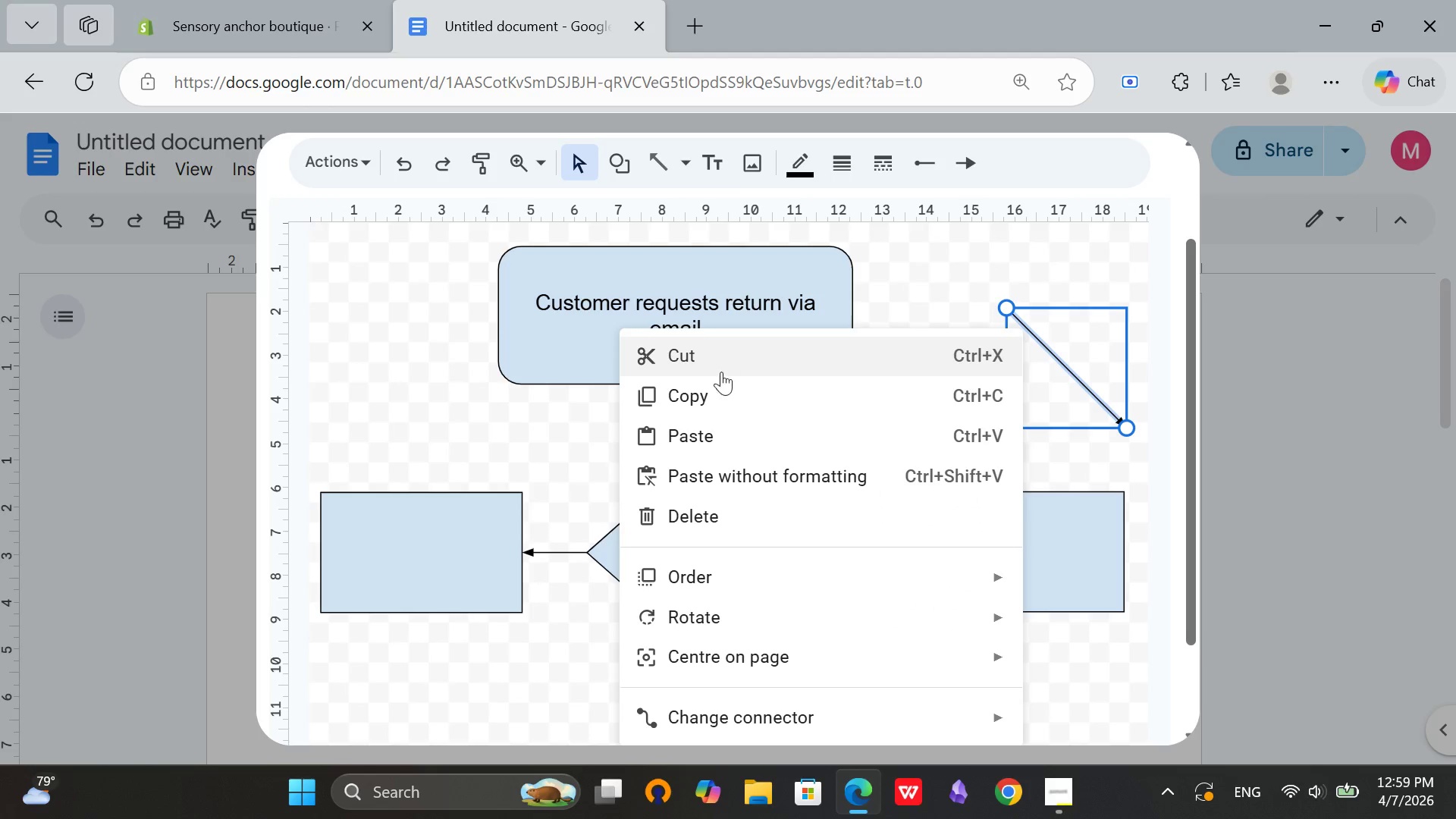 
left_click([720, 368])
 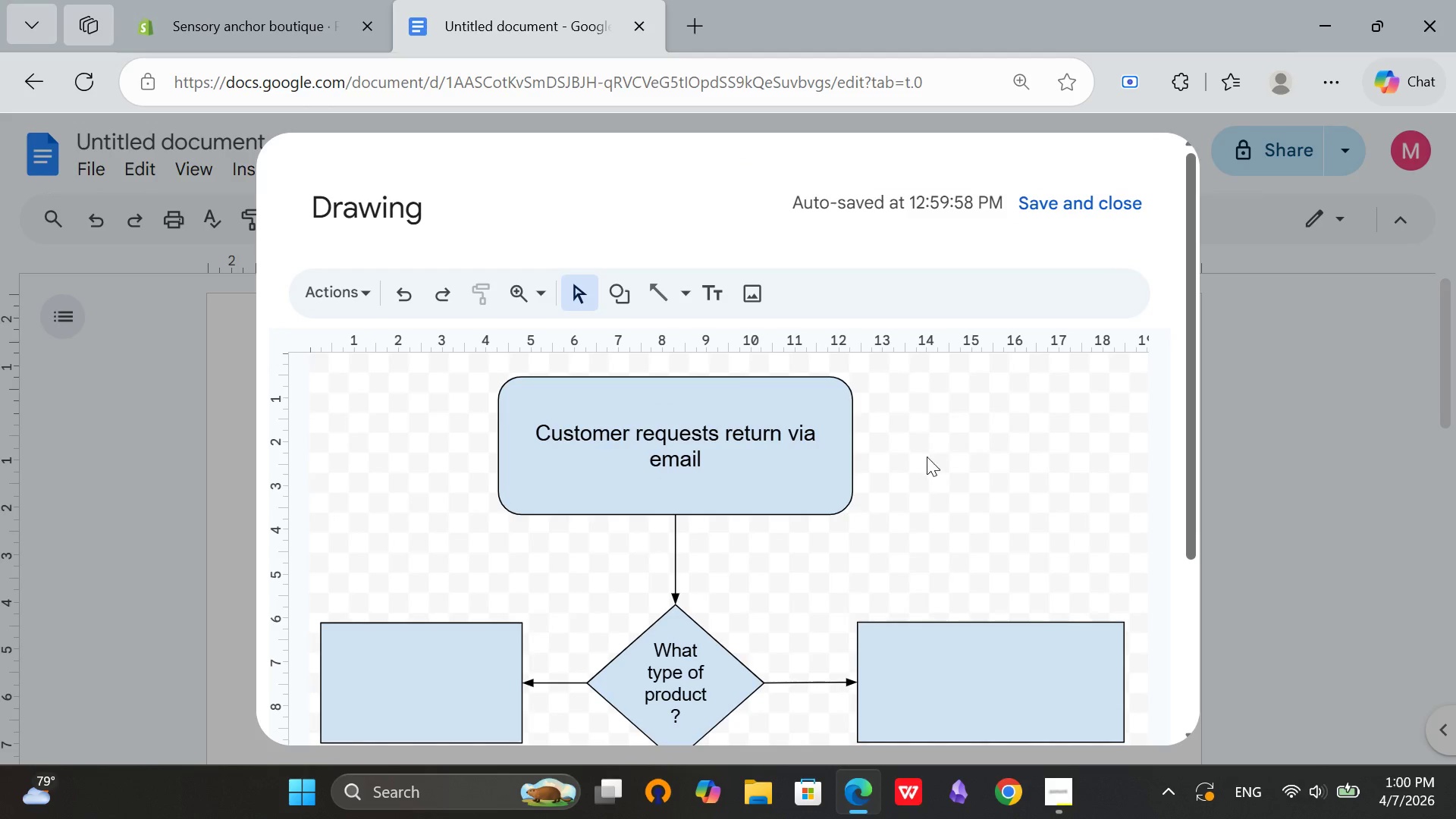 
scroll: coordinate [927, 457], scroll_direction: down, amount: 2.0
 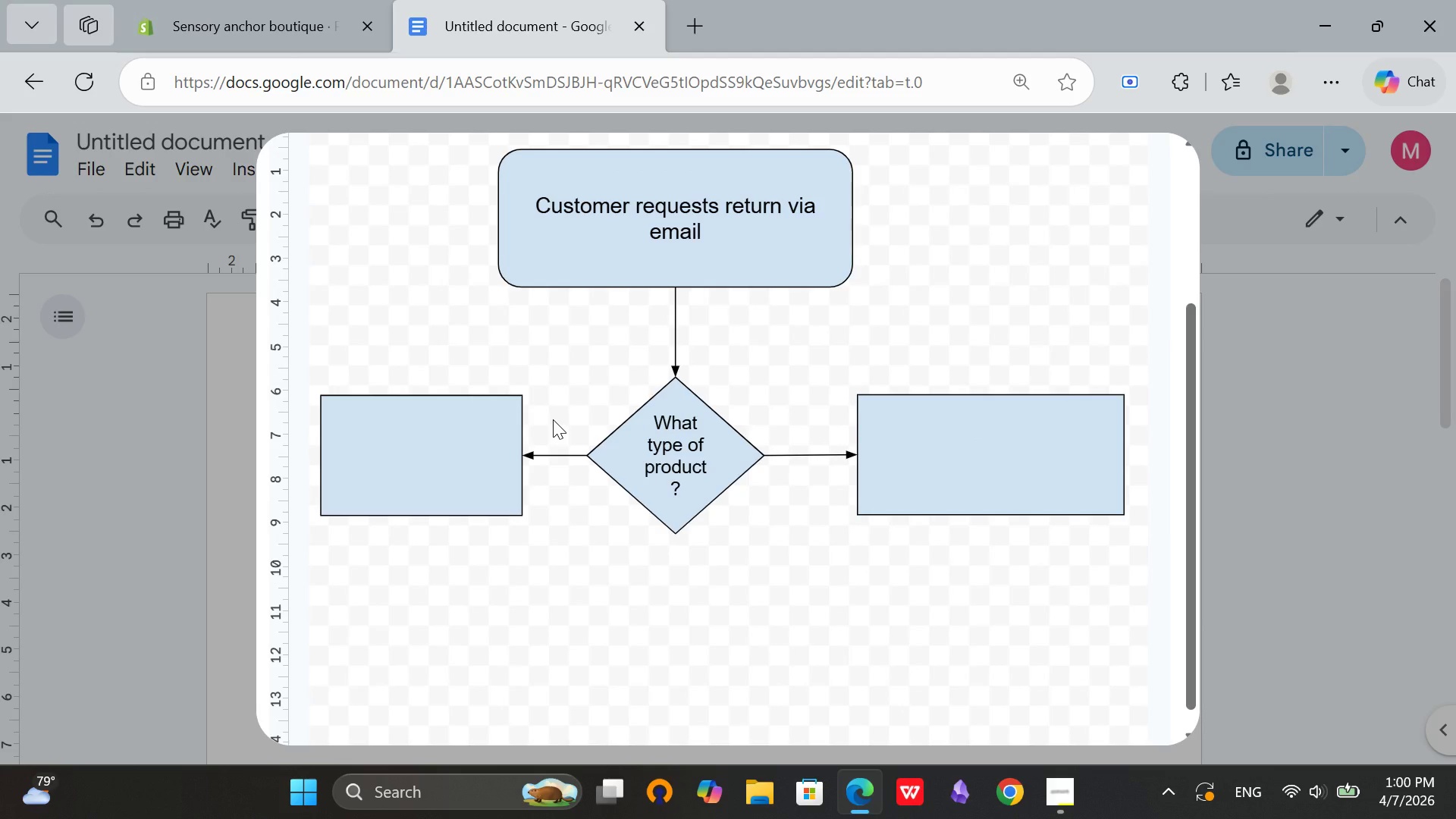 
wait(10.97)
 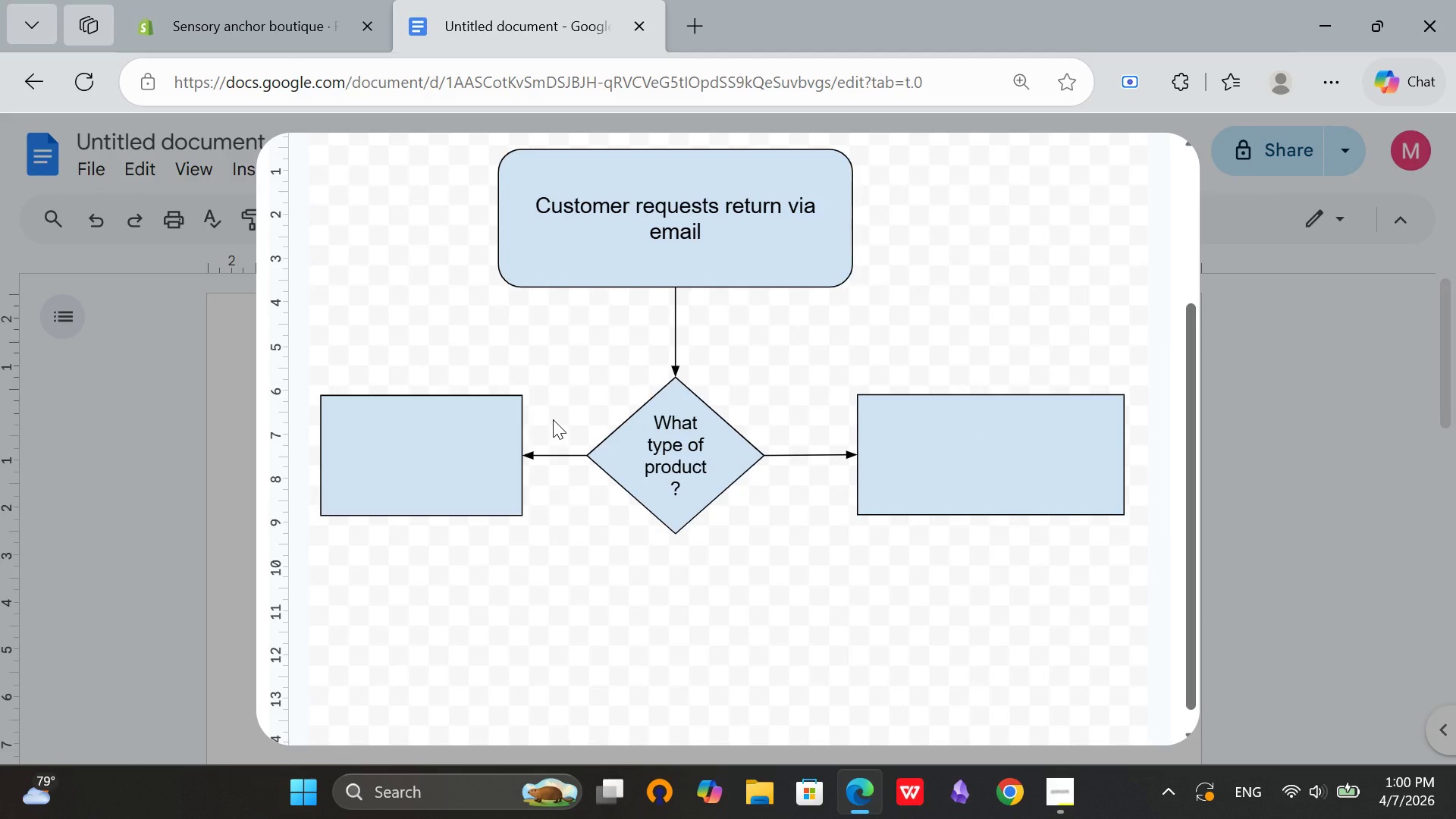 
double_click([369, 474])
 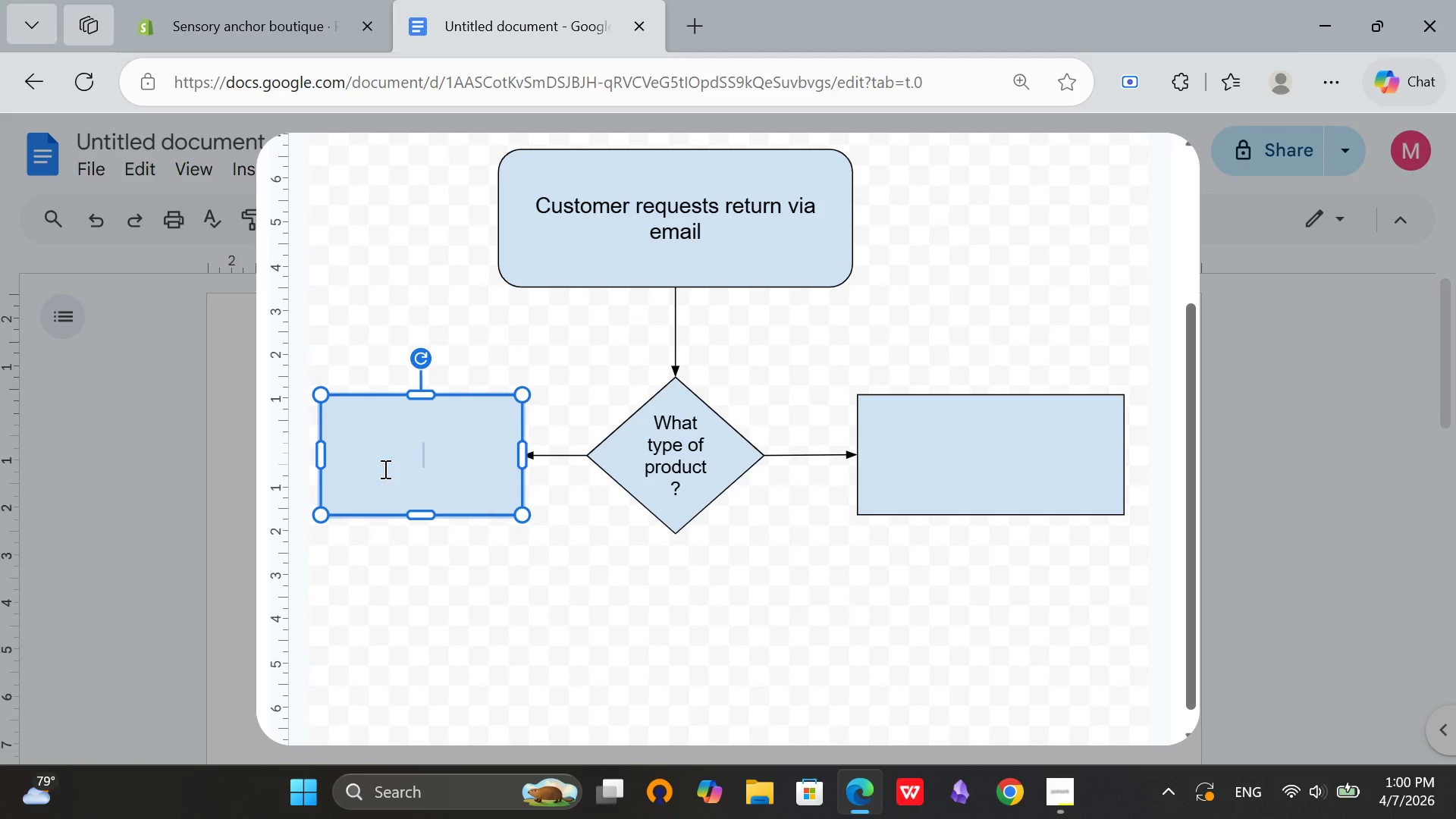 
type(Tectile Tool (Weighted Lpa)
key(Backspace)
key(Backspace)
type(ap Pad, Cards, Blanket, Wrists)
key(Backspace)
type( Wrao)
key(Backspace)
type(p))
 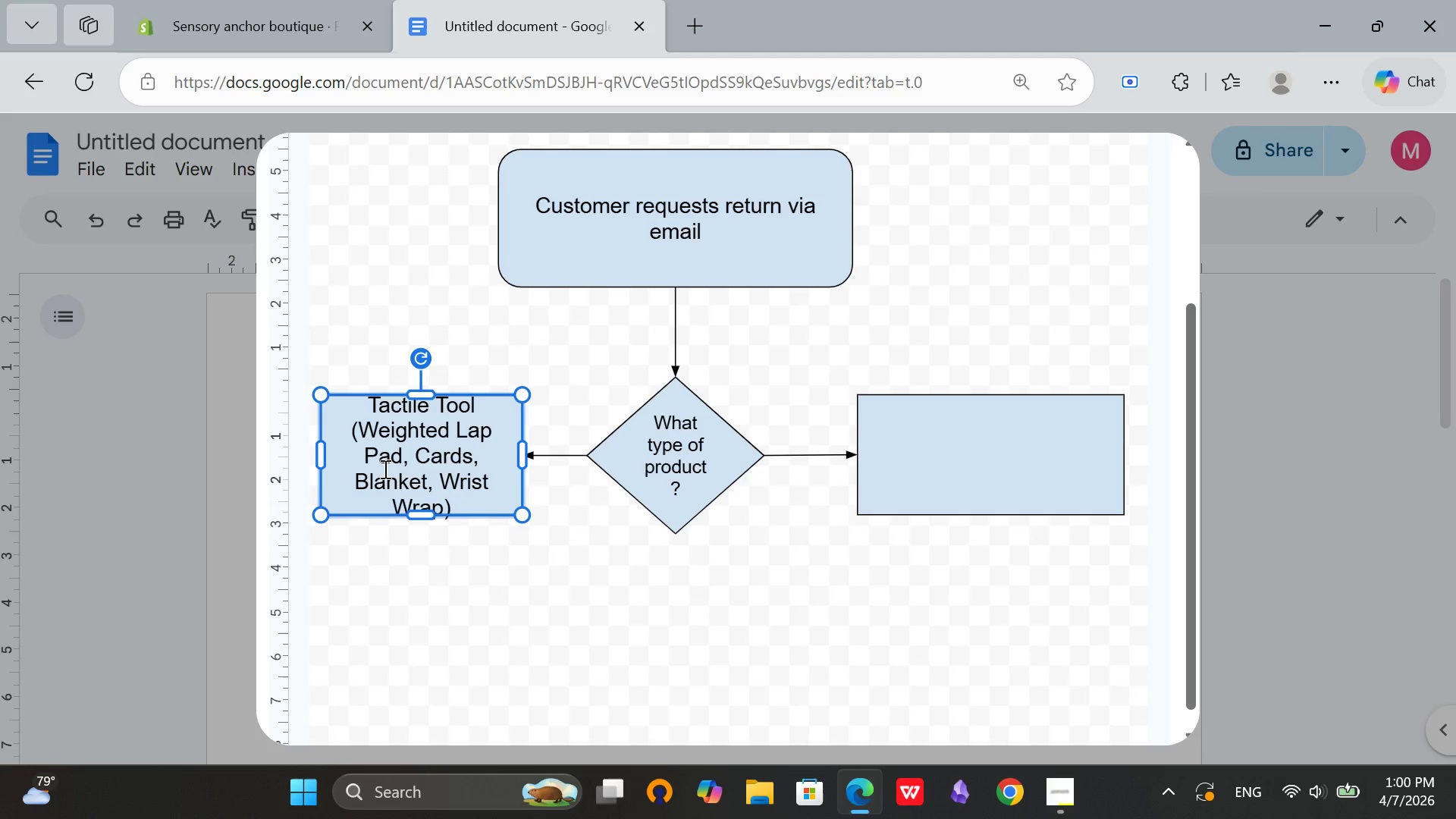 
double_click([912, 438])
 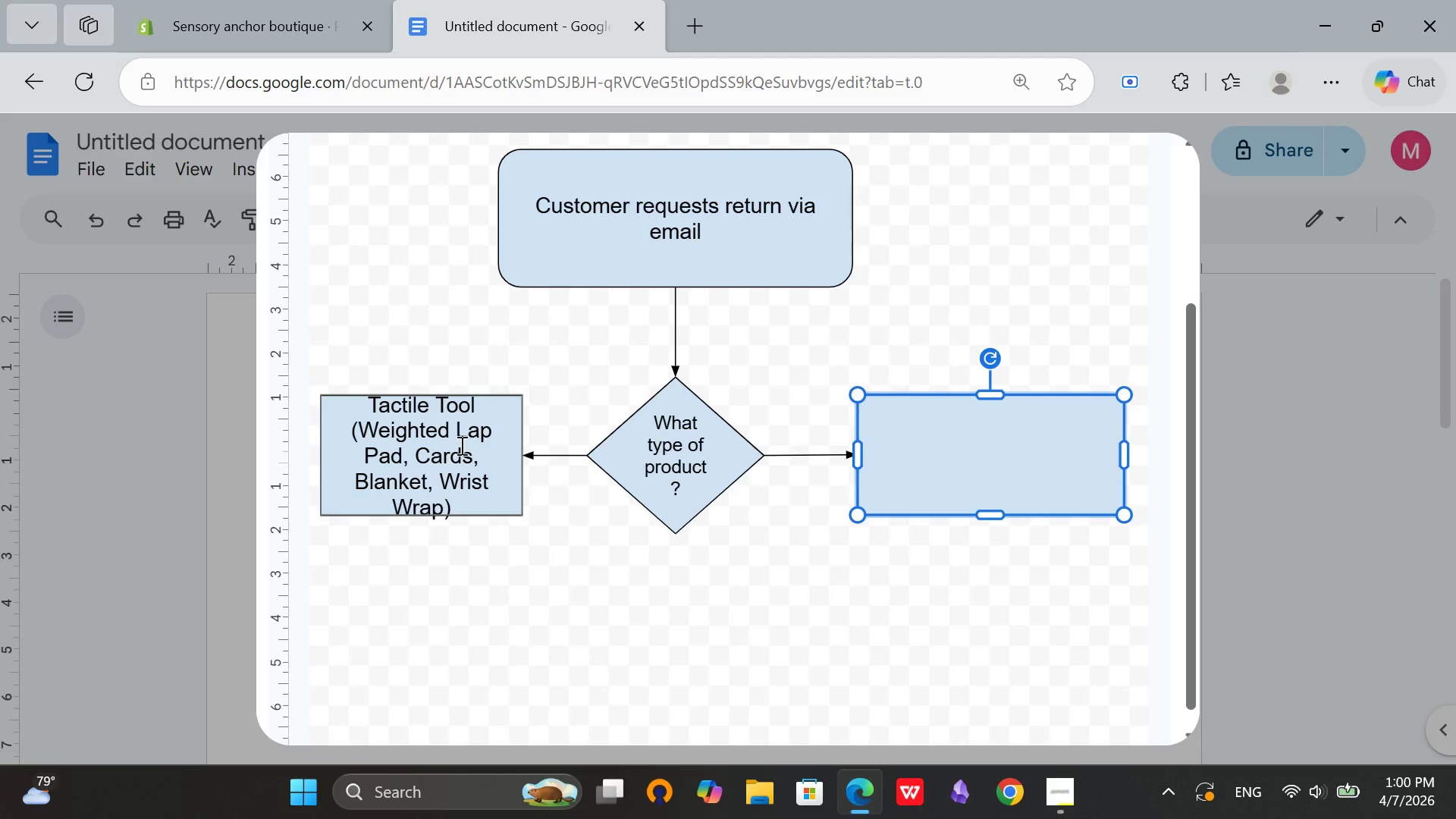 
double_click([450, 445])
 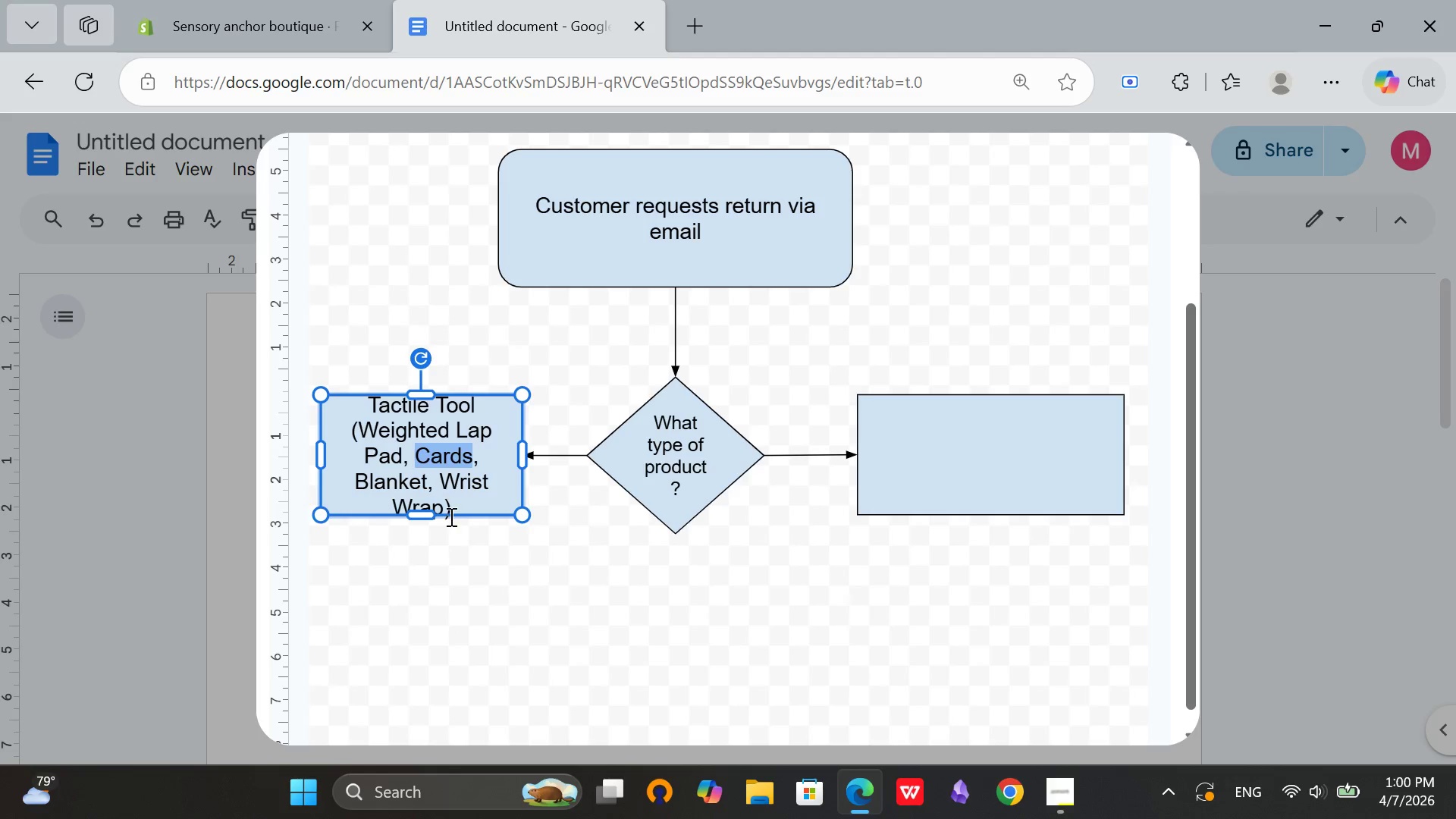 
left_click([450, 516])
 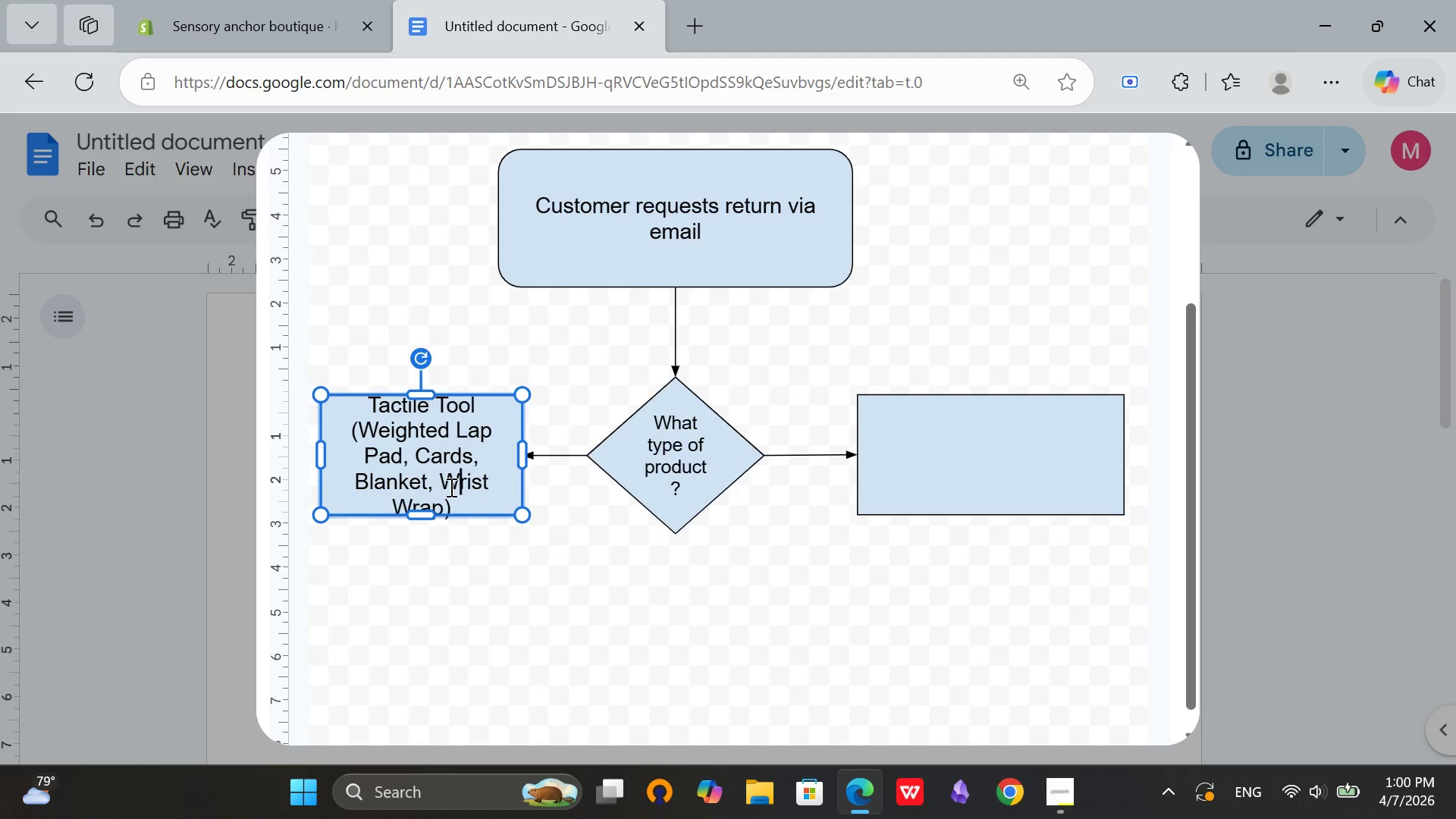 
left_click_drag(start_coordinate=[450, 487], to_coordinate=[392, 457])
 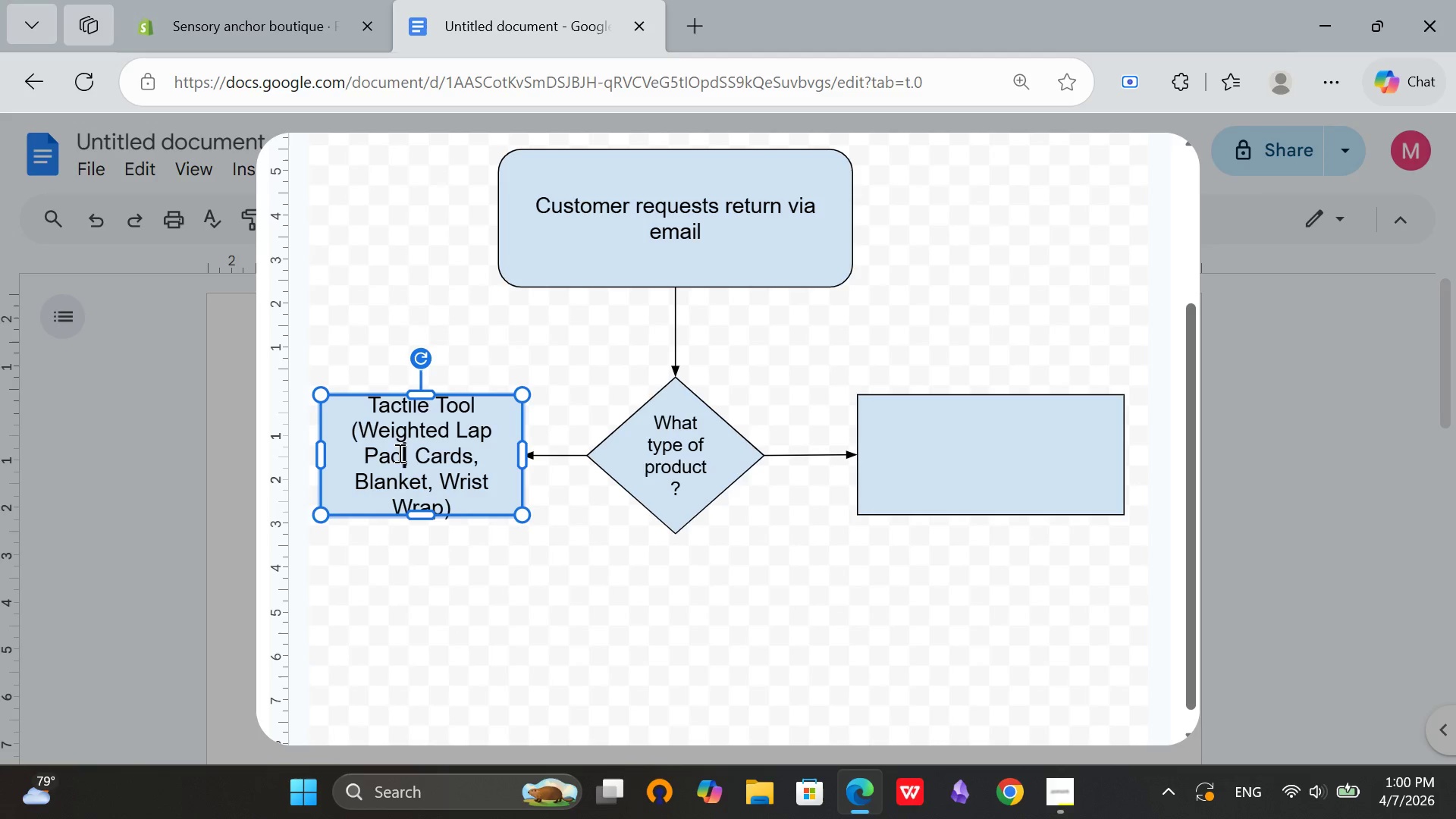 
left_click([398, 453])
 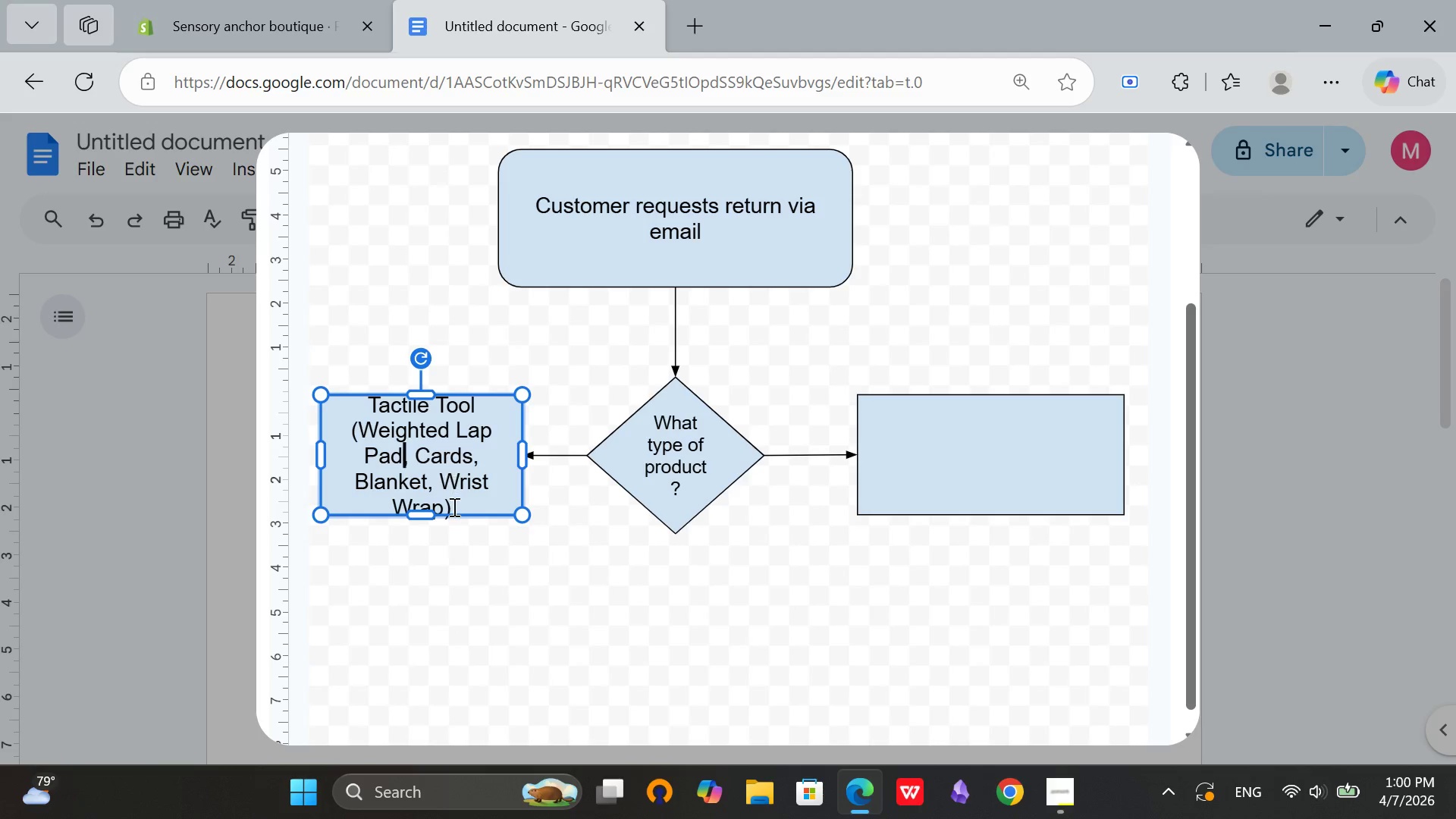 
left_click_drag(start_coordinate=[453, 507], to_coordinate=[340, 386])
 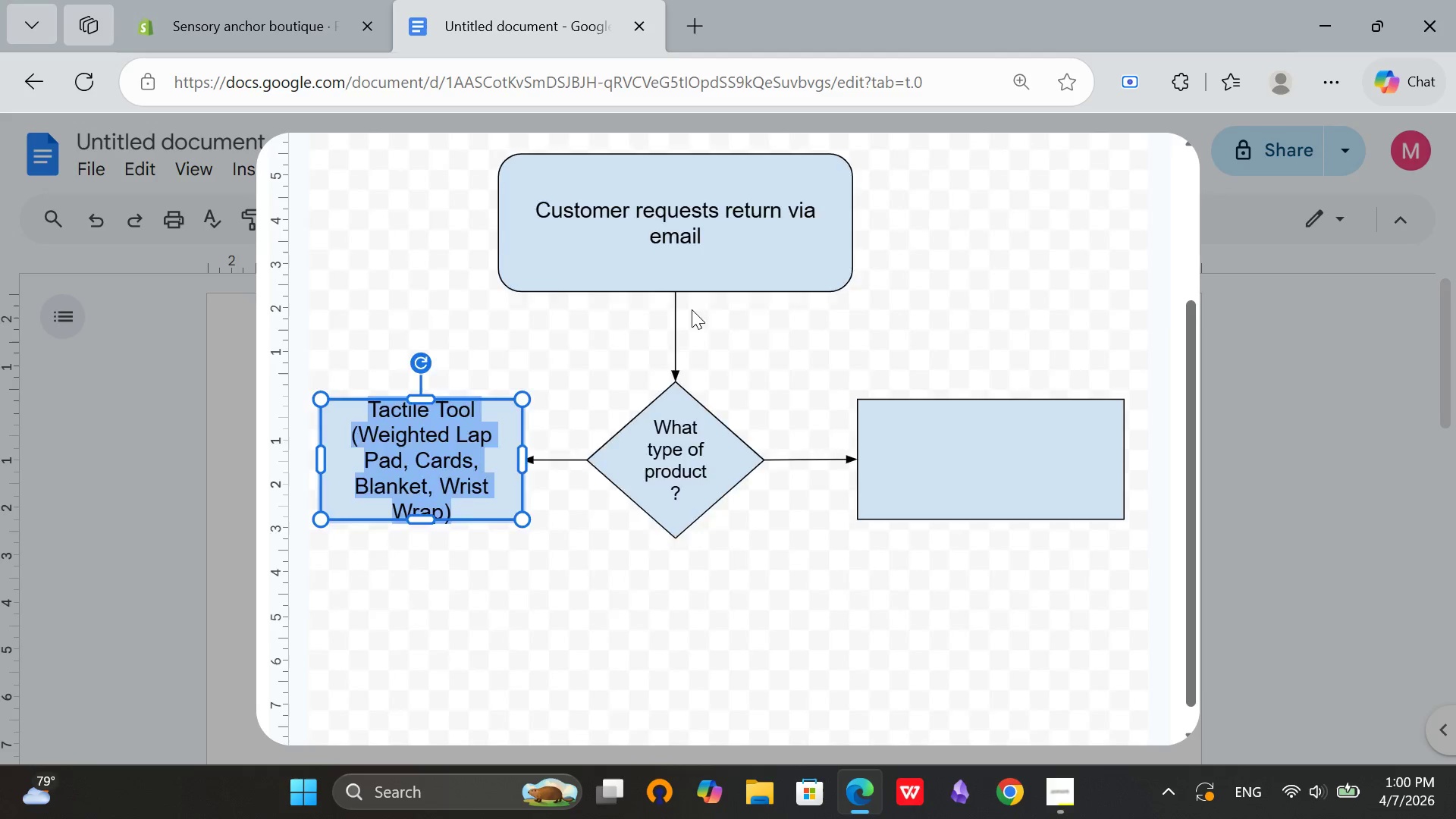 
scroll: coordinate [694, 308], scroll_direction: up, amount: 3.0
 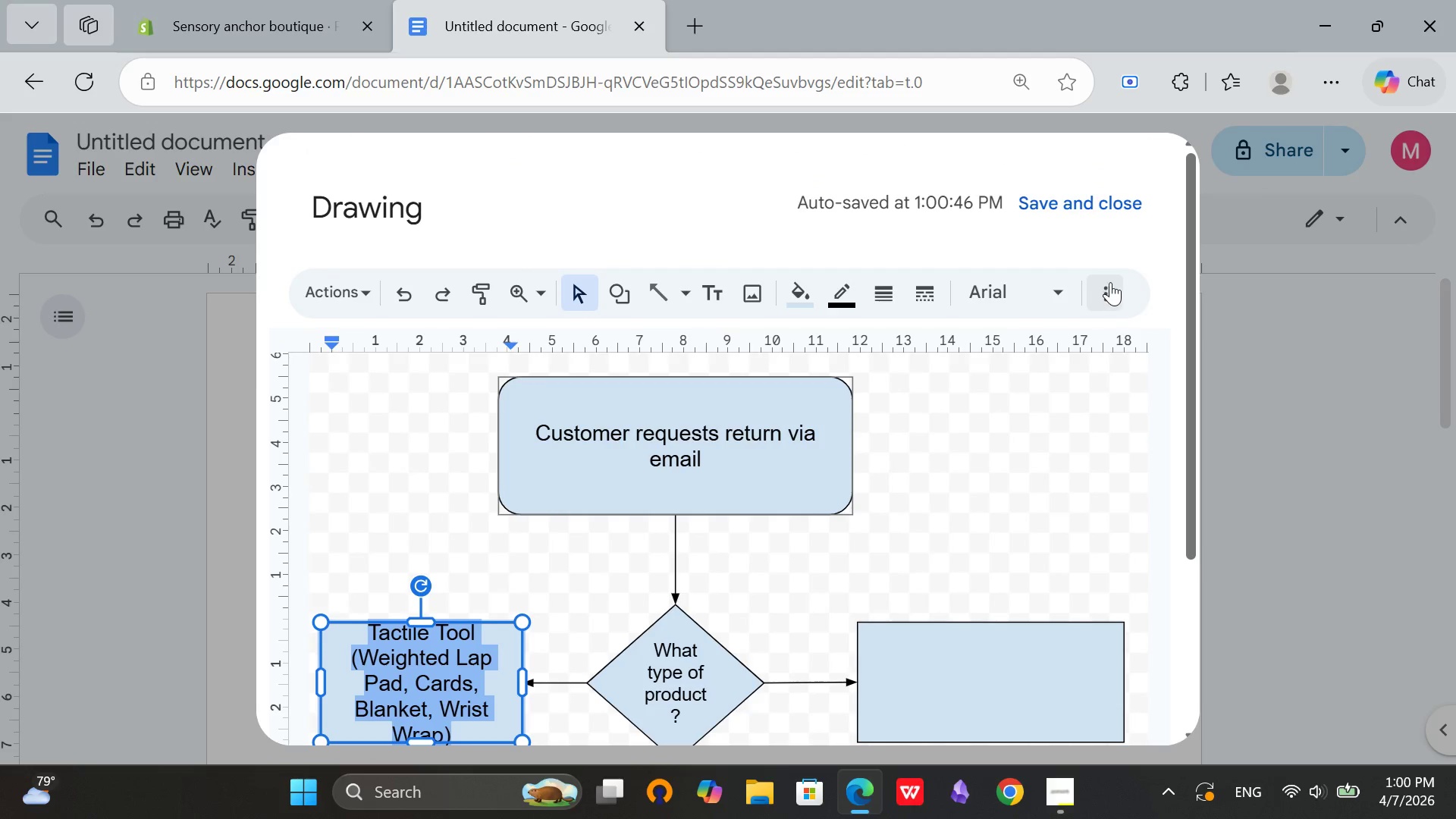 
double_click([1110, 282])
 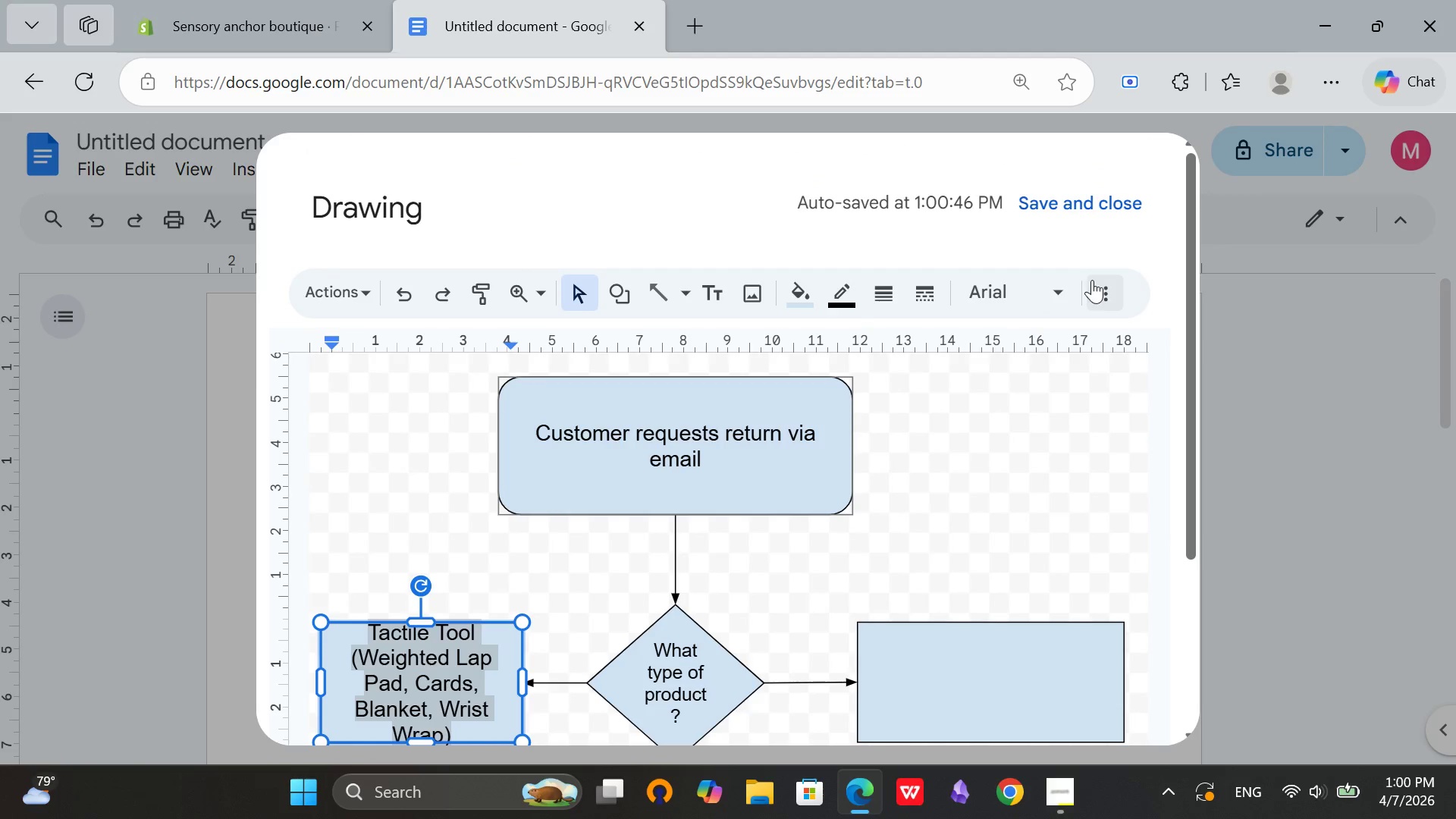 
left_click([1092, 280])
 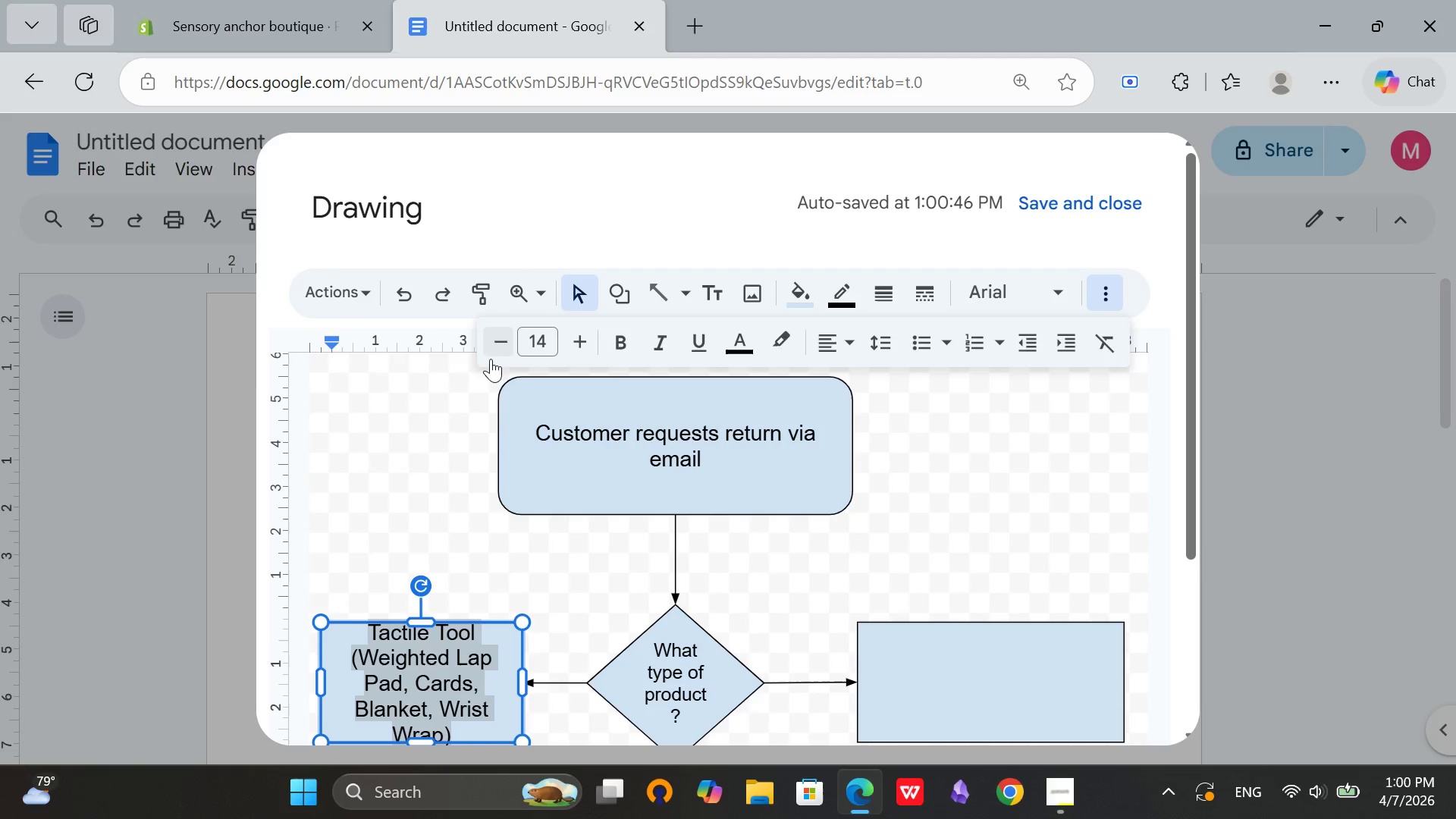 
left_click([494, 357])
 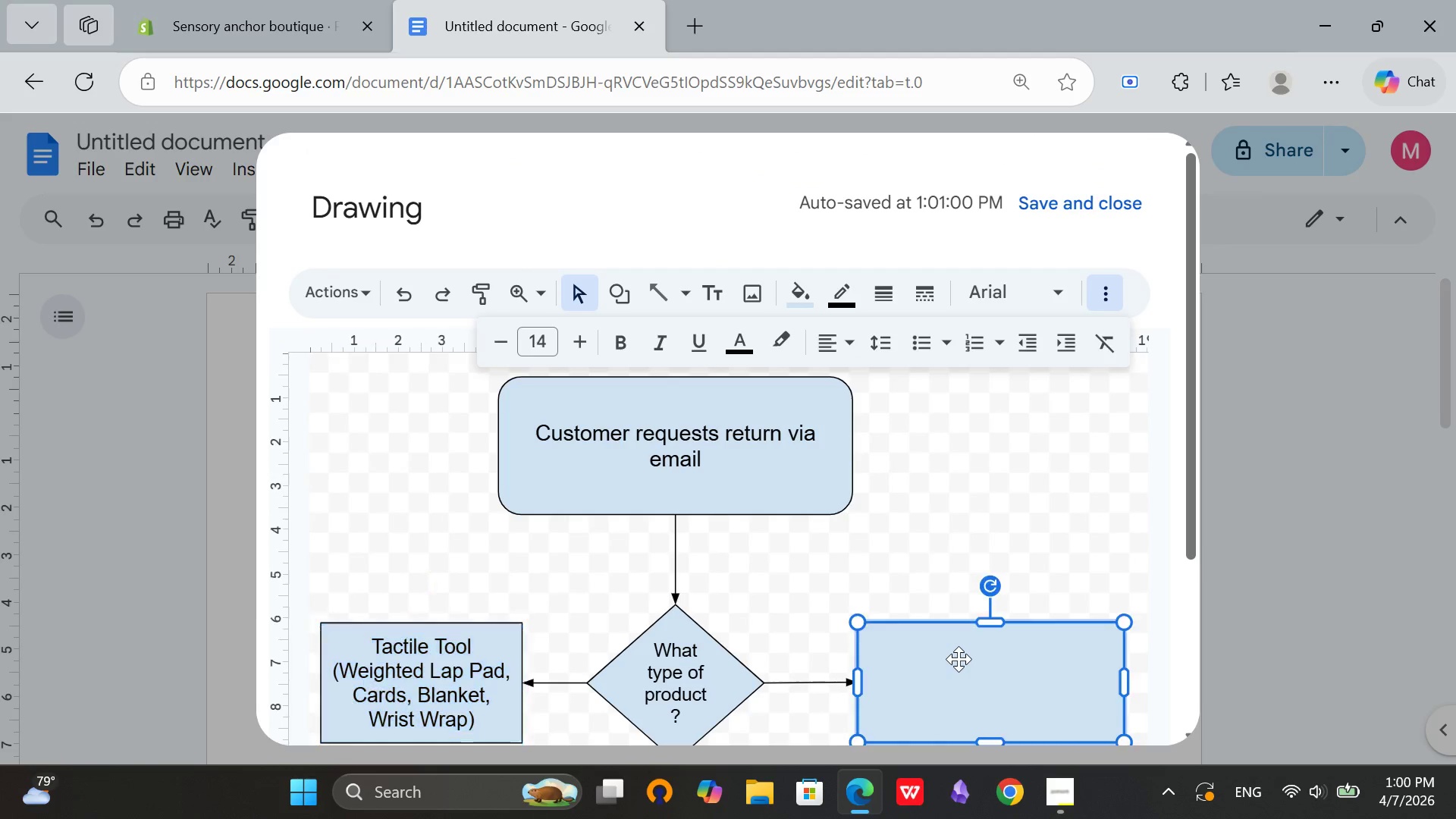 
double_click([959, 659])
 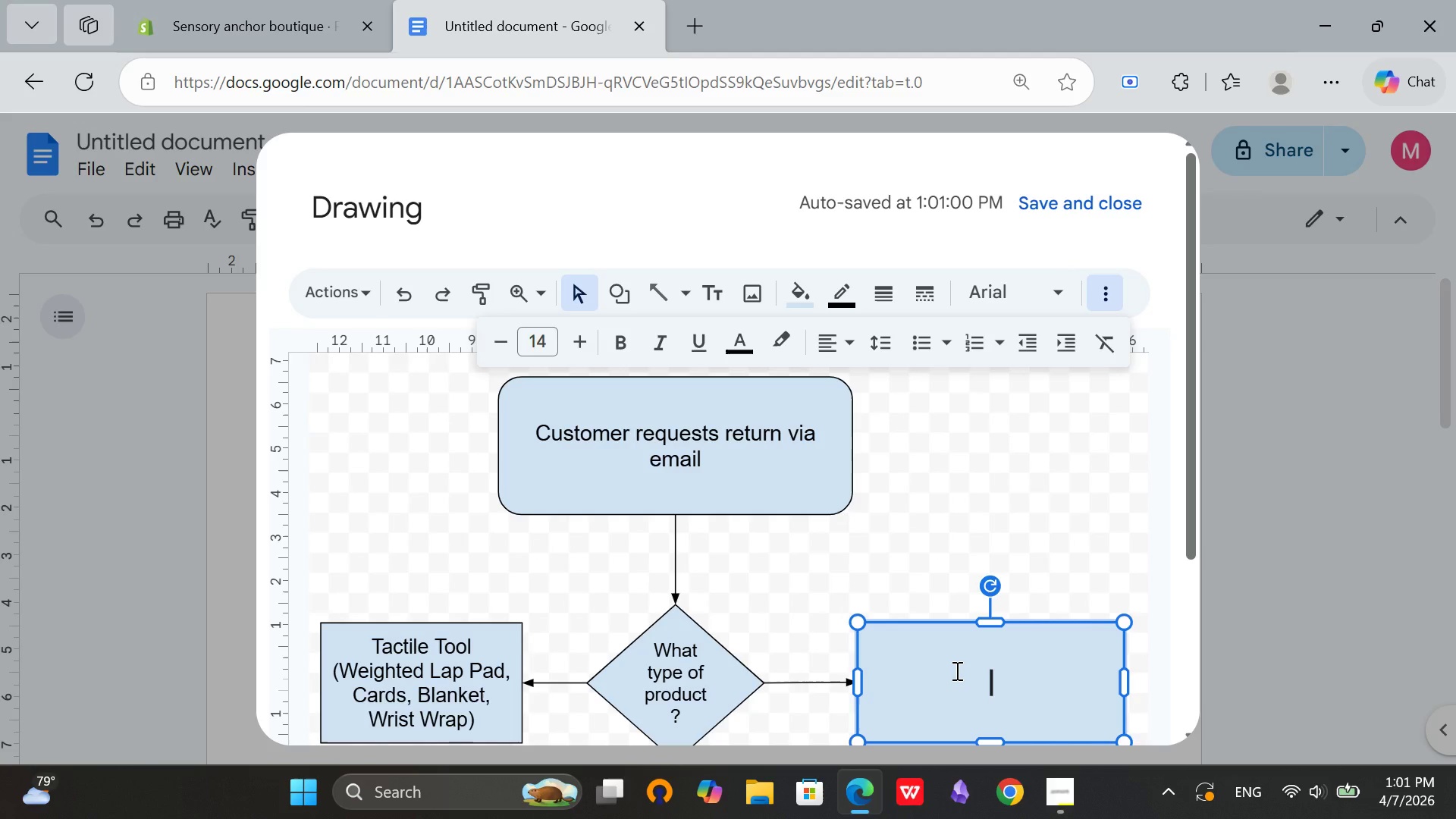 
wait(8.41)
 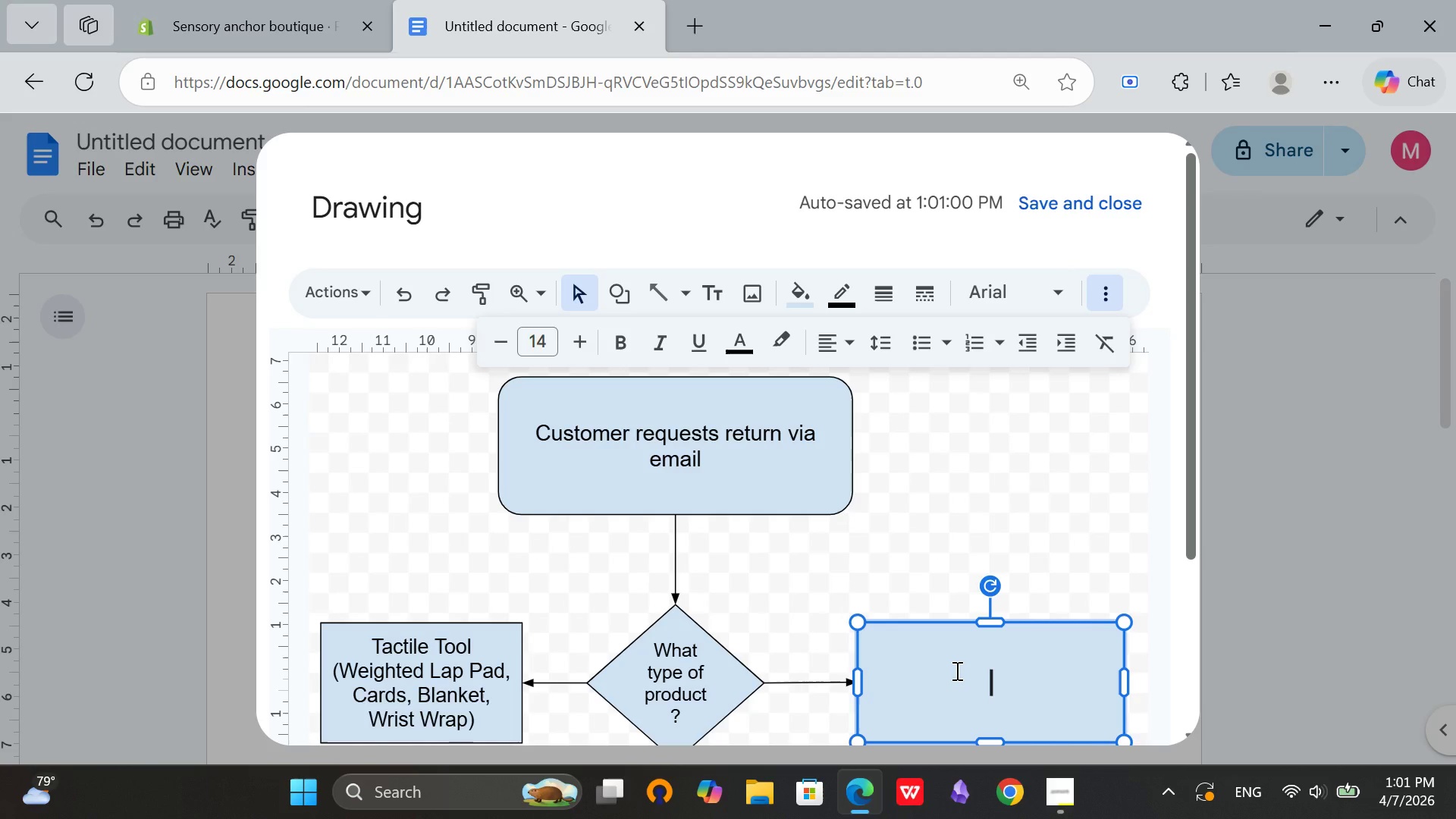 
scroll: coordinate [1094, 390], scroll_direction: down, amount: 2.0
 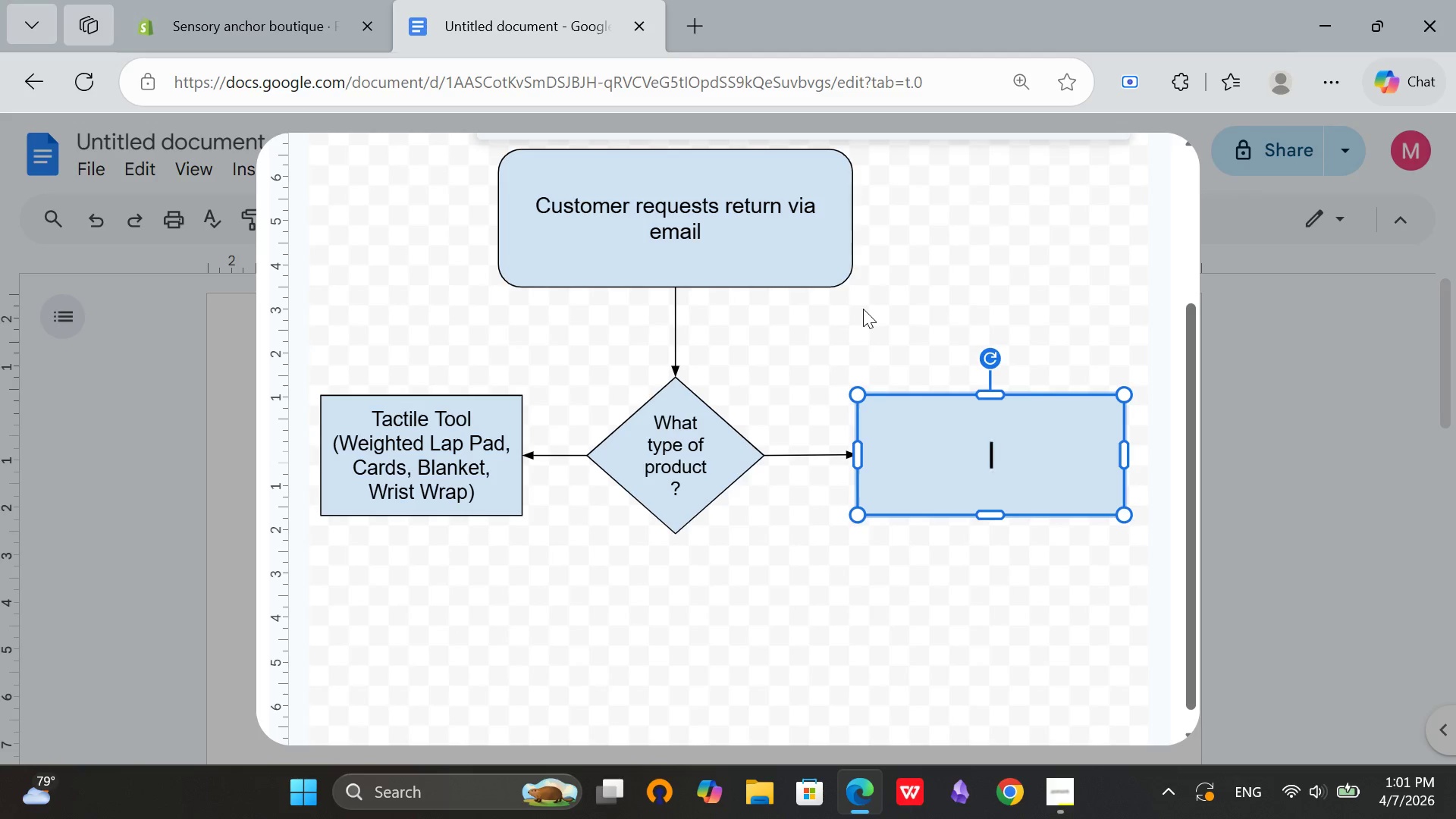 
wait(12.87)
 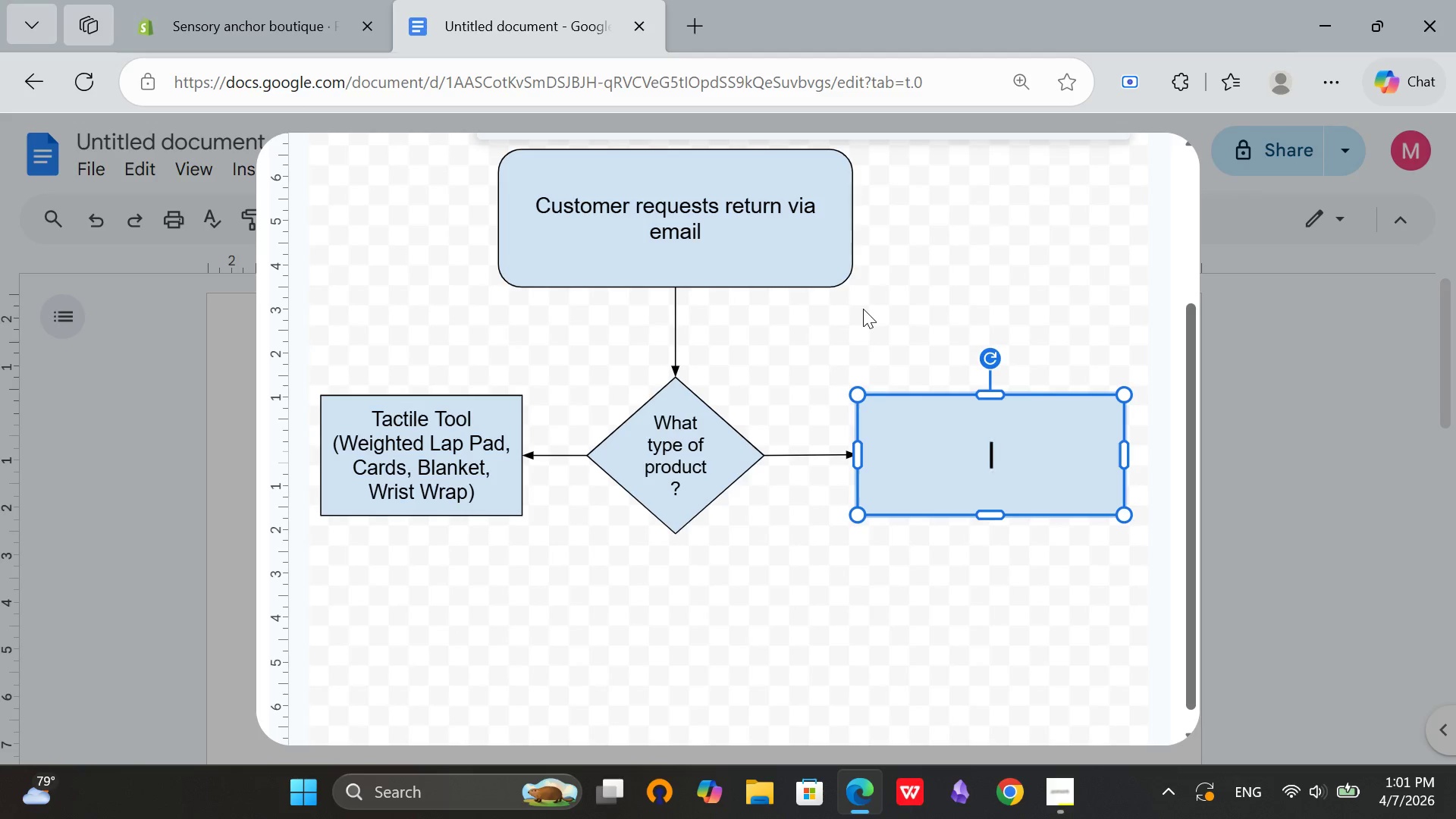 
left_click([937, 240])
 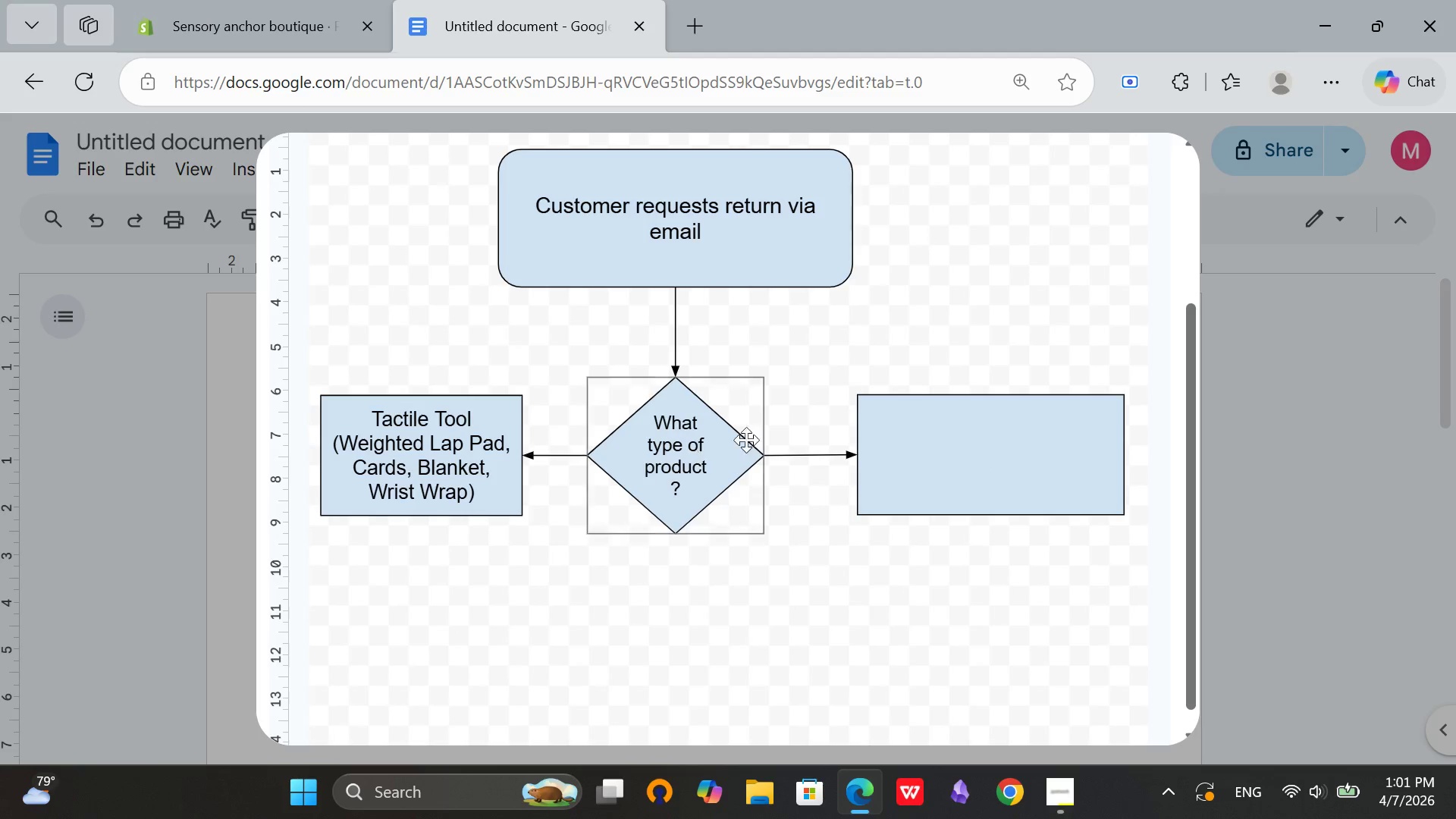 
scroll: coordinate [871, 538], scroll_direction: down, amount: 1.0
 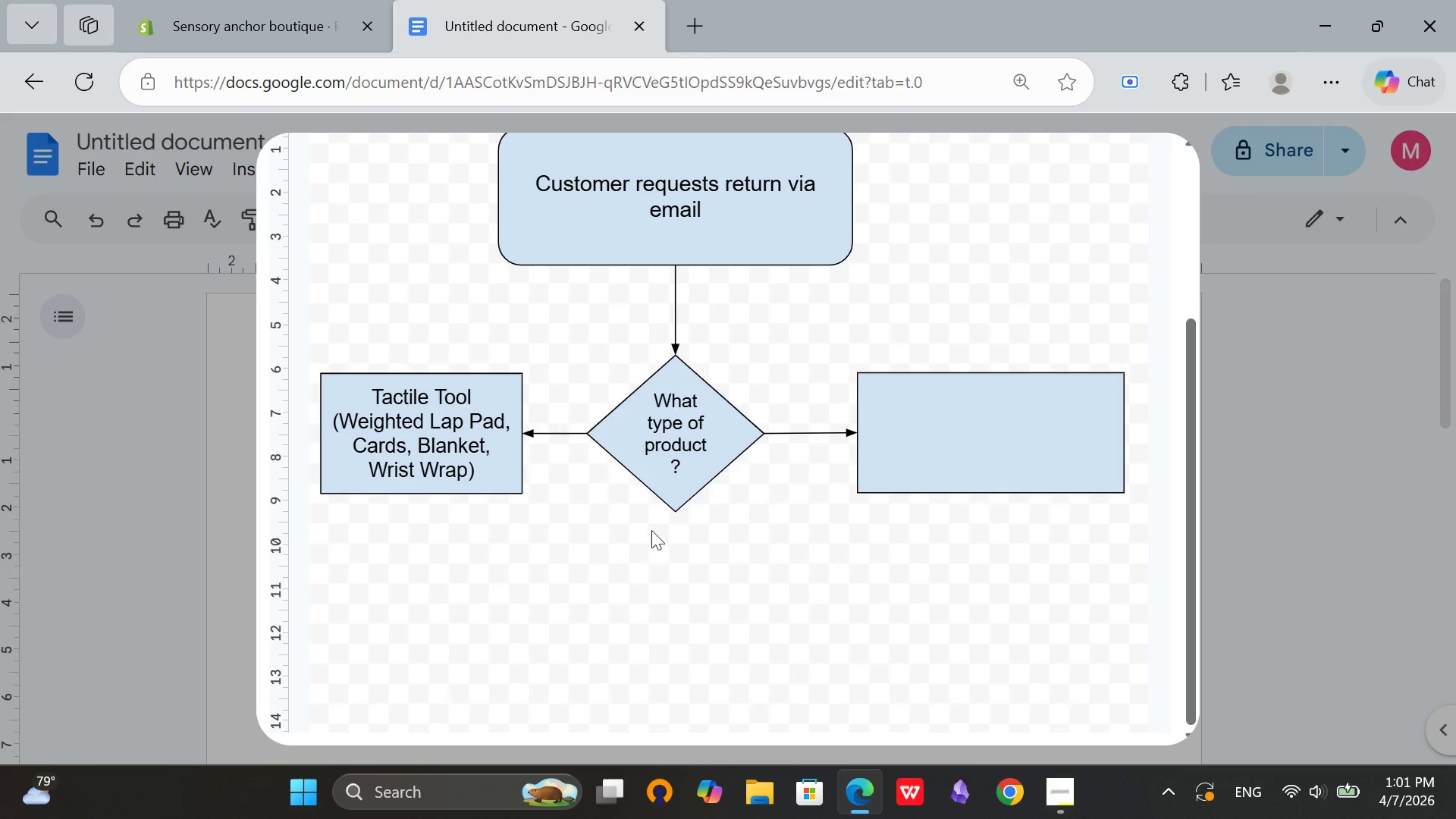 
wait(5.35)
 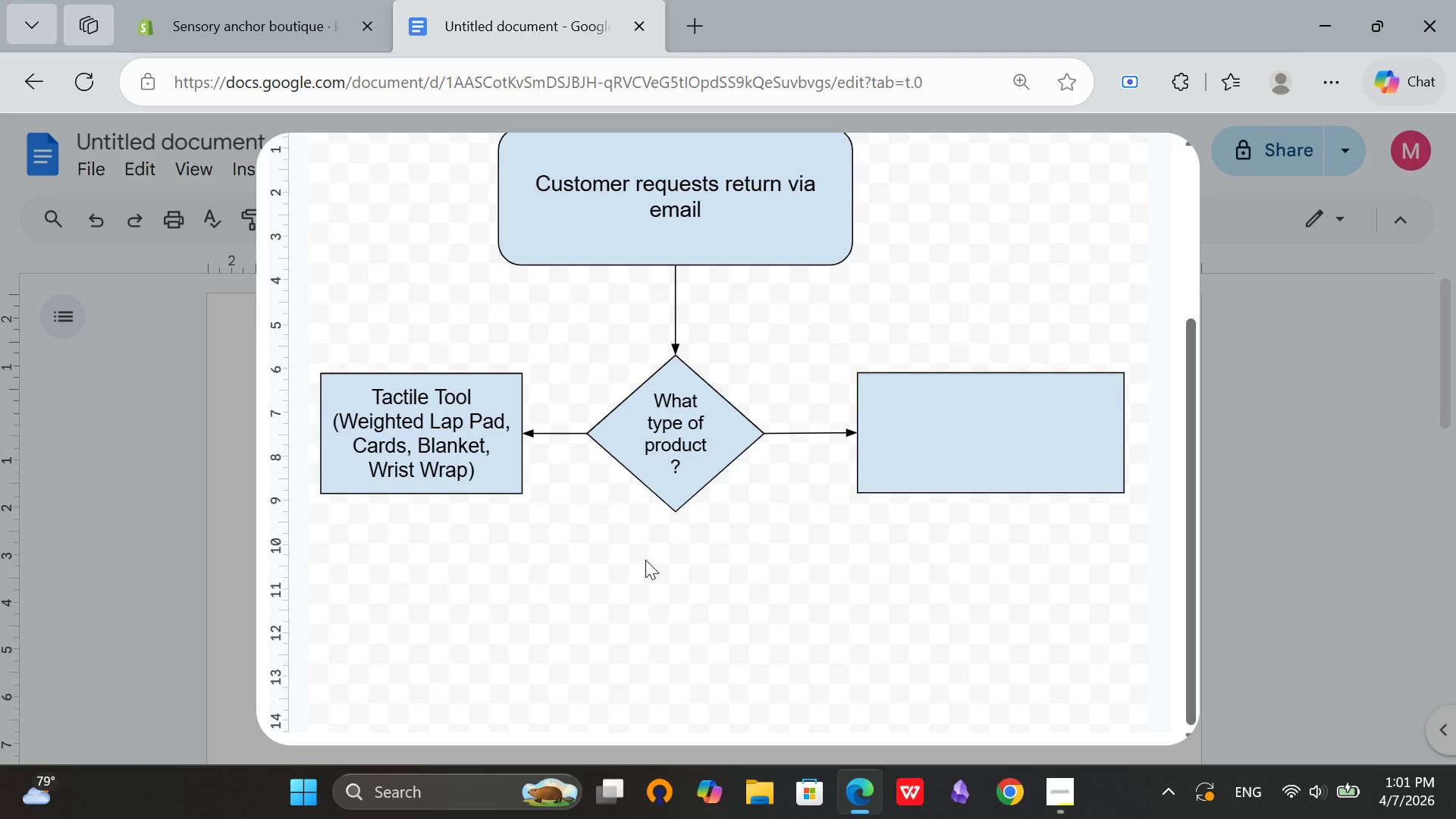 
scroll: coordinate [704, 479], scroll_direction: up, amount: 1.0
 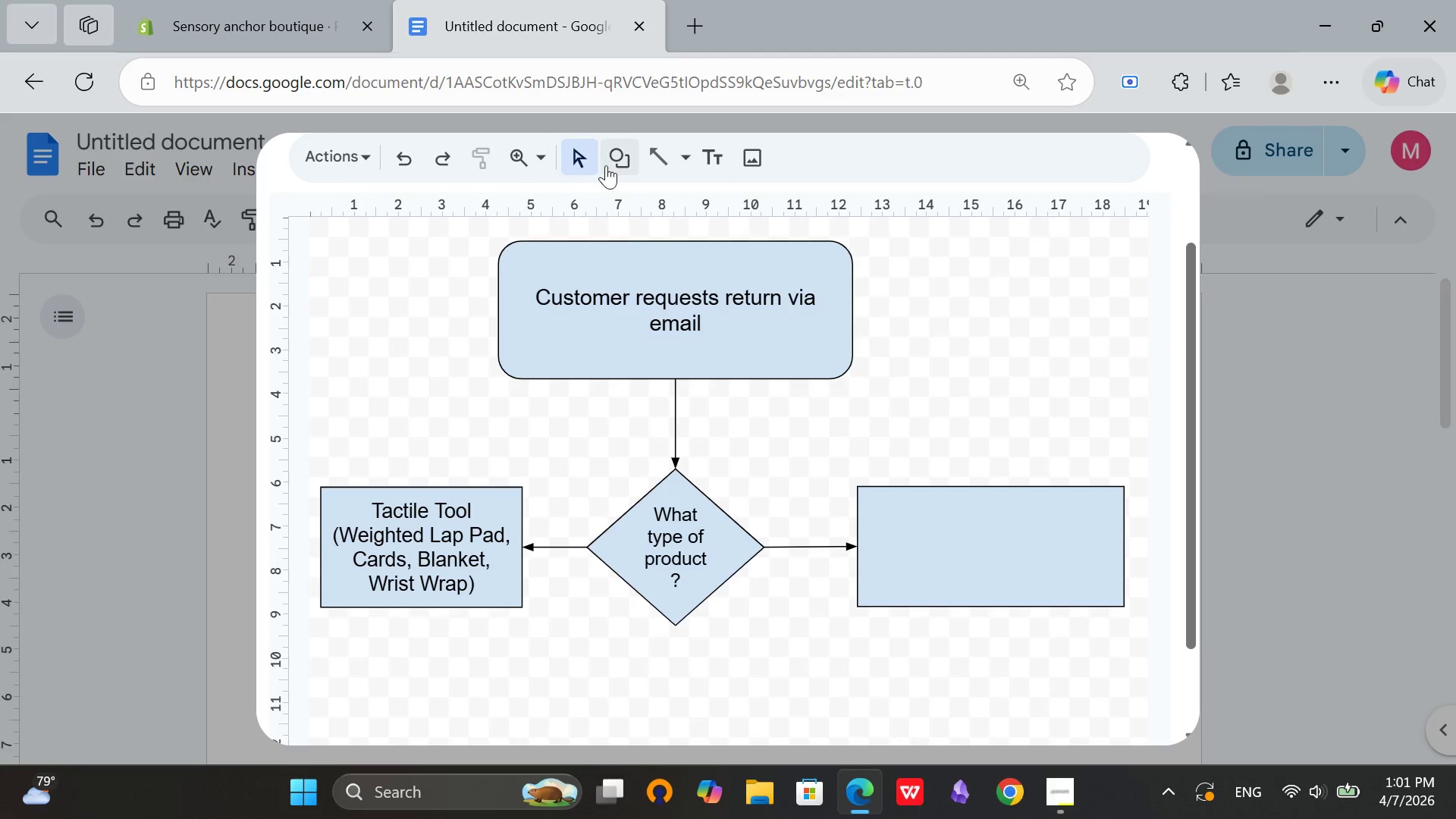 
left_click([607, 163])
 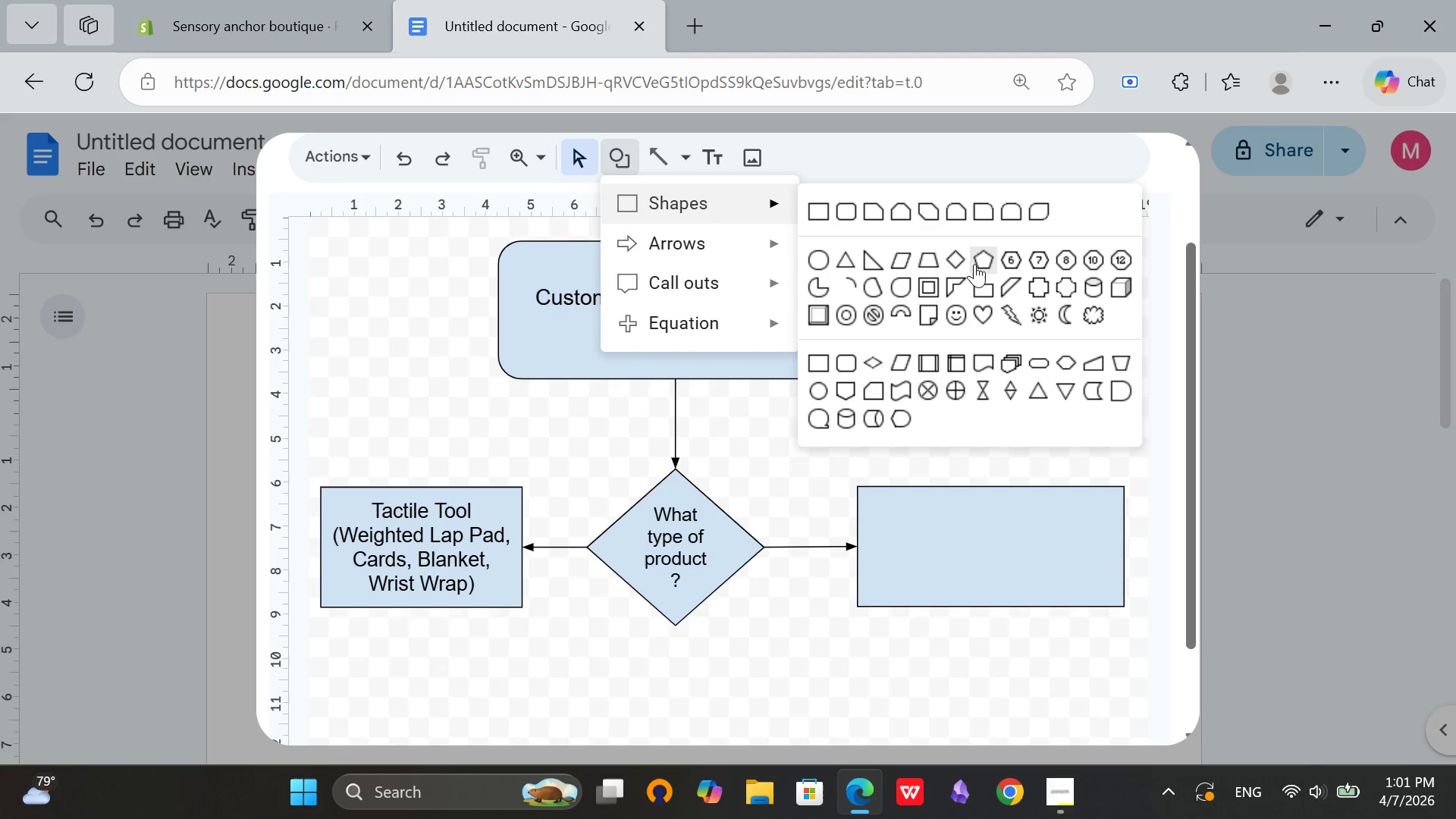 
left_click([960, 263])
 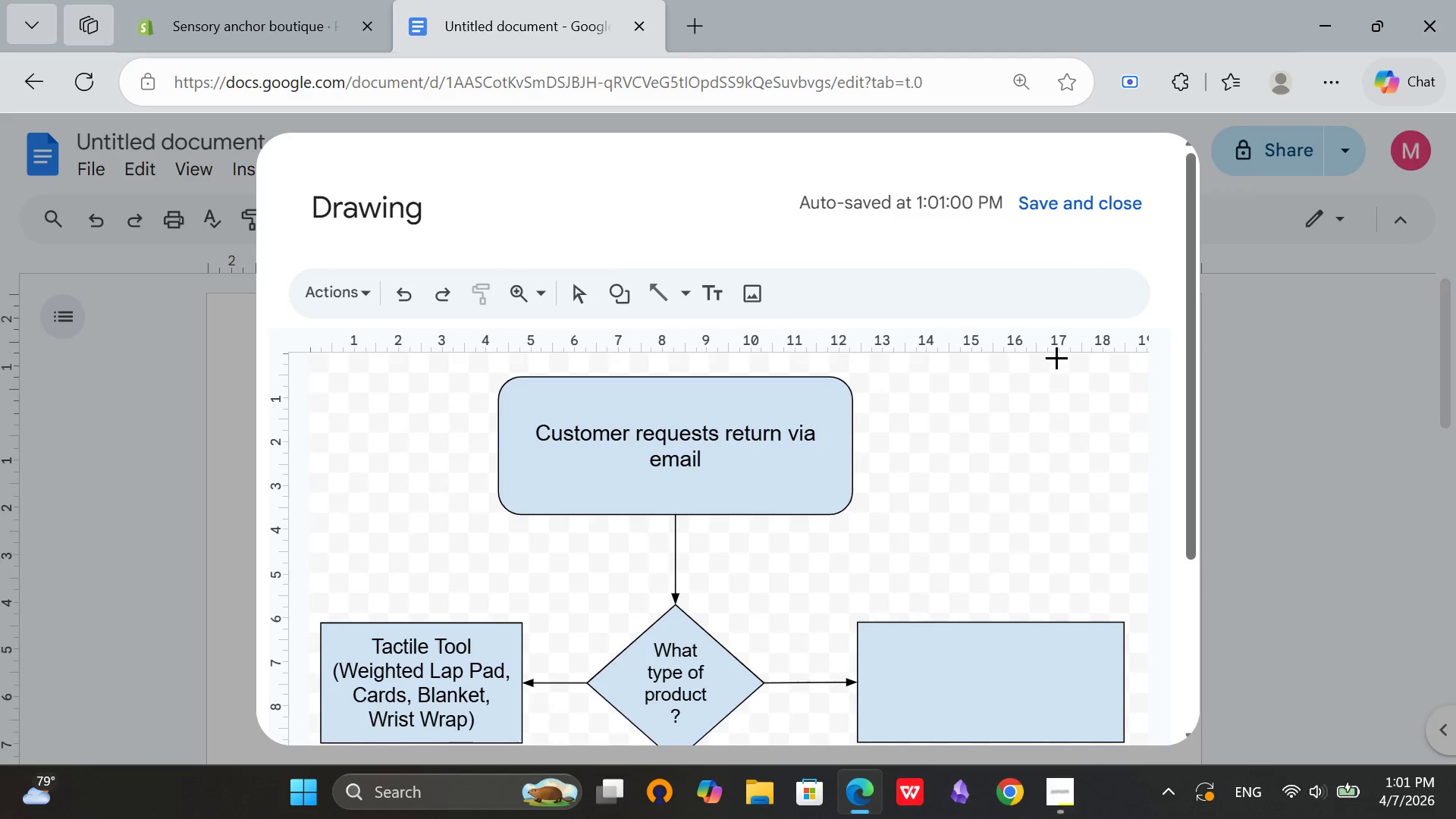 
scroll: coordinate [418, 625], scroll_direction: down, amount: 3.0
 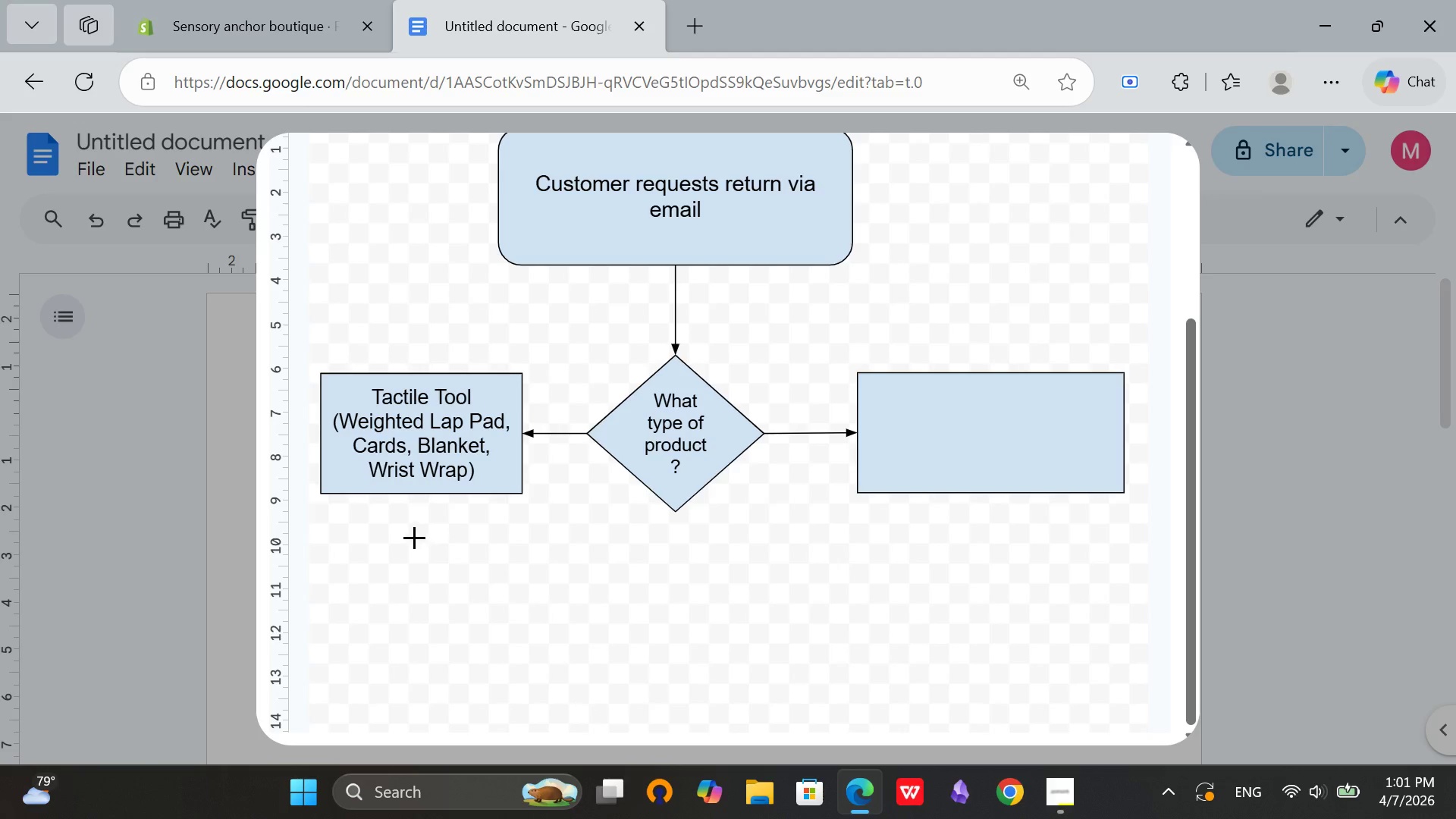 
left_click_drag(start_coordinate=[410, 535], to_coordinate=[313, 662])
 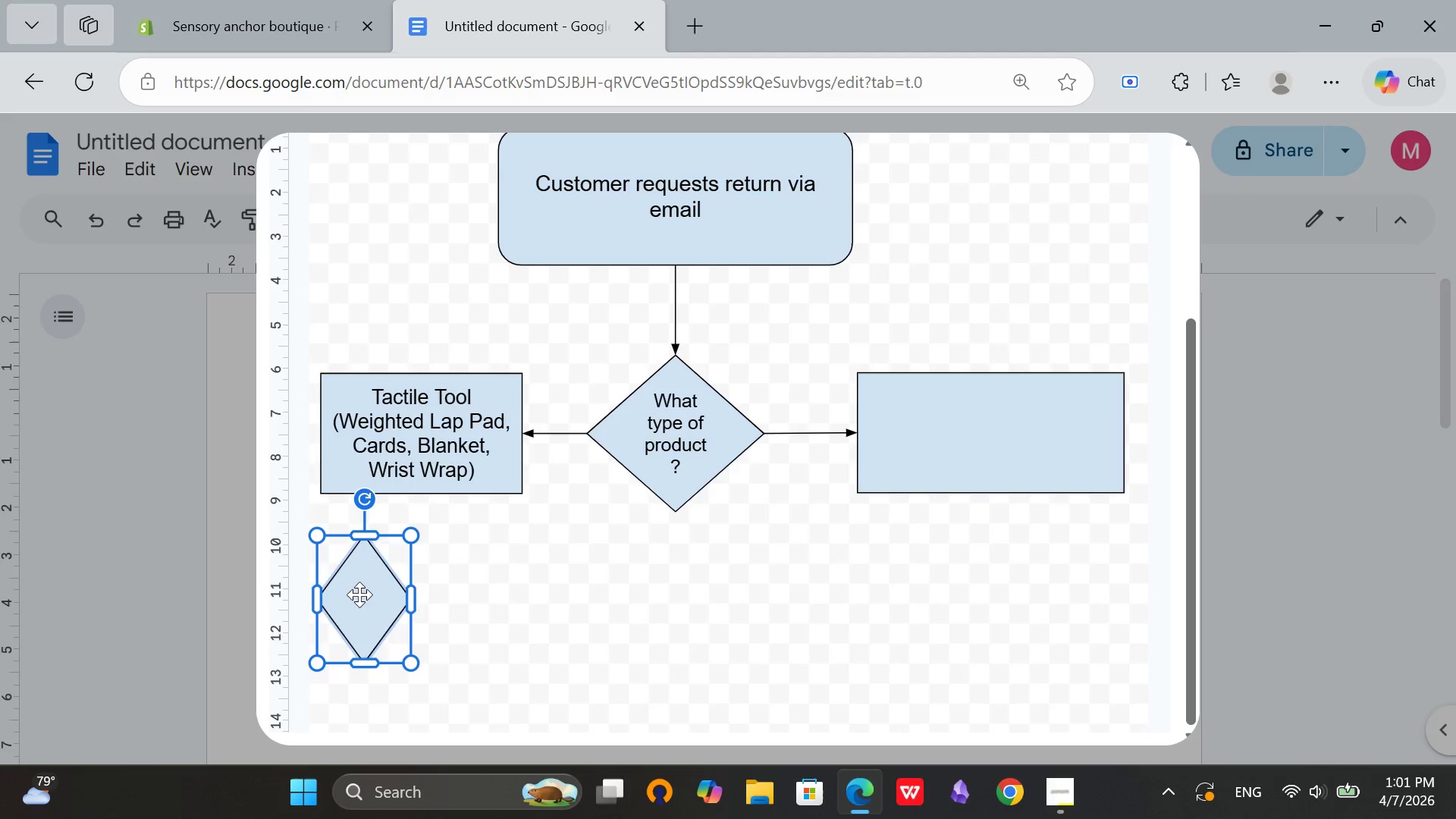 
left_click_drag(start_coordinate=[359, 595], to_coordinate=[423, 608])
 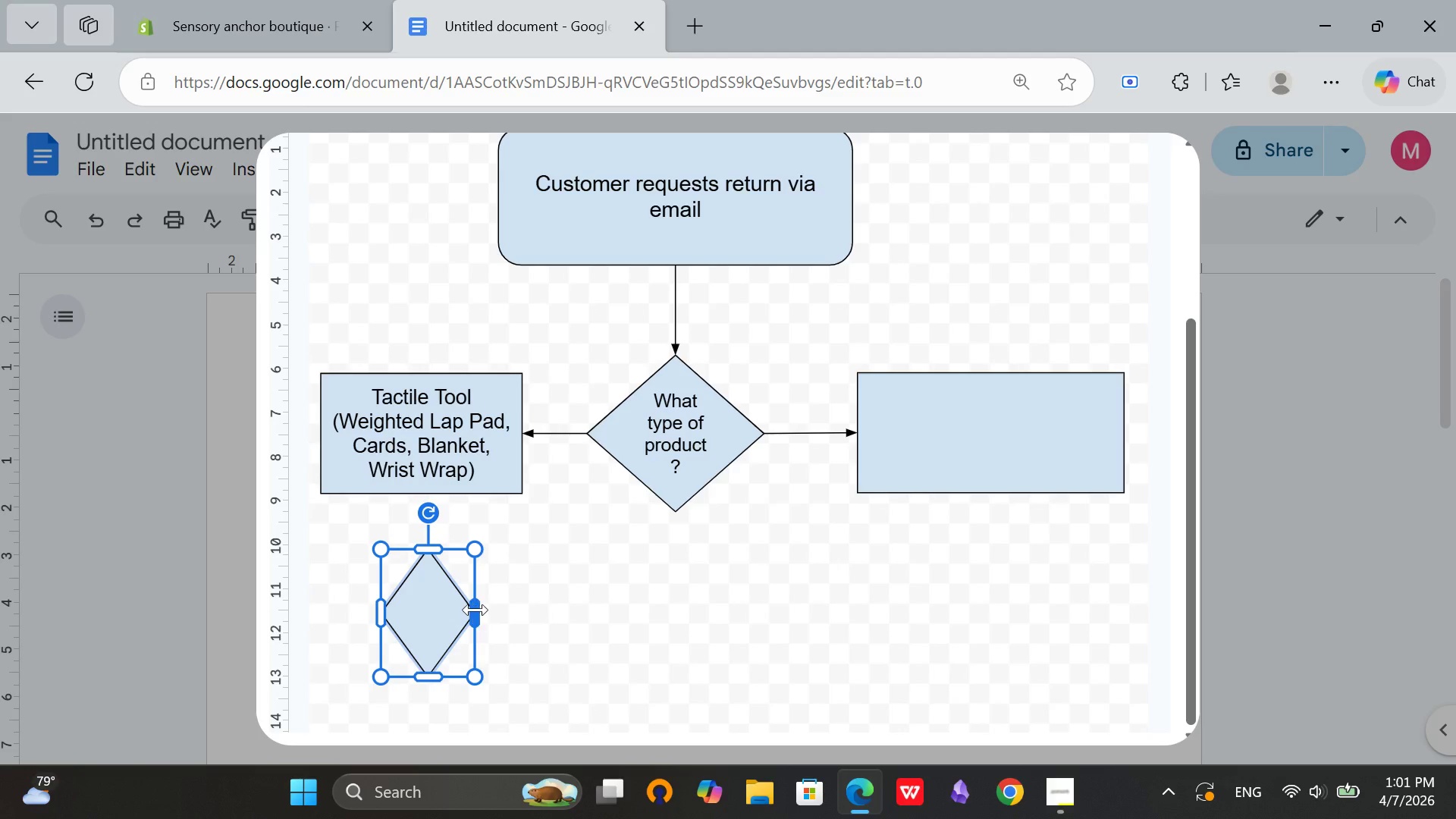 
left_click_drag(start_coordinate=[473, 610], to_coordinate=[512, 603])
 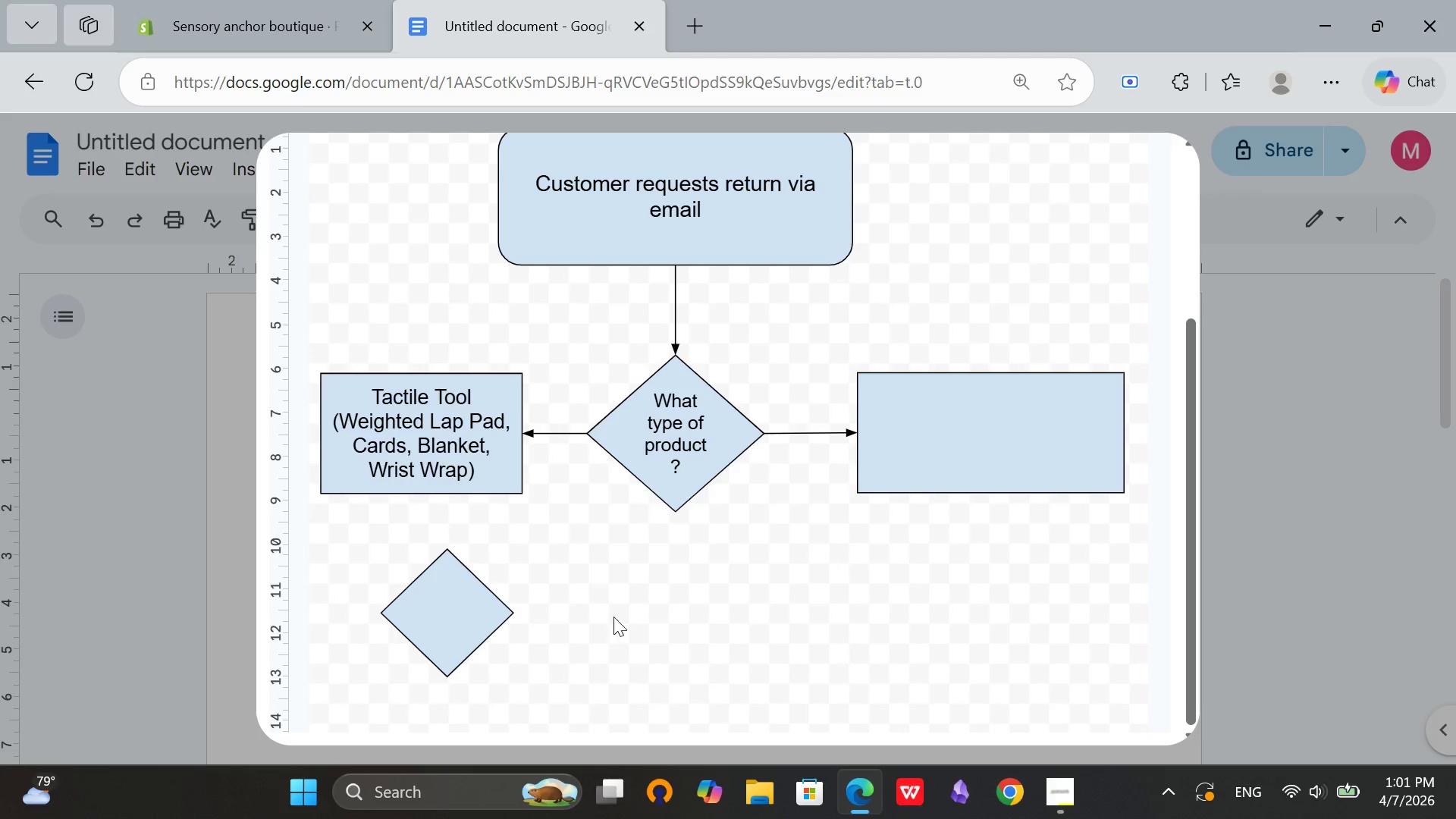 
scroll: coordinate [670, 583], scroll_direction: up, amount: 2.0
 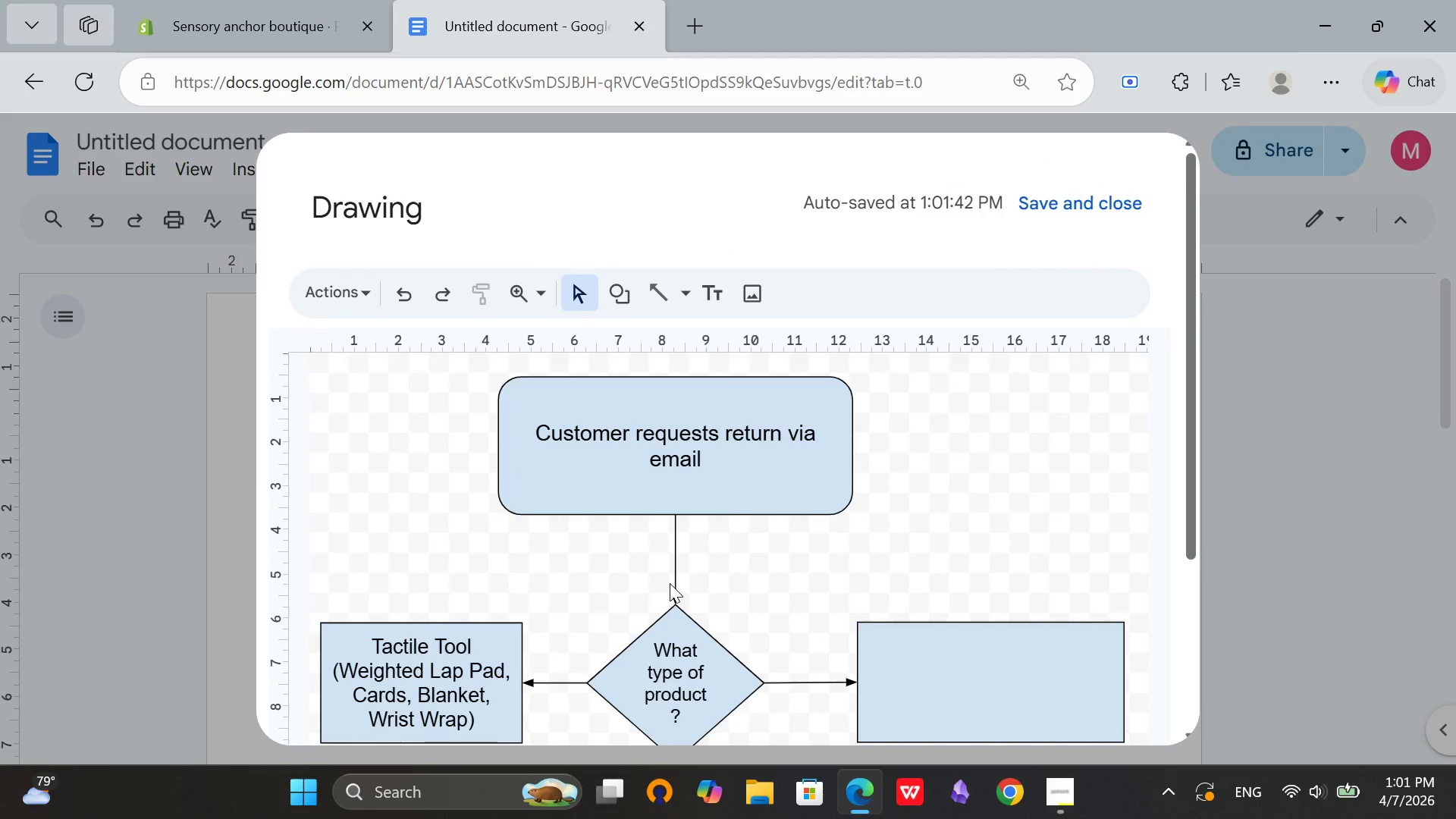 
scroll: coordinate [670, 583], scroll_direction: down, amount: 3.0
 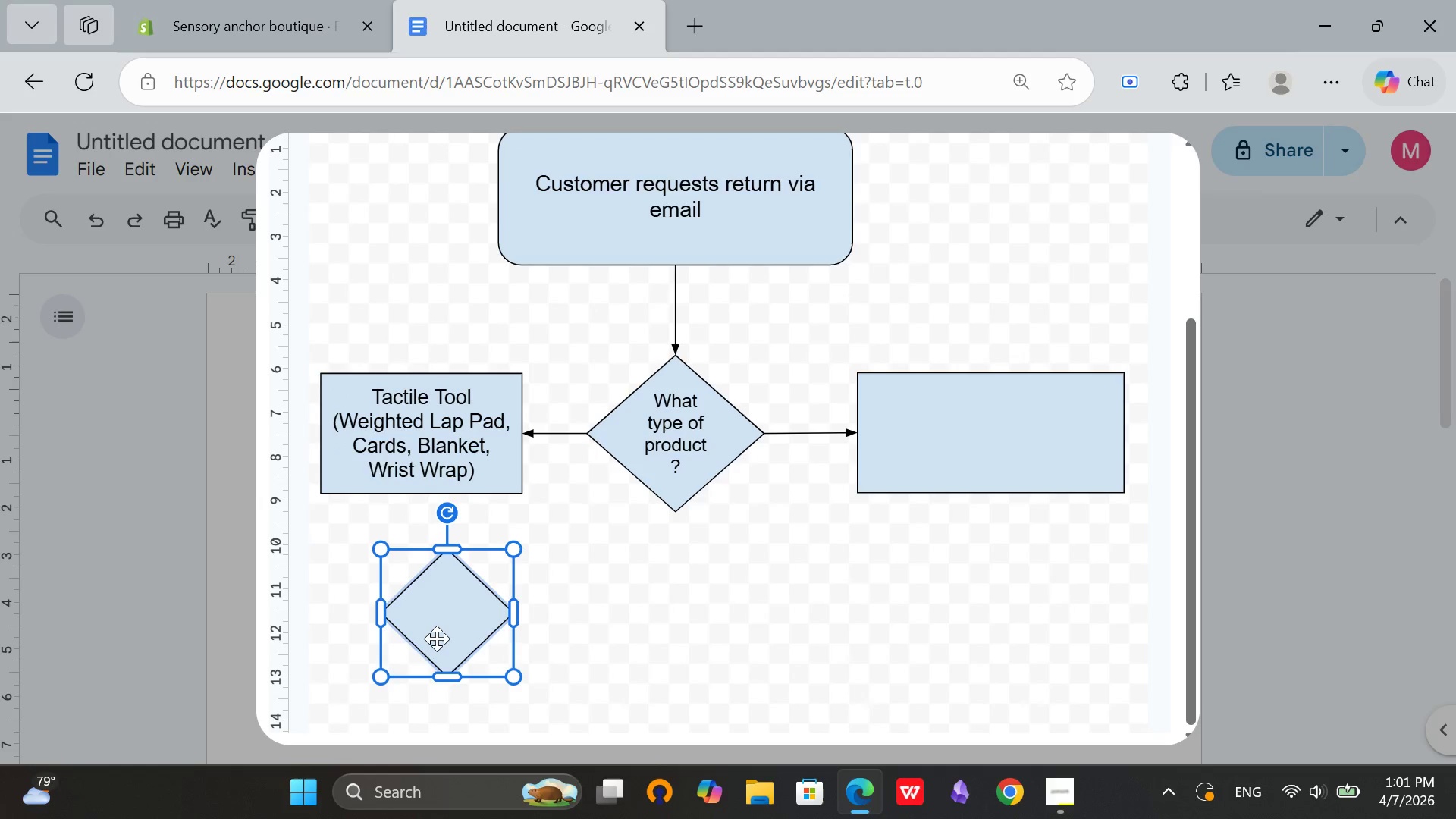 
left_click_drag(start_coordinate=[437, 639], to_coordinate=[400, 624])
 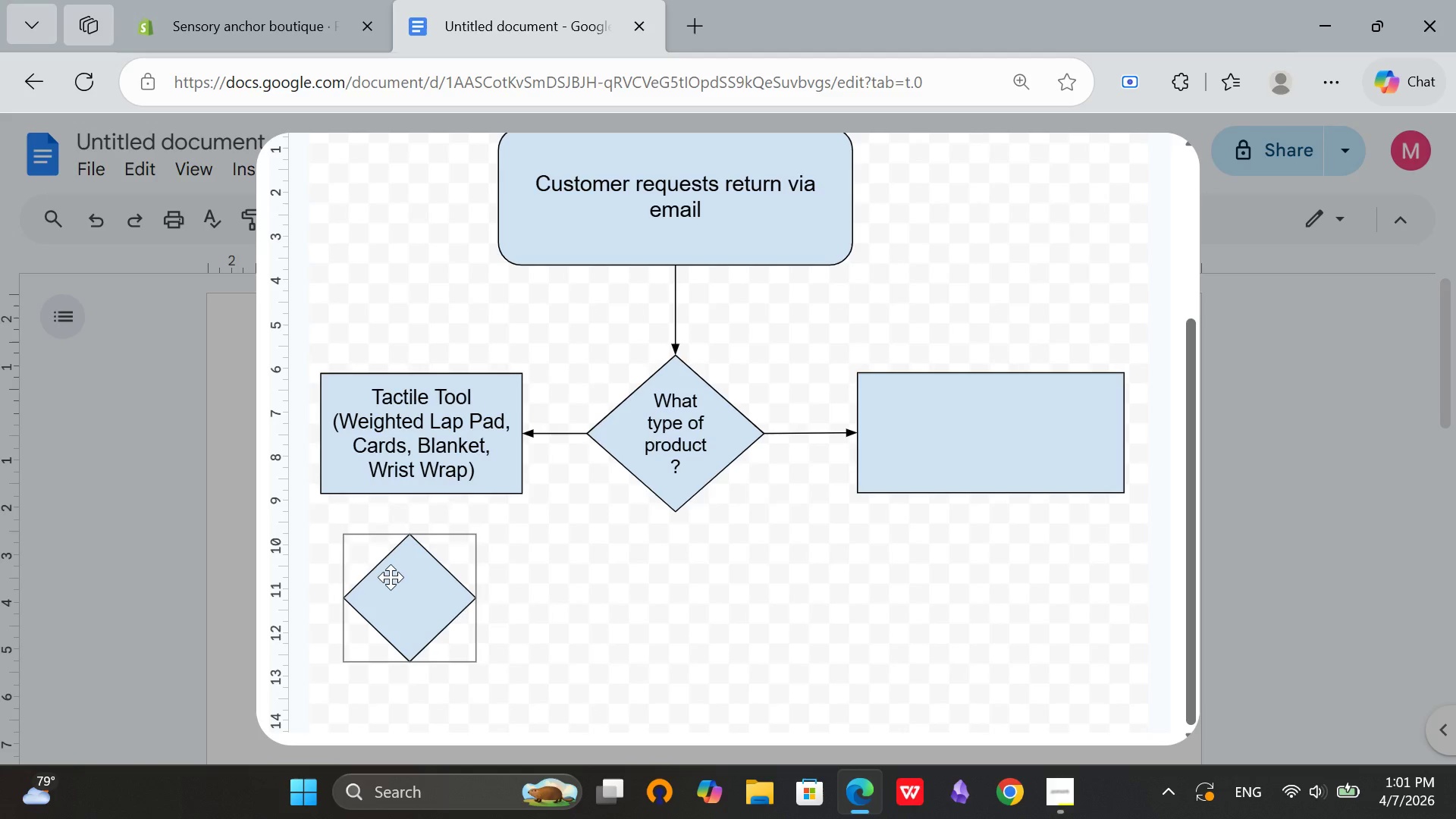 
left_click([416, 605])
 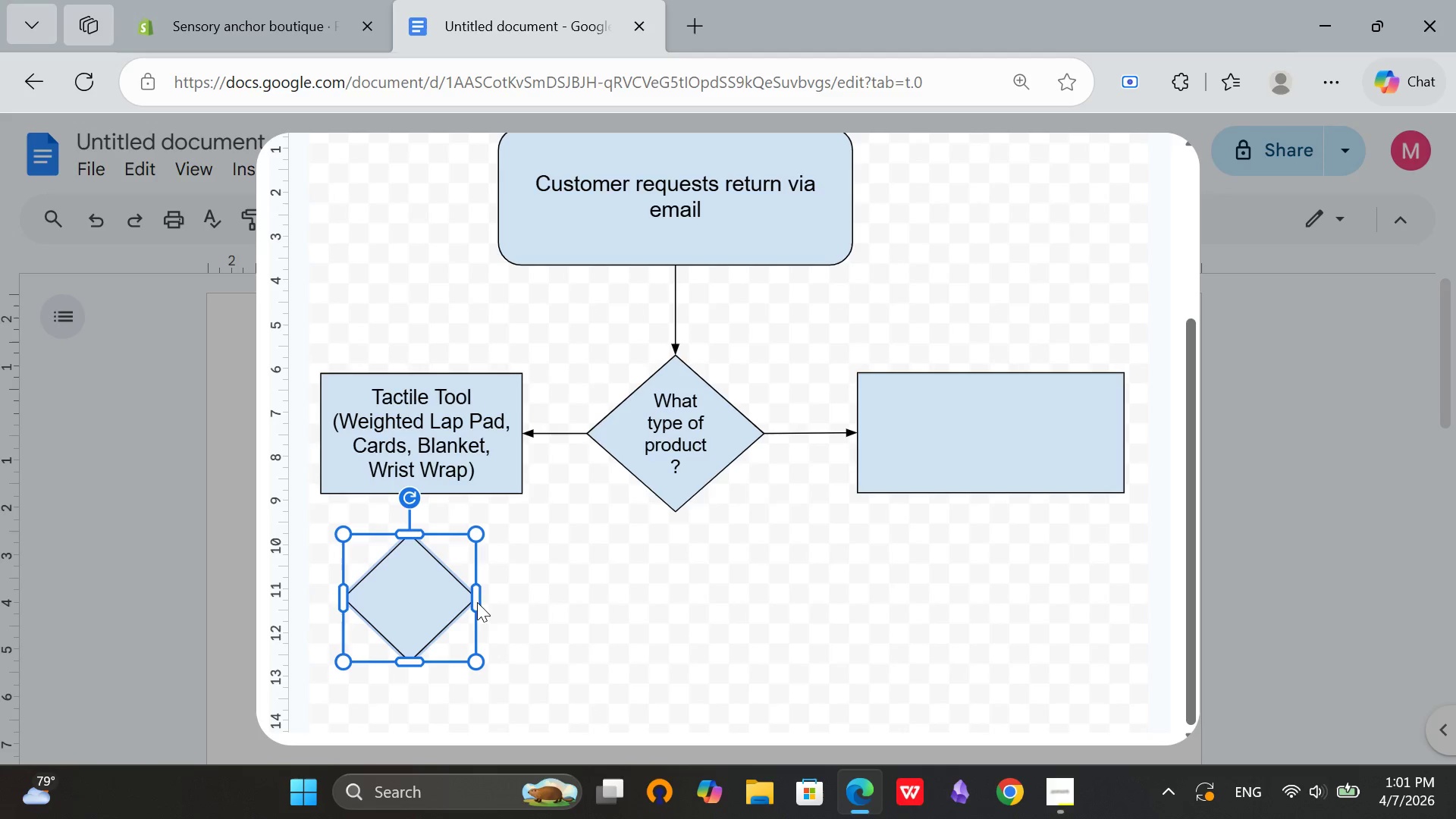 
left_click_drag(start_coordinate=[477, 602], to_coordinate=[484, 601])
 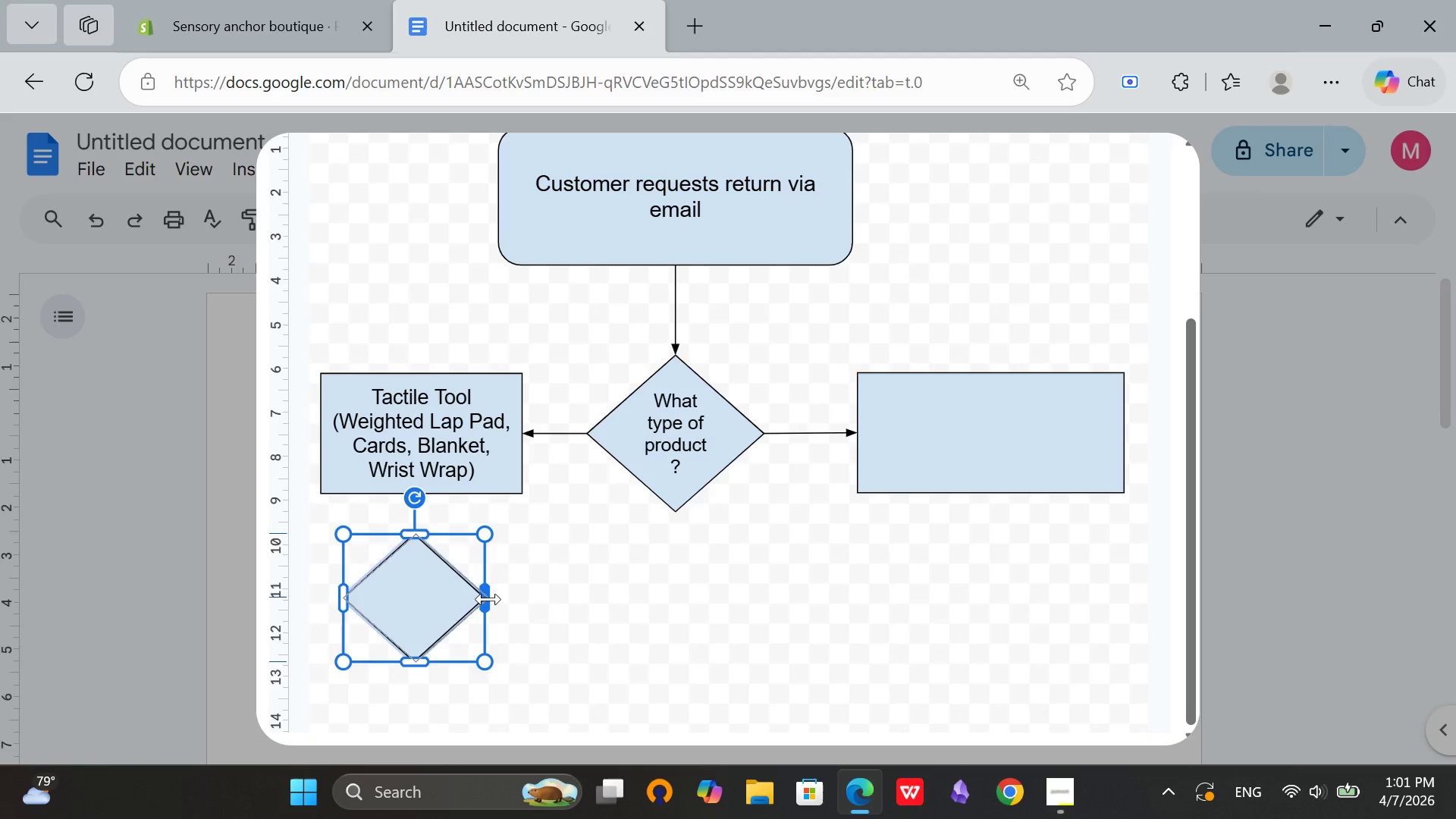 
left_click_drag(start_coordinate=[482, 599], to_coordinate=[507, 601])
 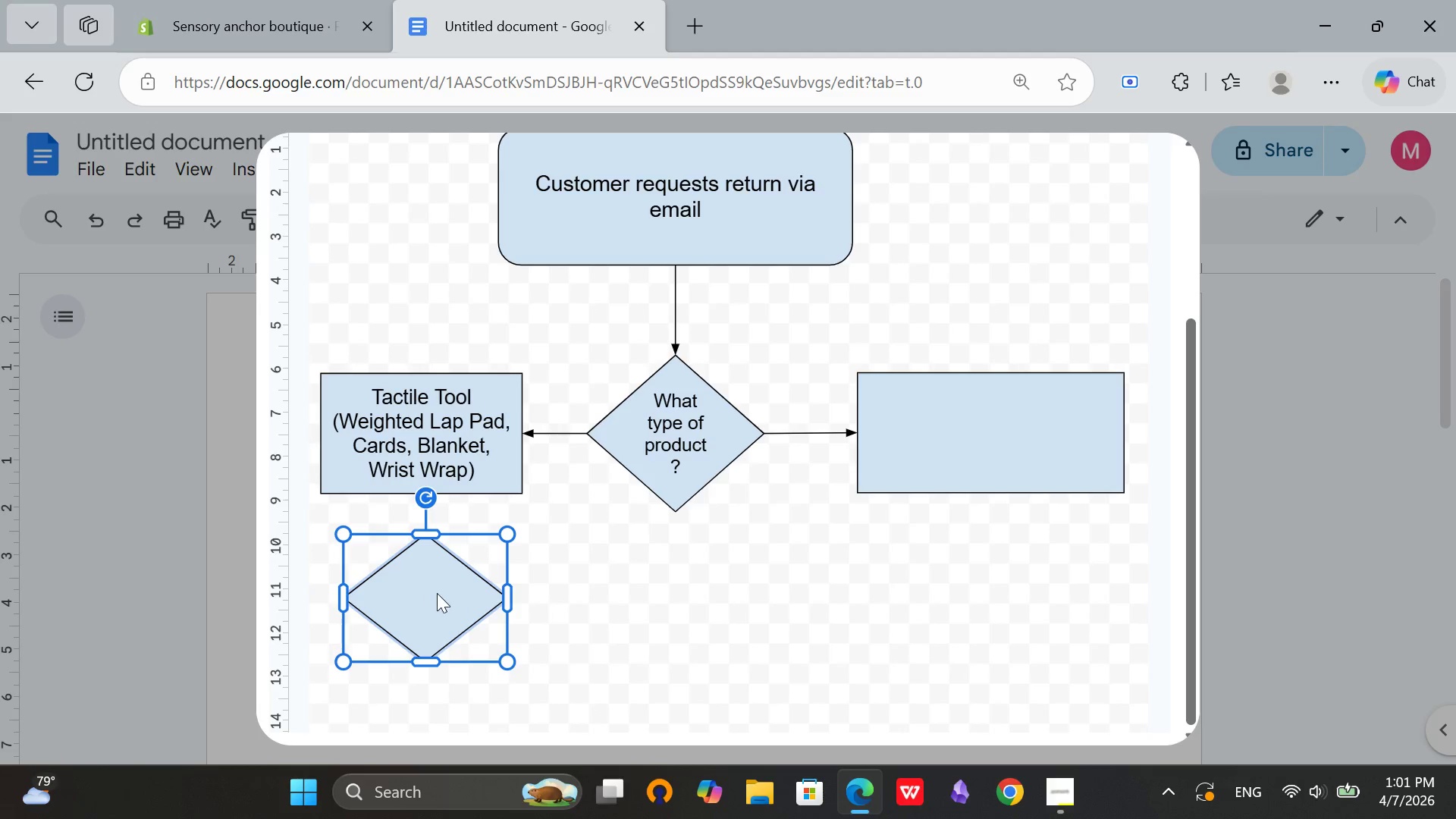 
double_click([437, 593])
 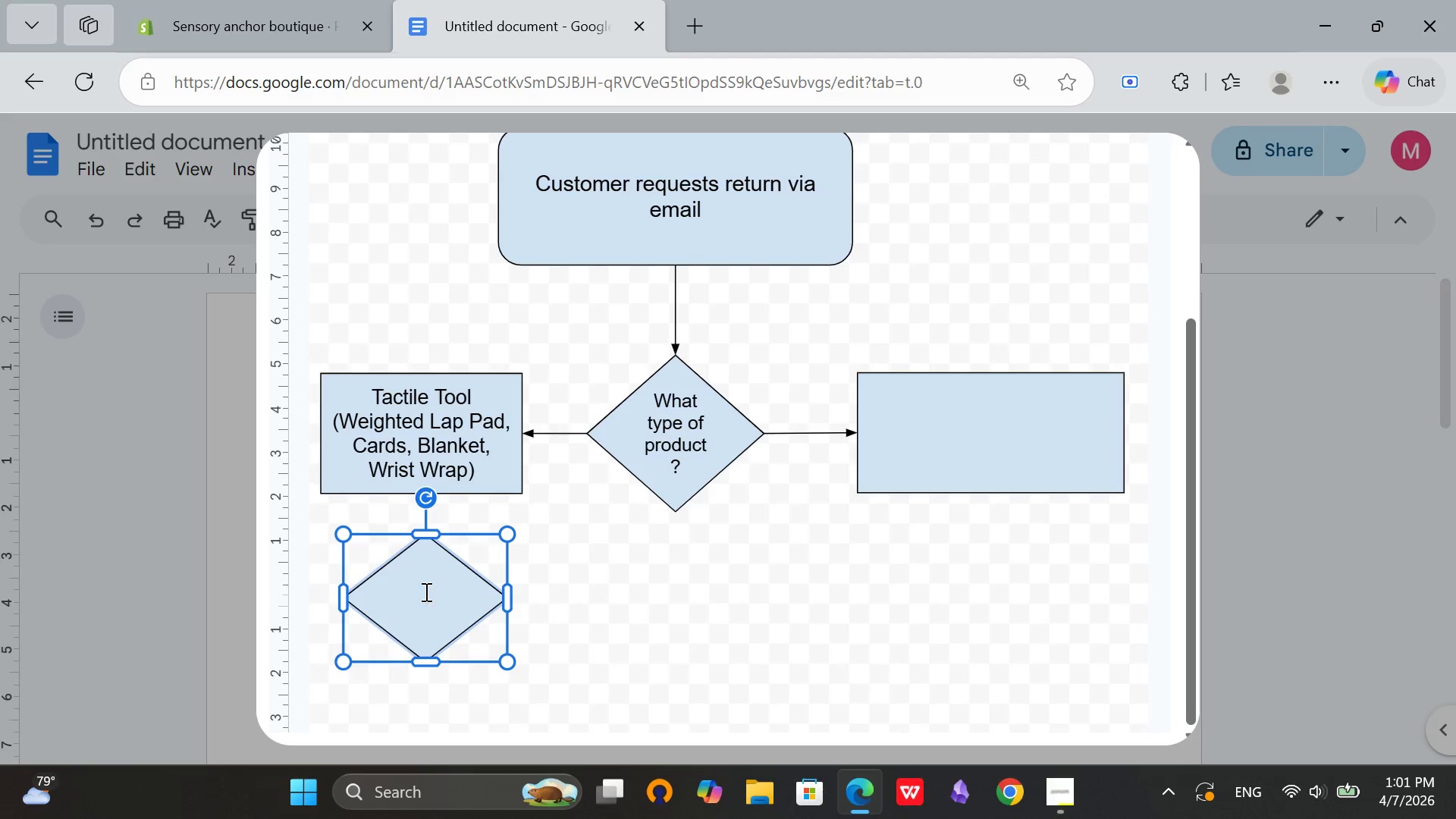 
type(W)
key(Backspace)
type(within 30 days?)
 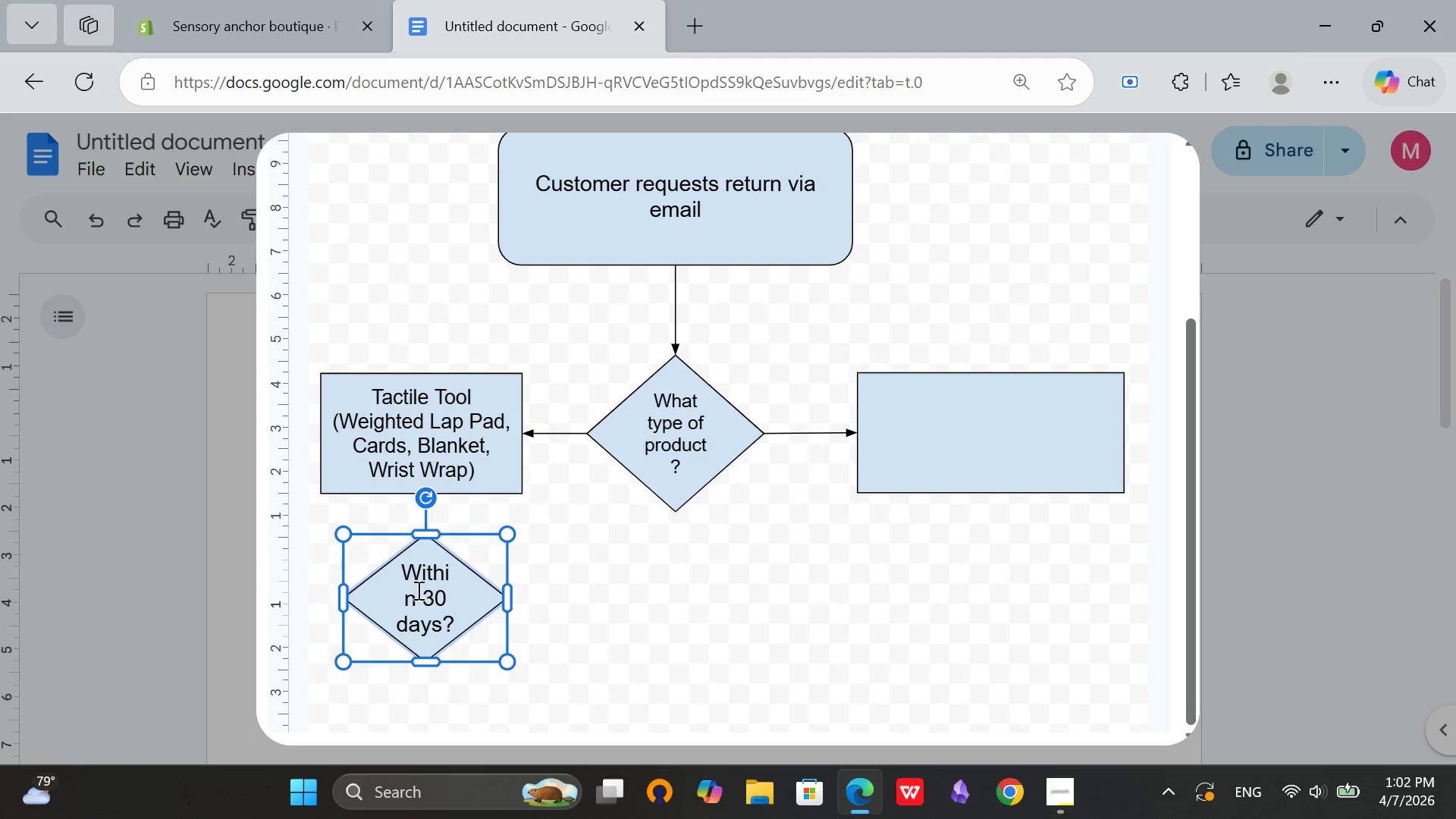 
left_click([598, 581])
 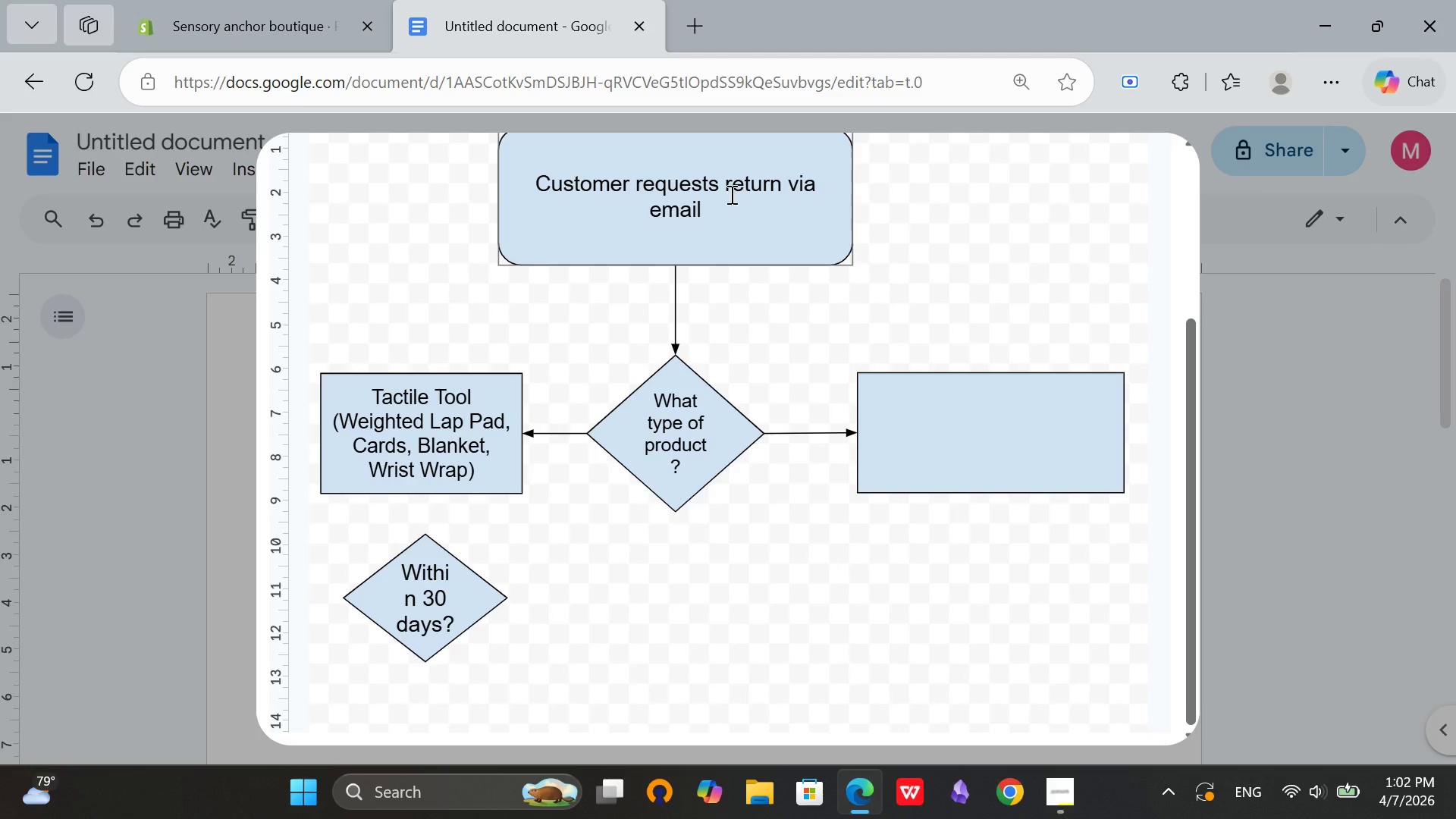 
scroll: coordinate [730, 245], scroll_direction: up, amount: 4.0
 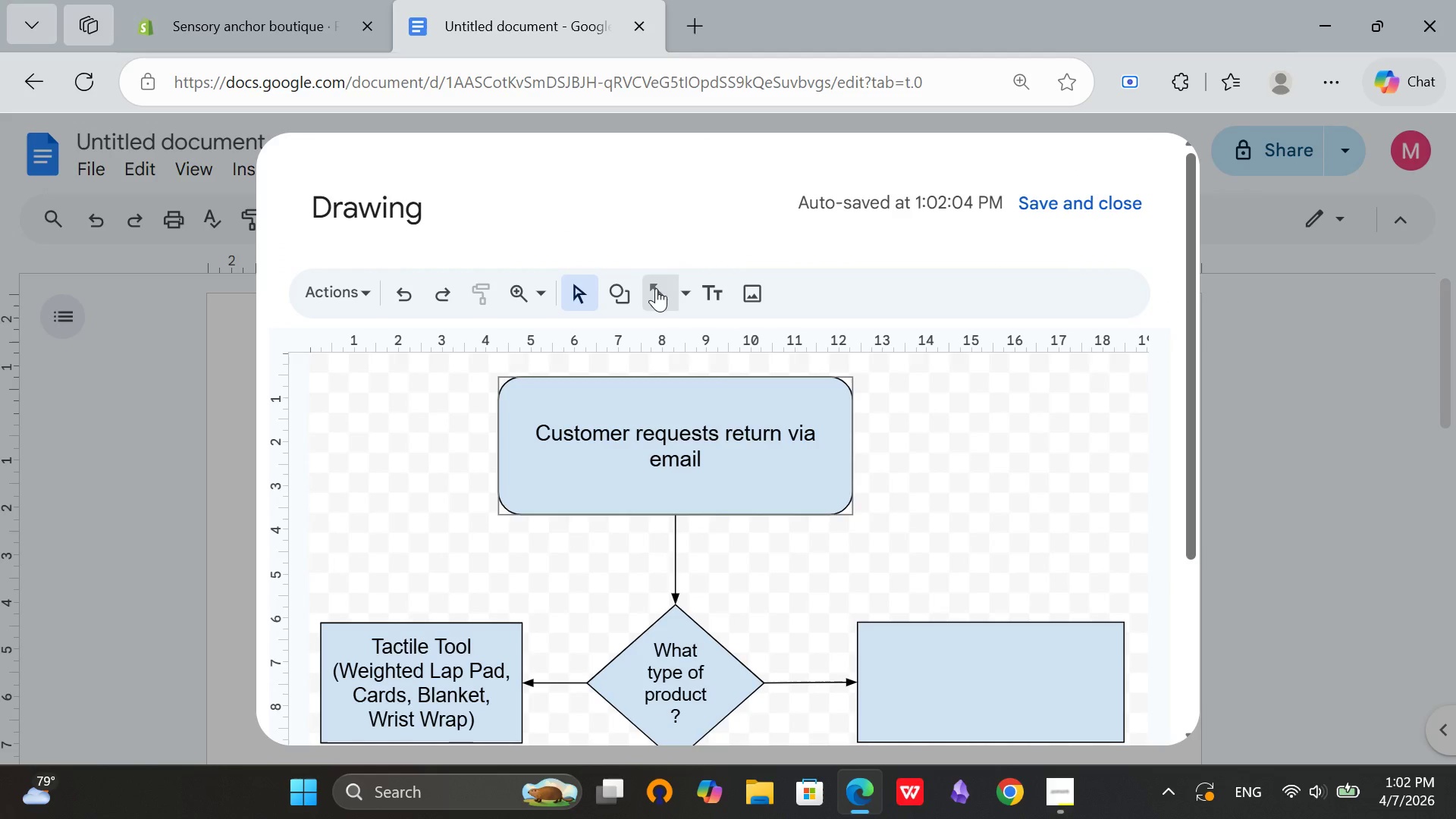 
left_click([656, 288])
 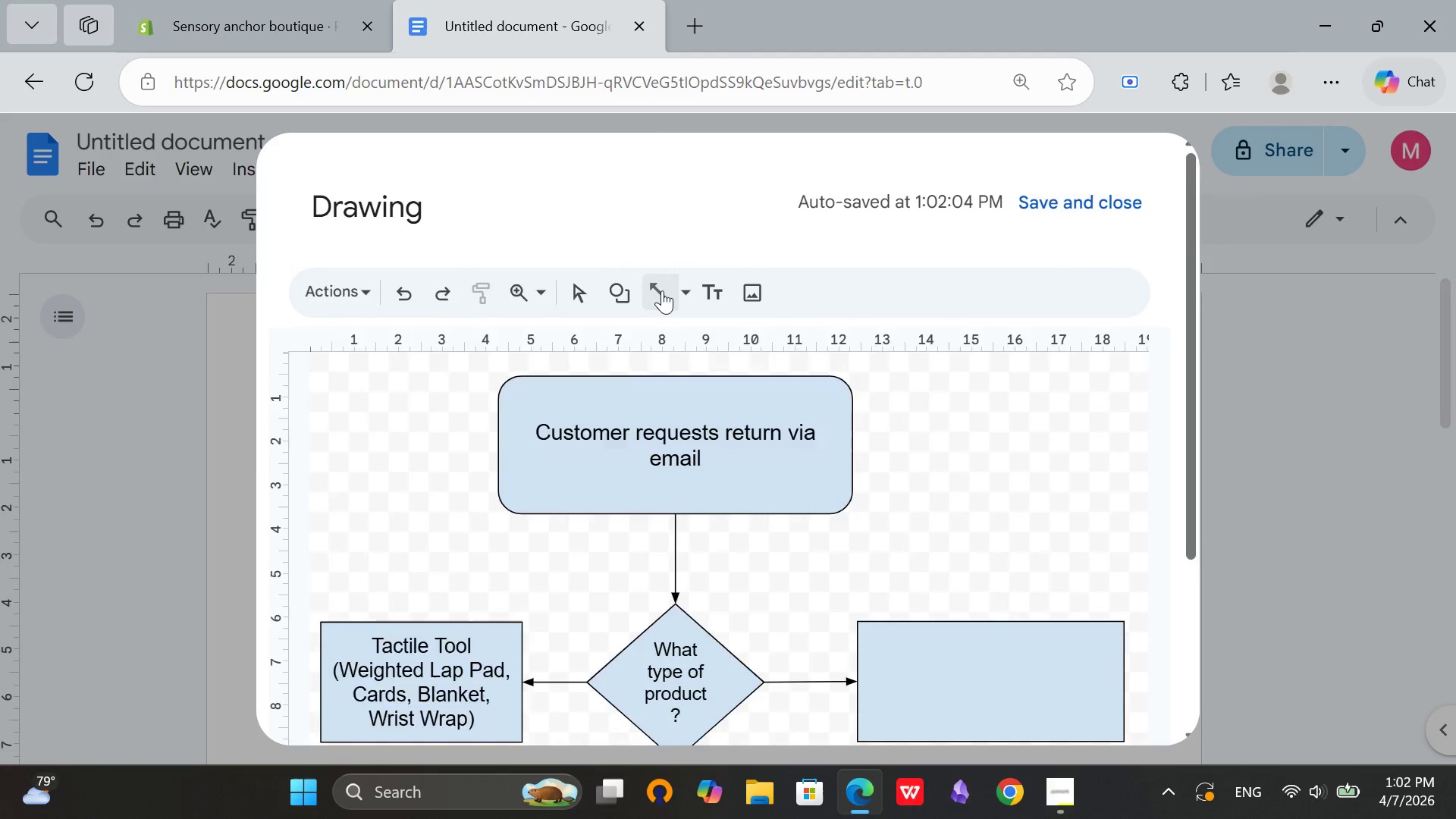 
scroll: coordinate [662, 290], scroll_direction: down, amount: 3.0
 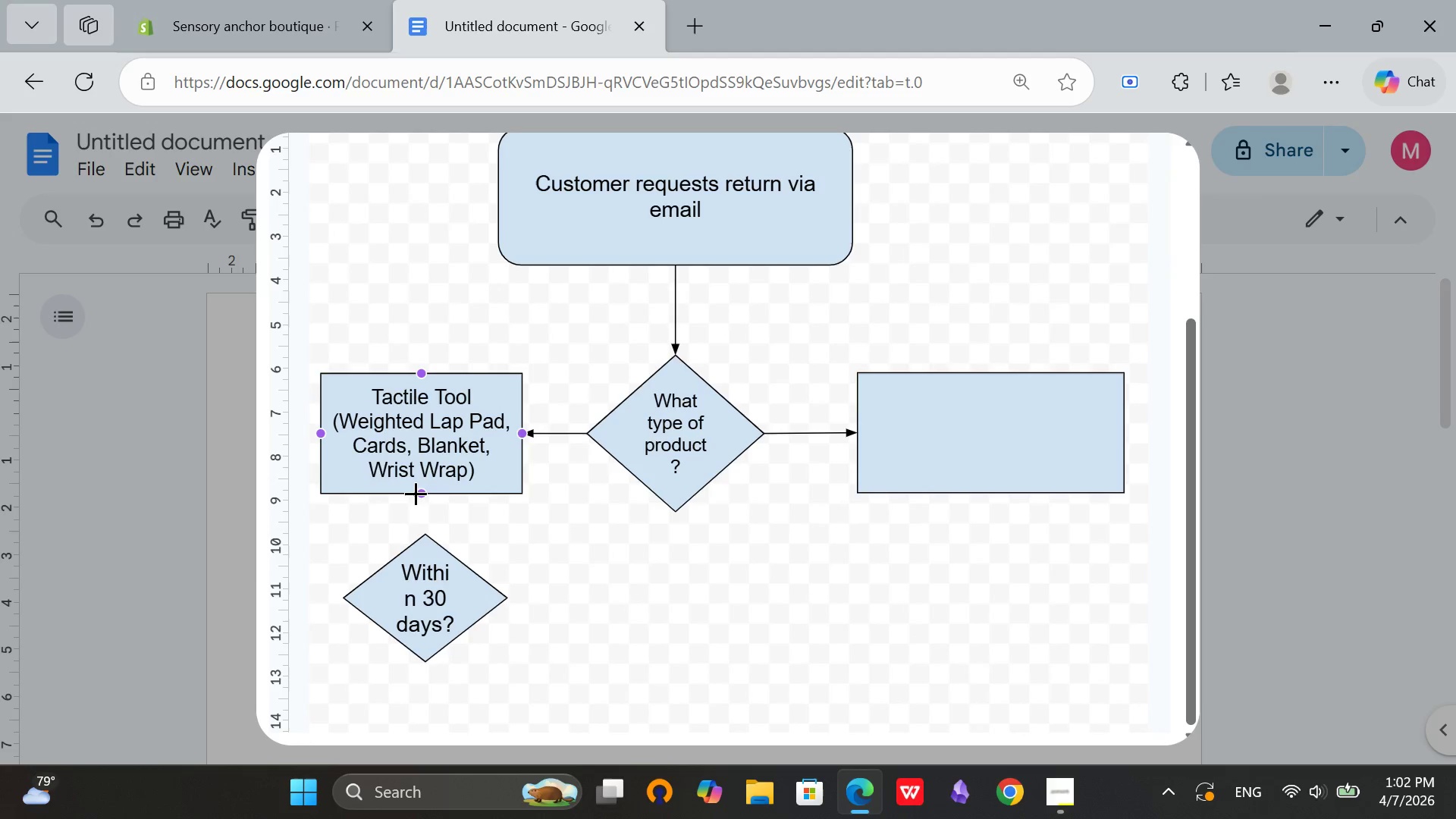 
left_click_drag(start_coordinate=[416, 493], to_coordinate=[419, 530])
 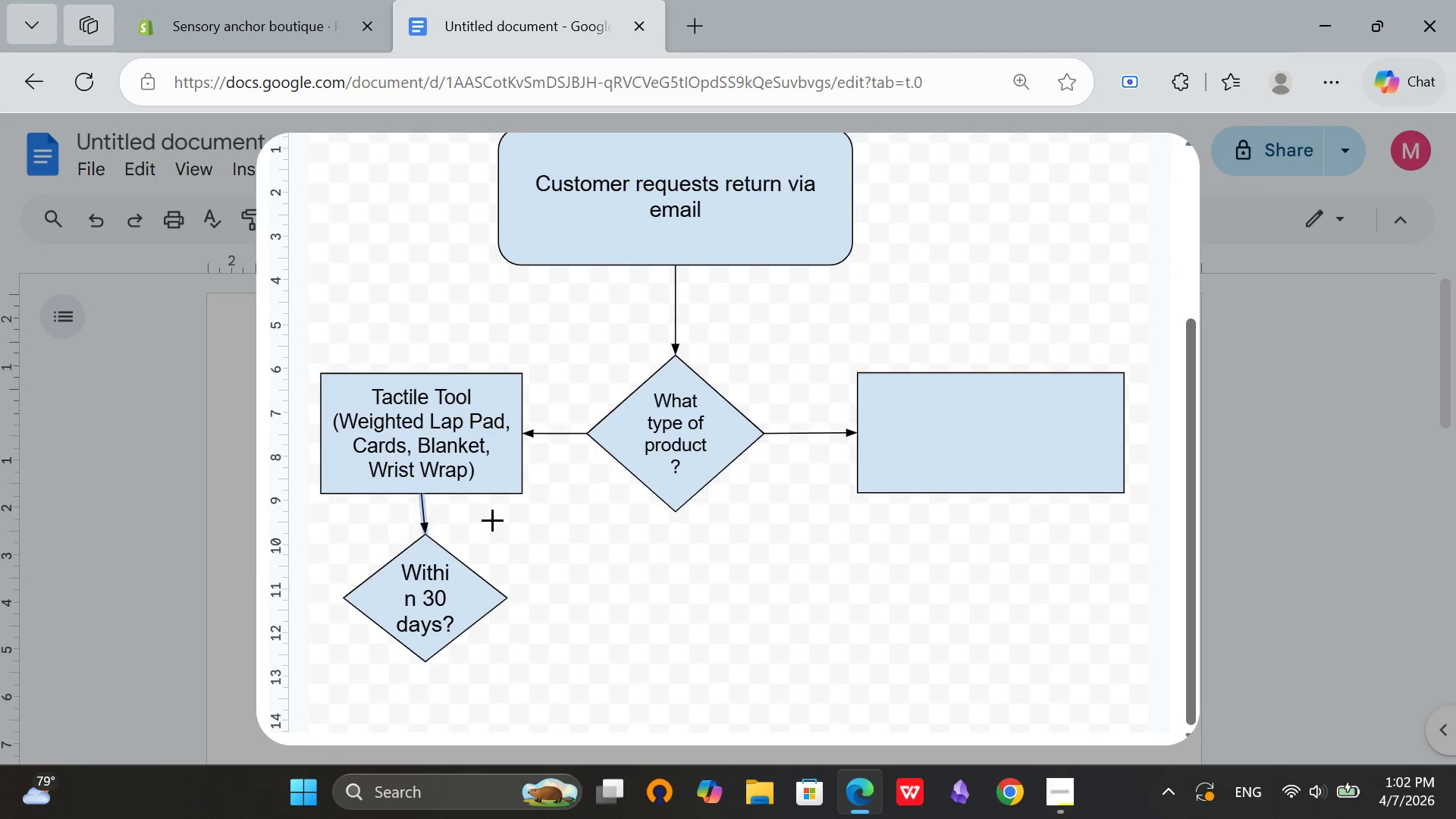 
left_click([492, 519])
 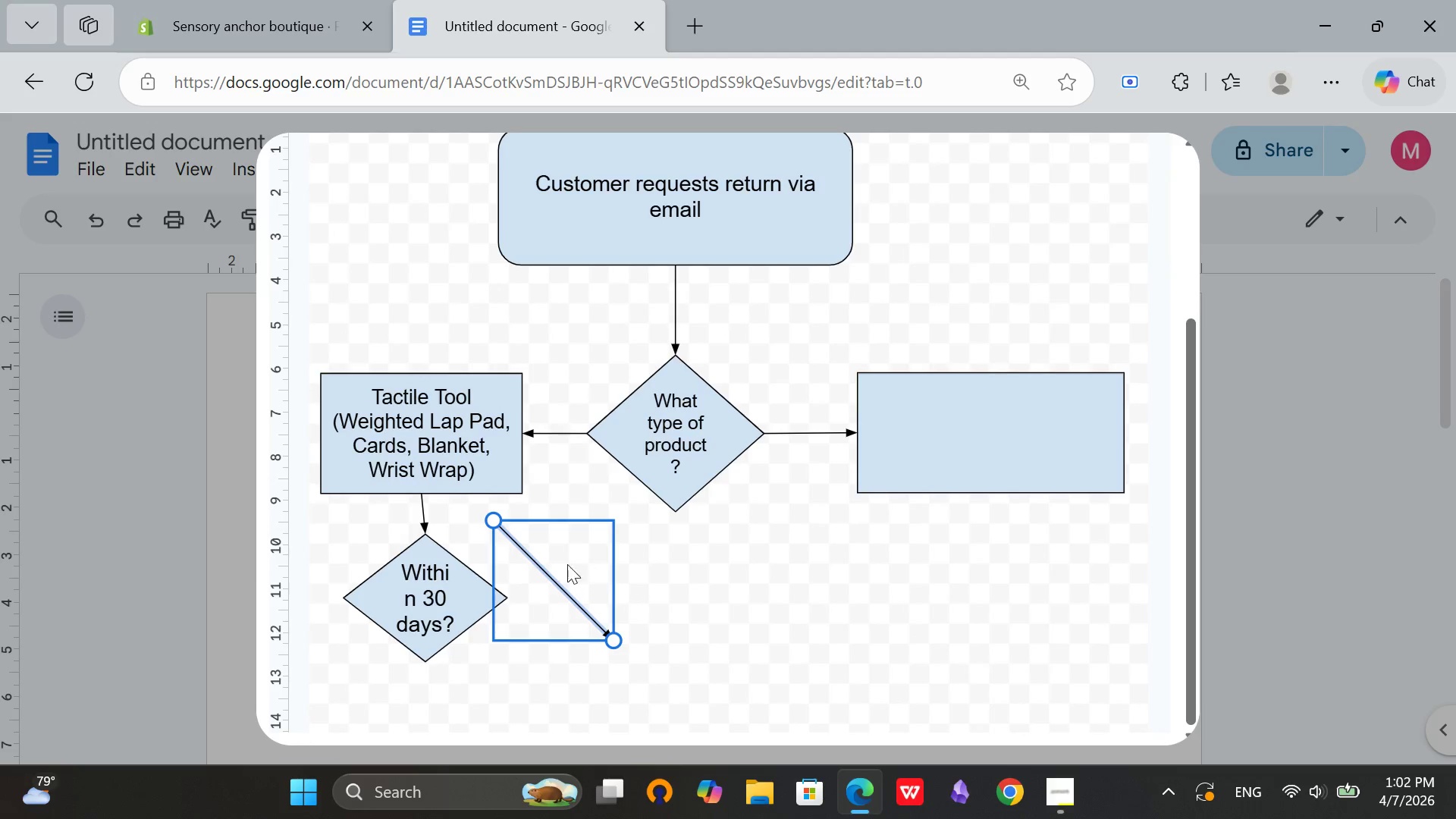 
right_click([539, 571])
 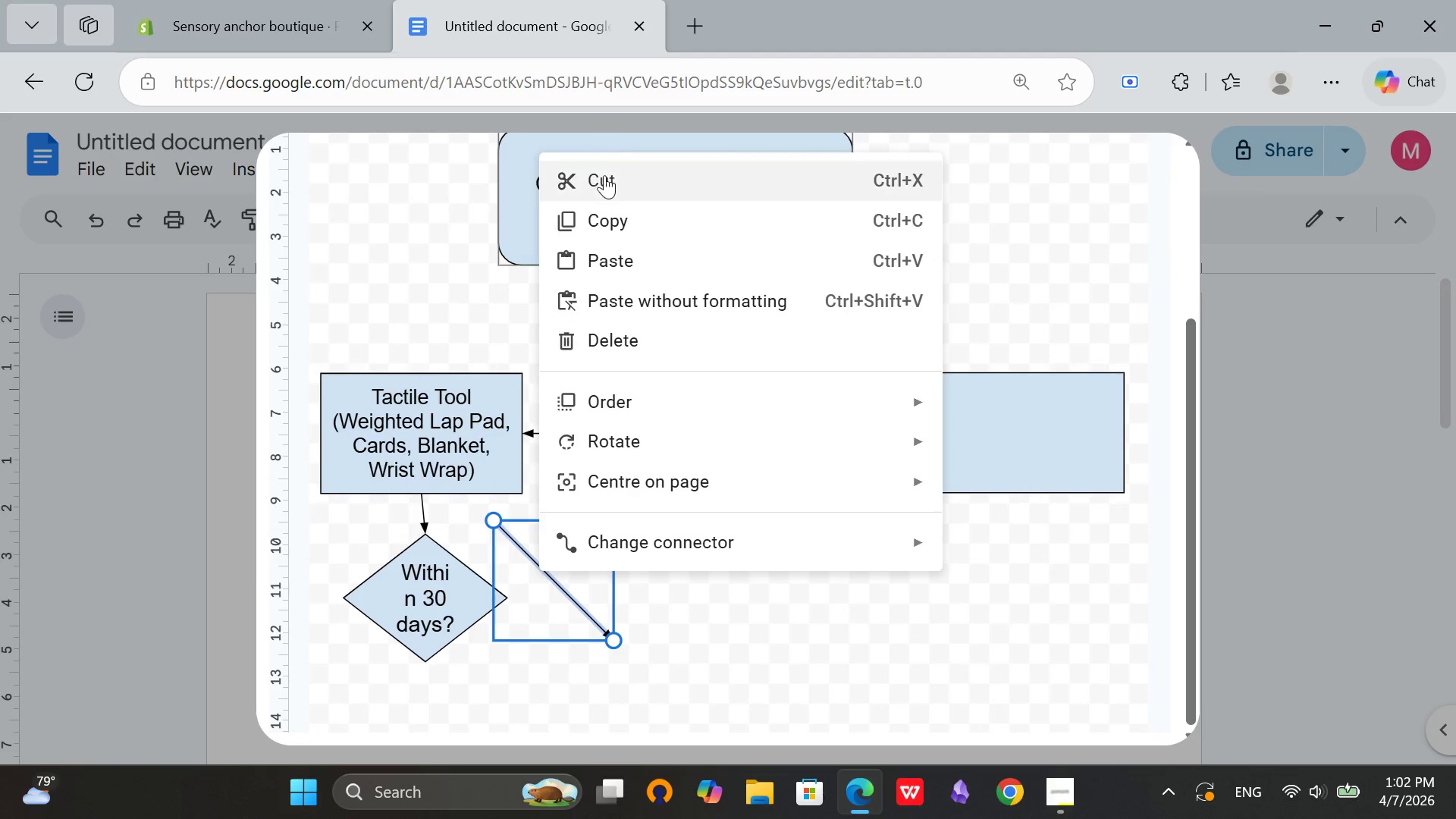 
left_click([603, 186])
 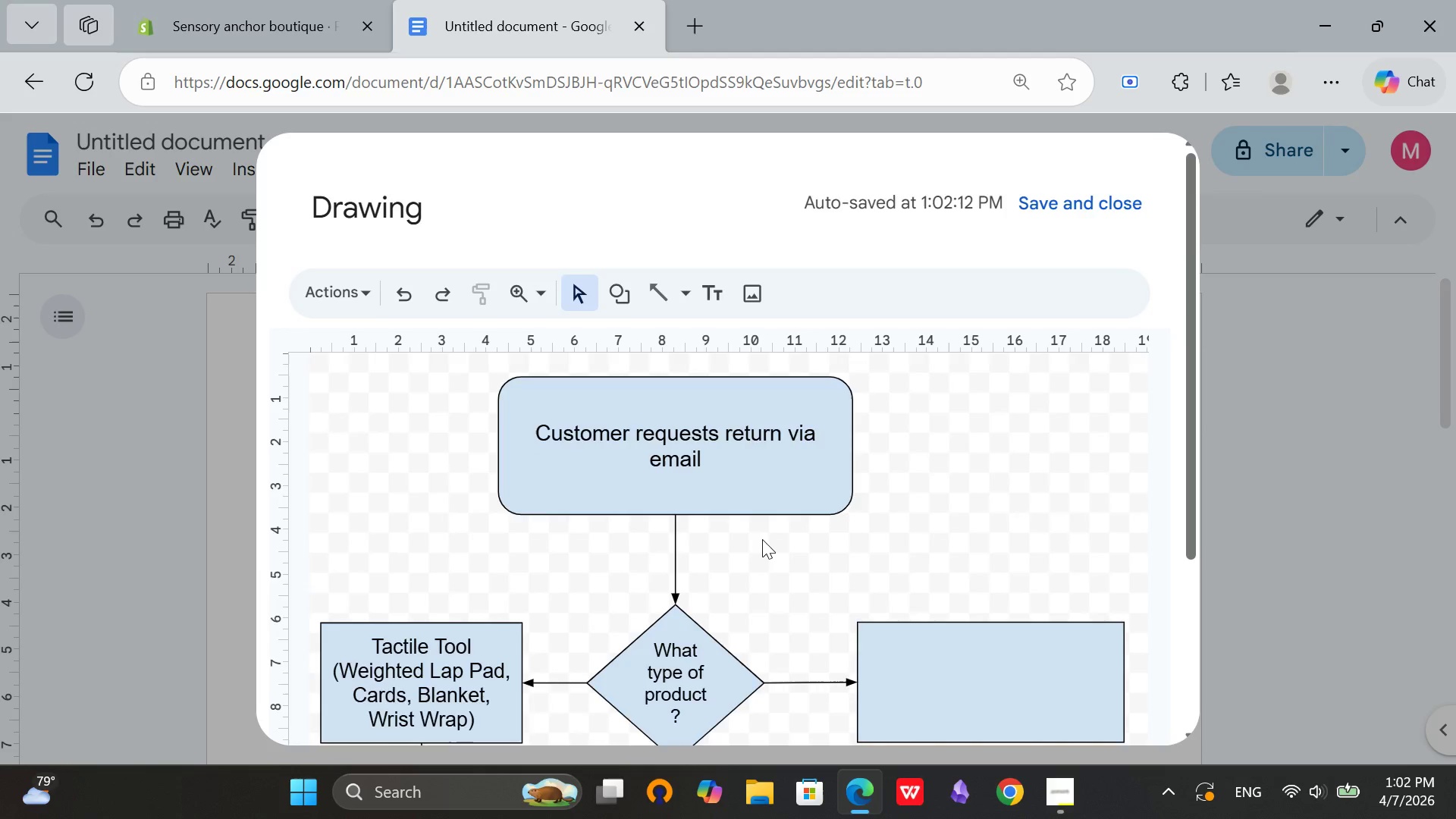 
scroll: coordinate [762, 539], scroll_direction: down, amount: 3.0
 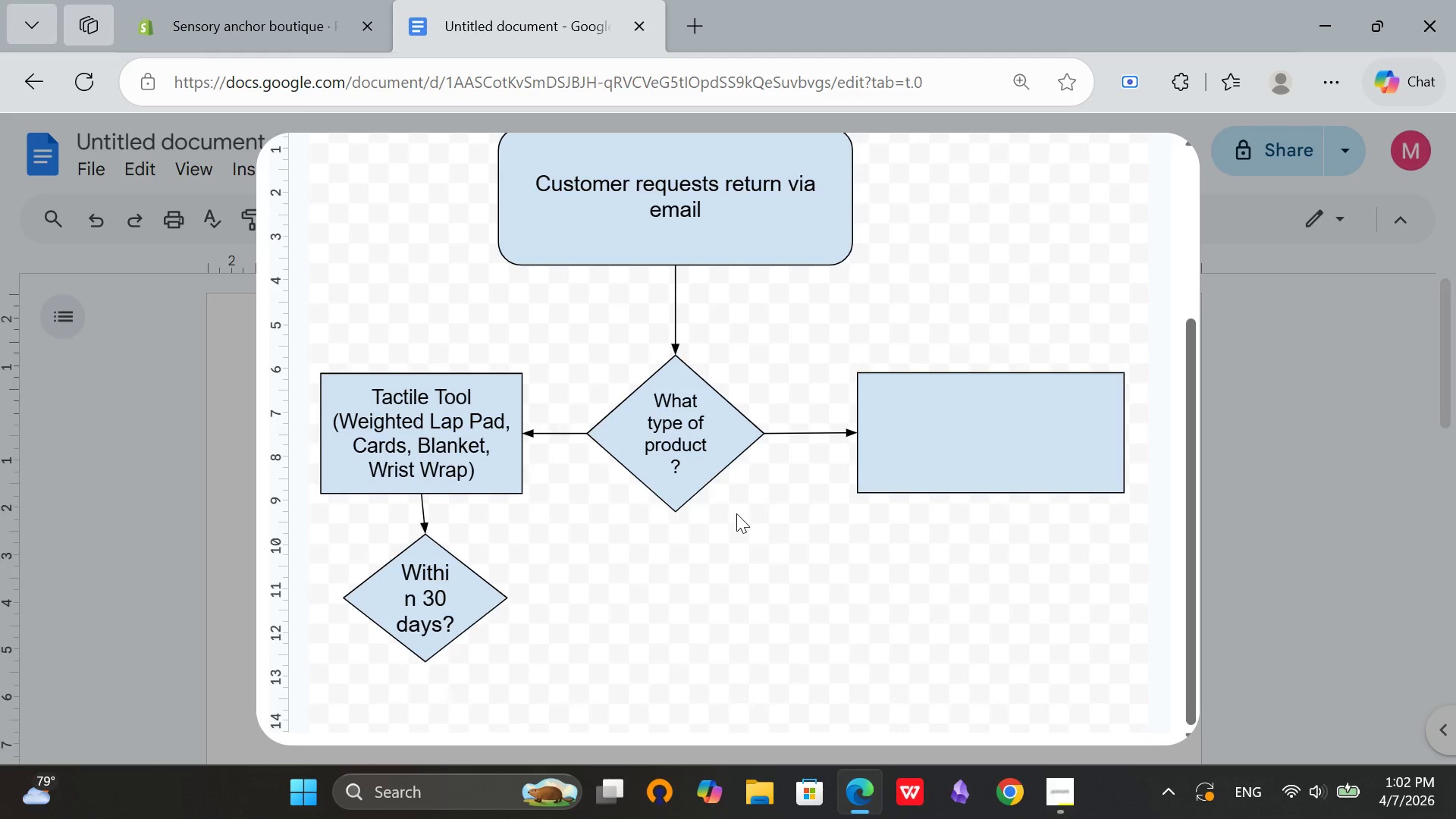 
wait(5.79)
 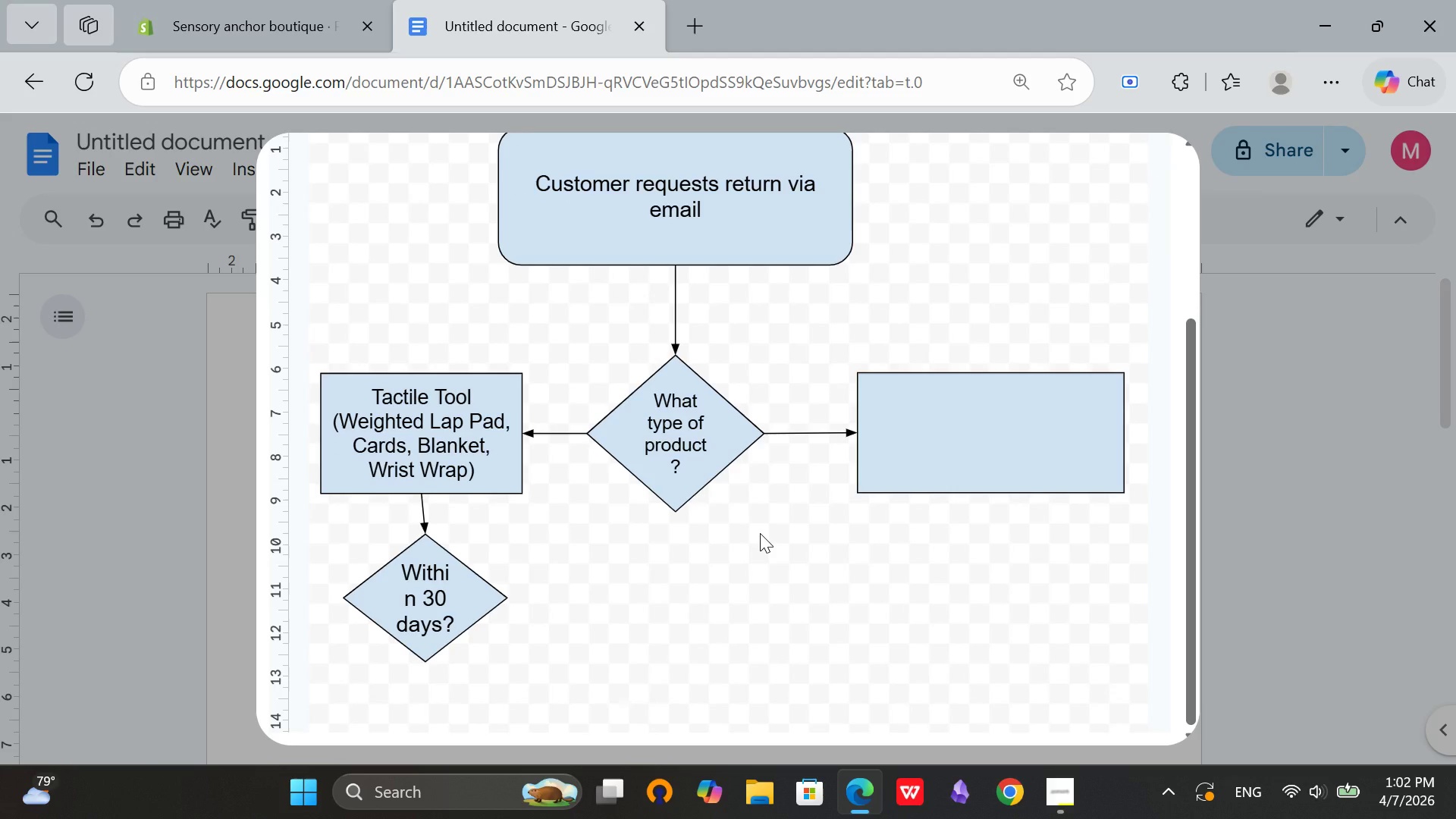 
scroll: coordinate [831, 317], scroll_direction: up, amount: 4.0
 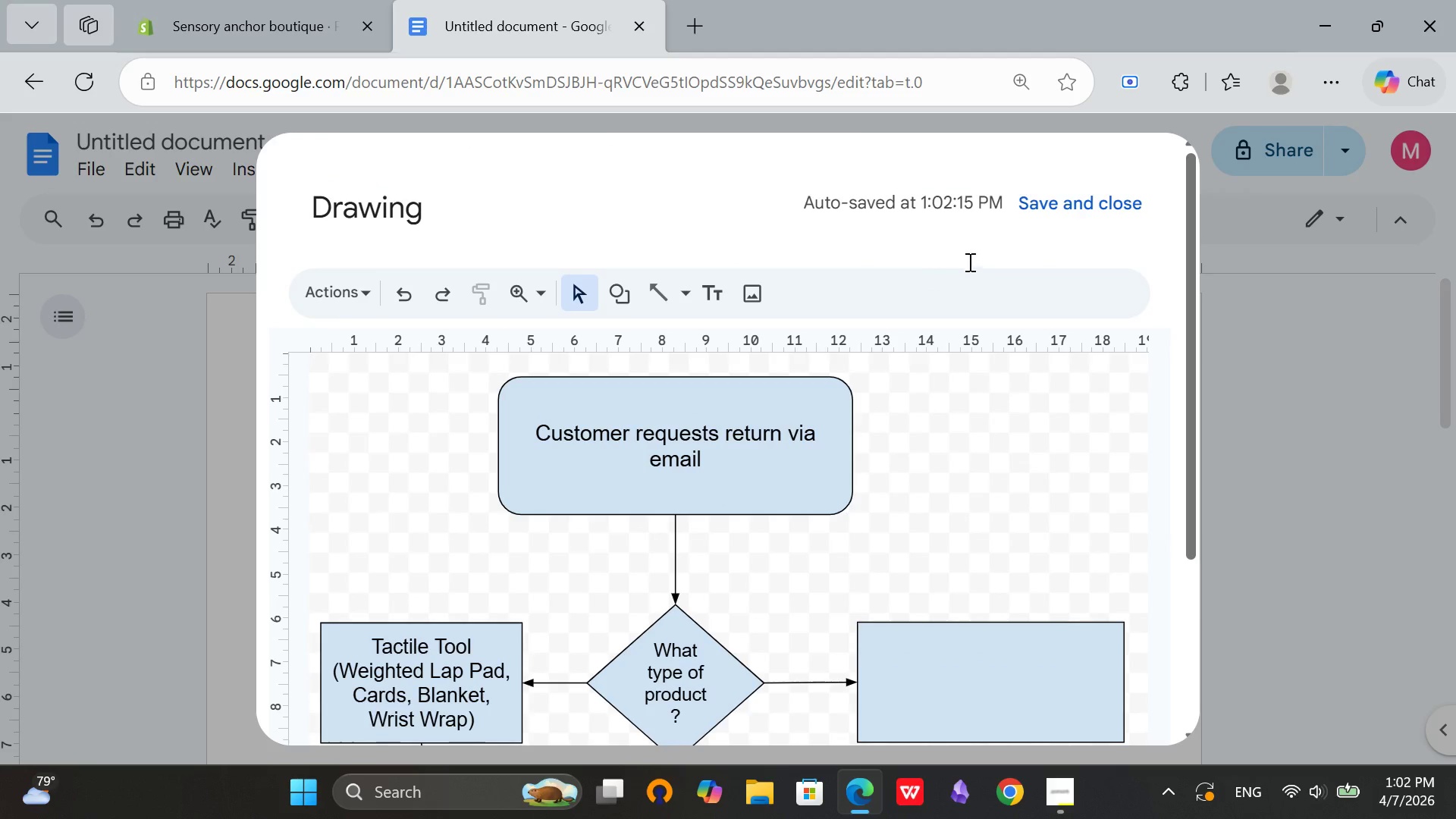 
scroll: coordinate [792, 413], scroll_direction: down, amount: 3.0
 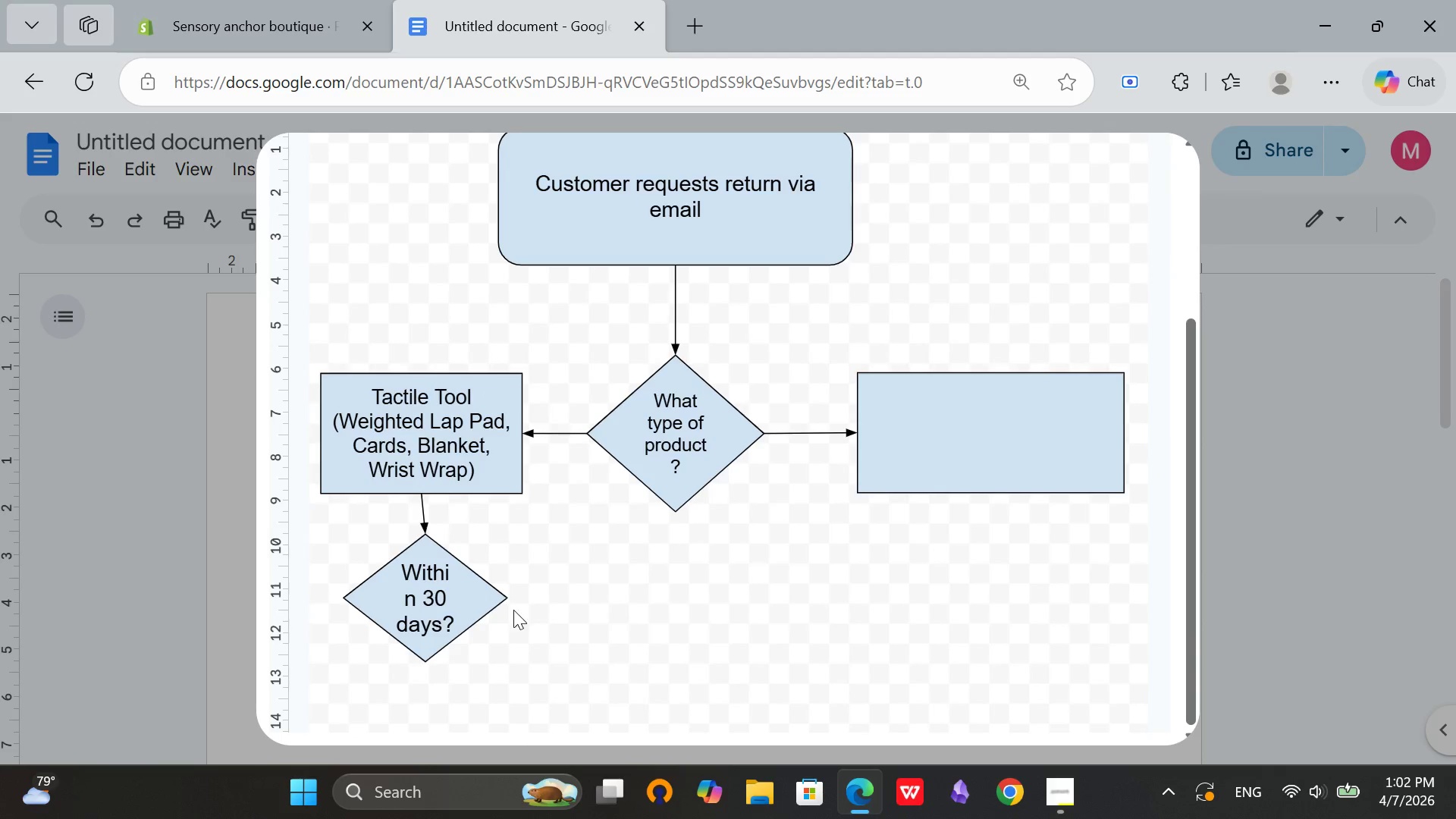 
scroll: coordinate [518, 604], scroll_direction: up, amount: 3.0
 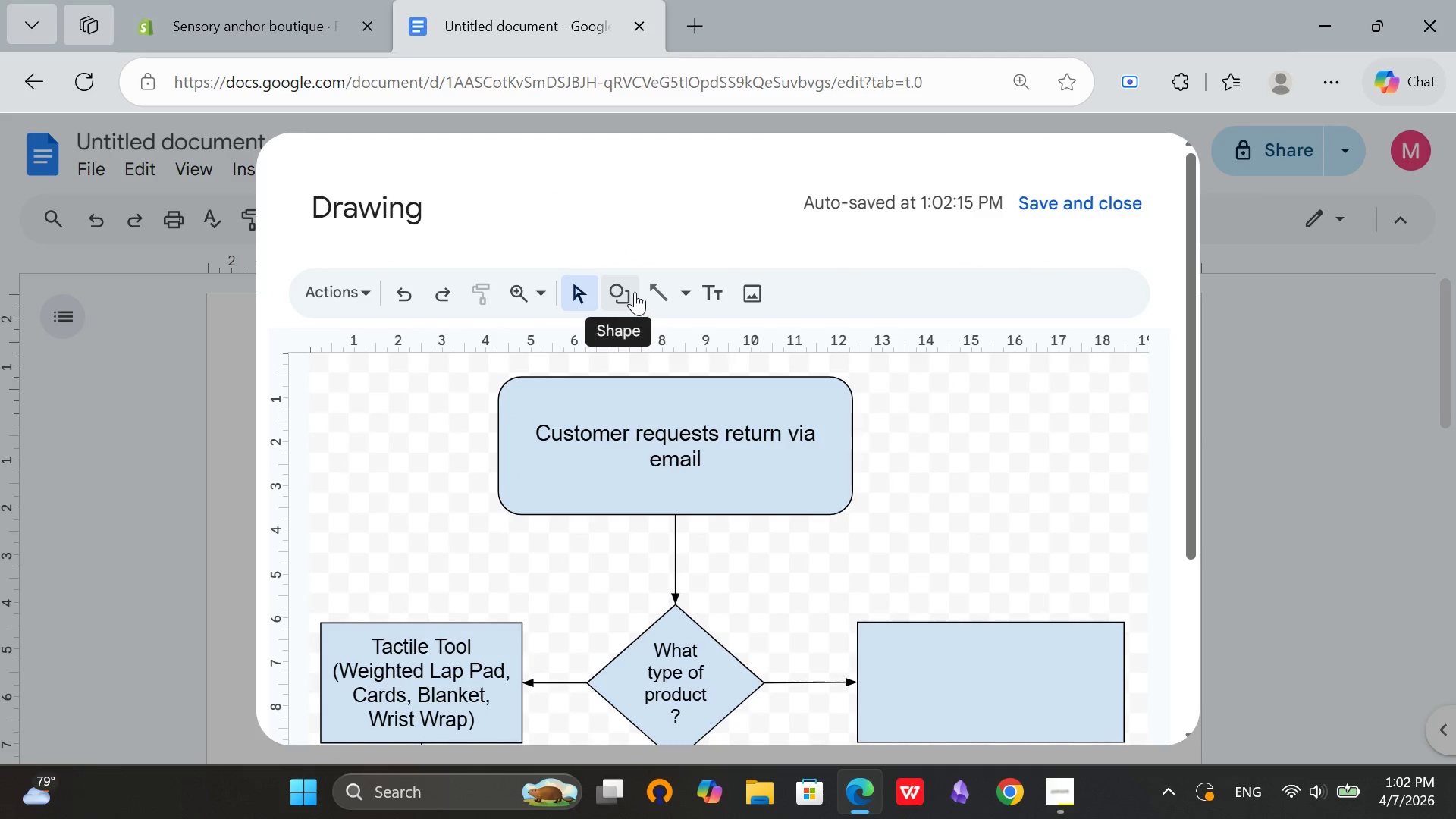 
mouse_move([685, 290])
 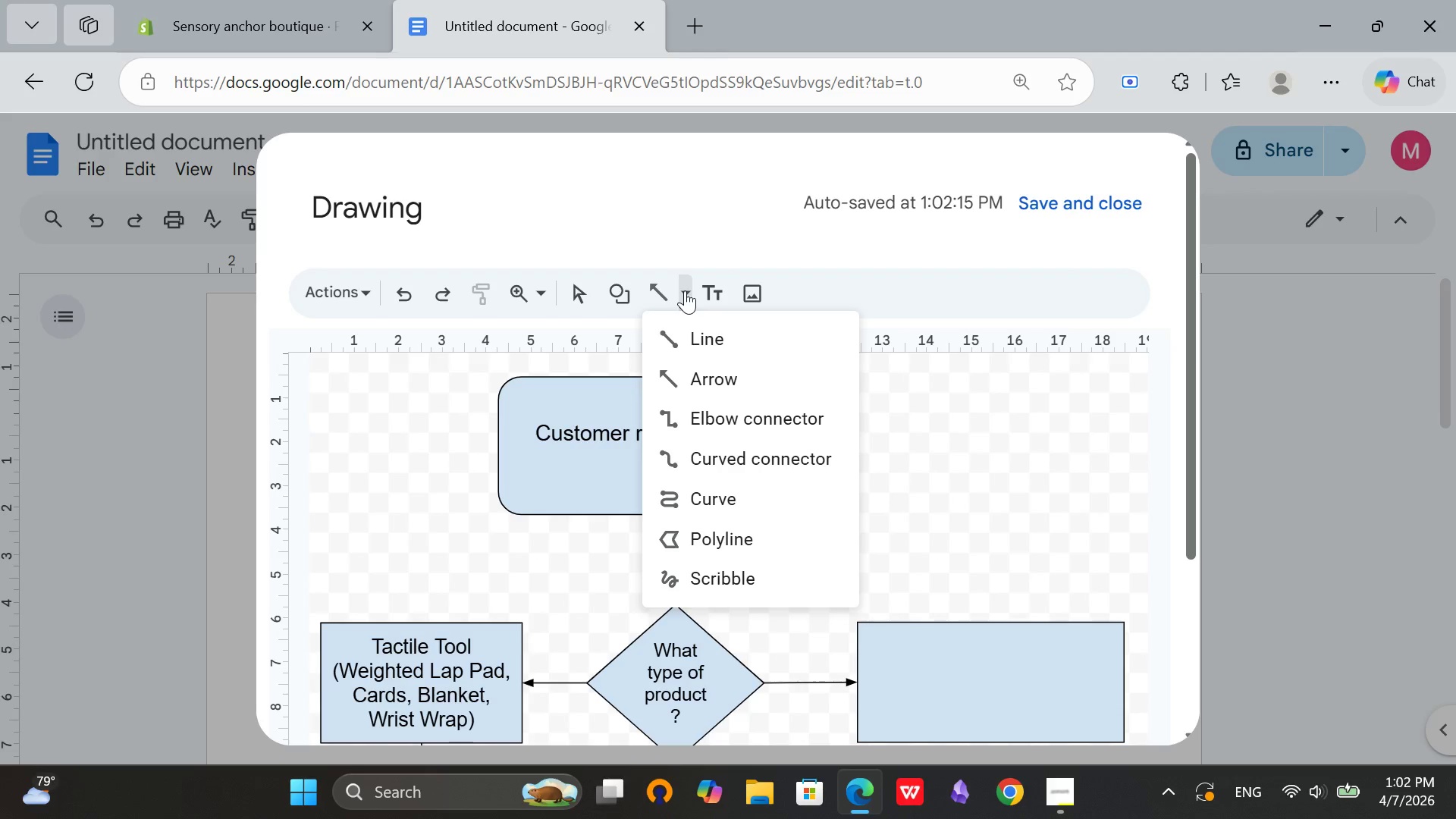 
left_click([685, 290])
 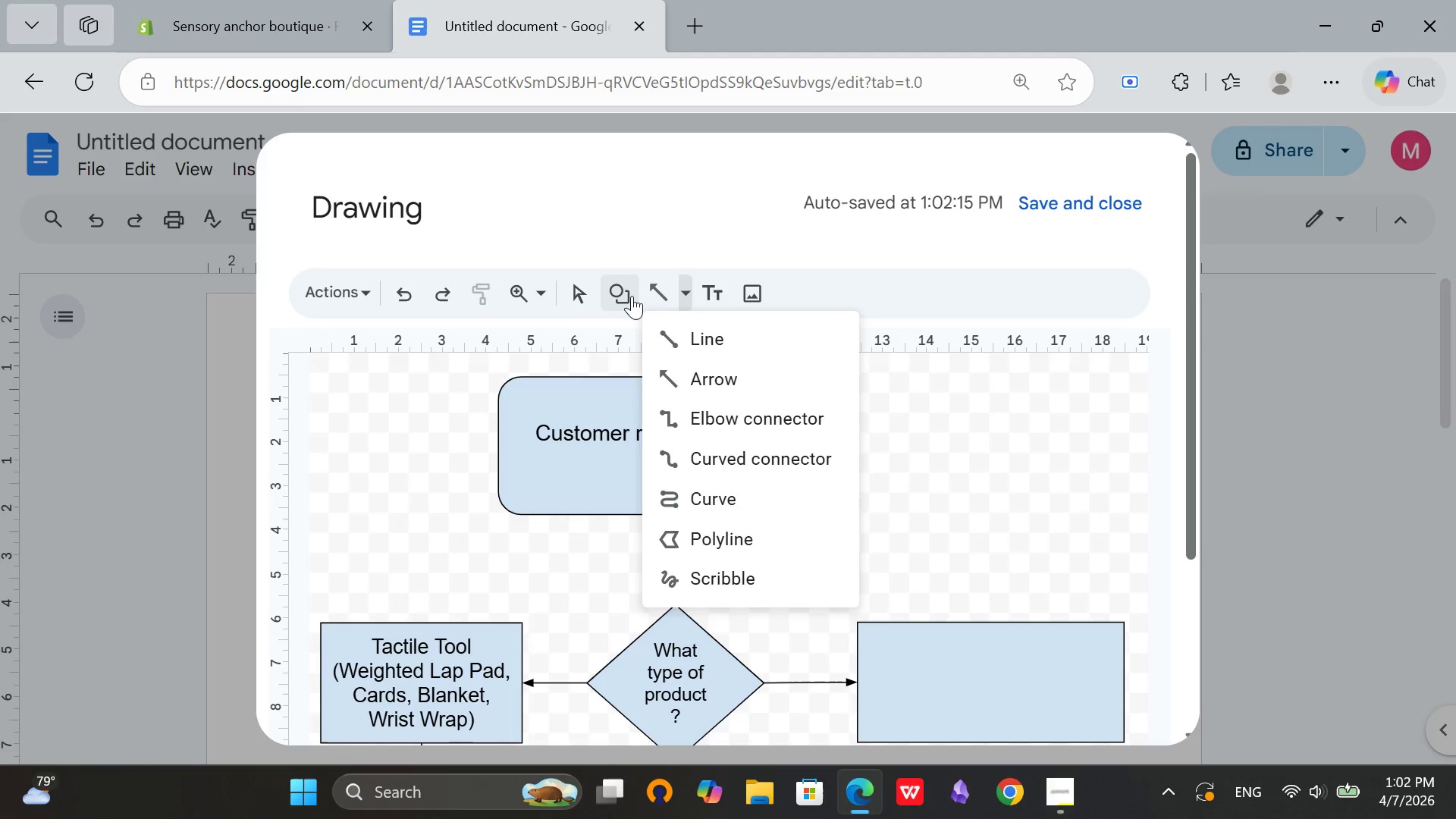 
left_click([629, 296])
 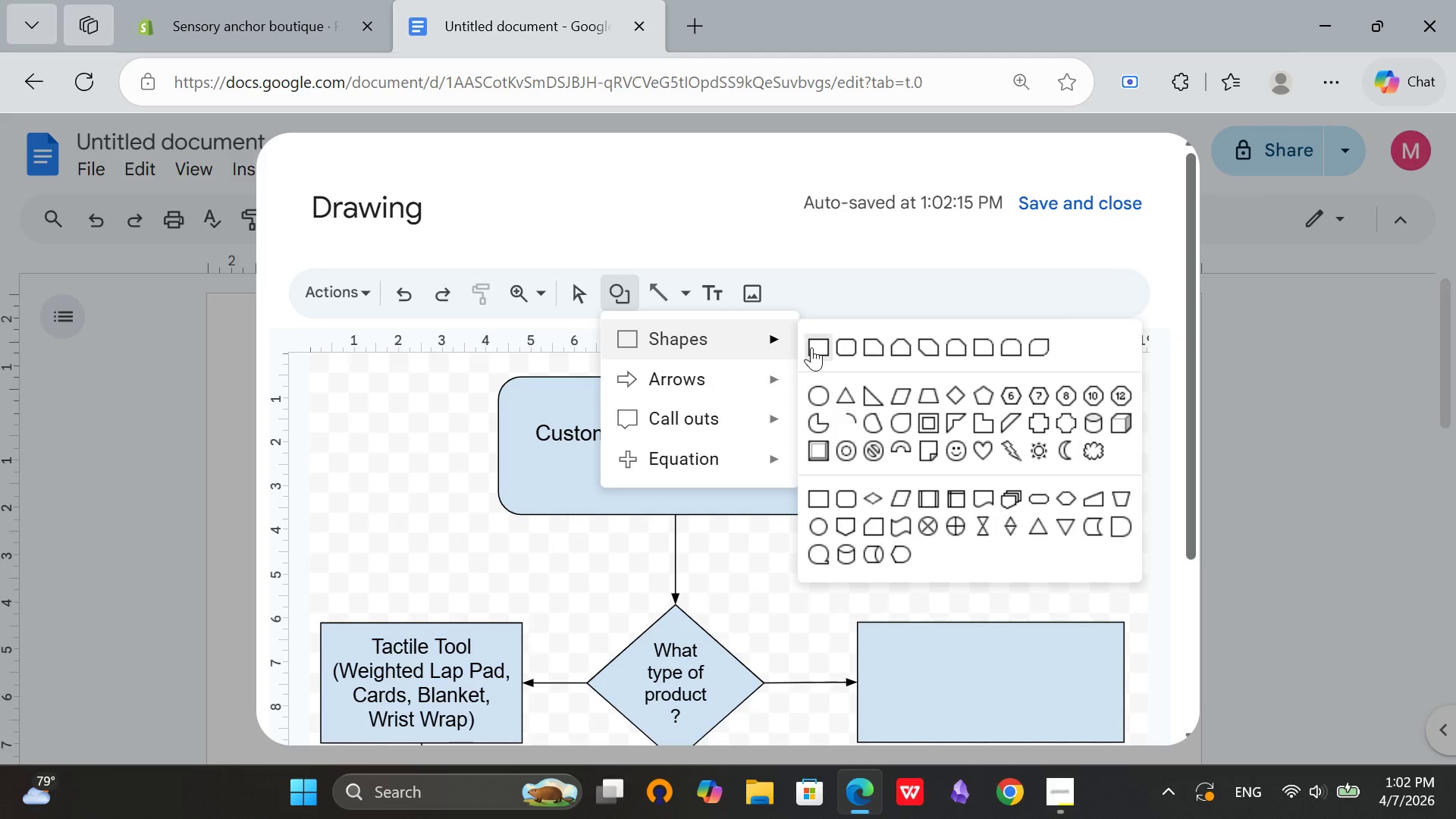 
left_click([811, 347])
 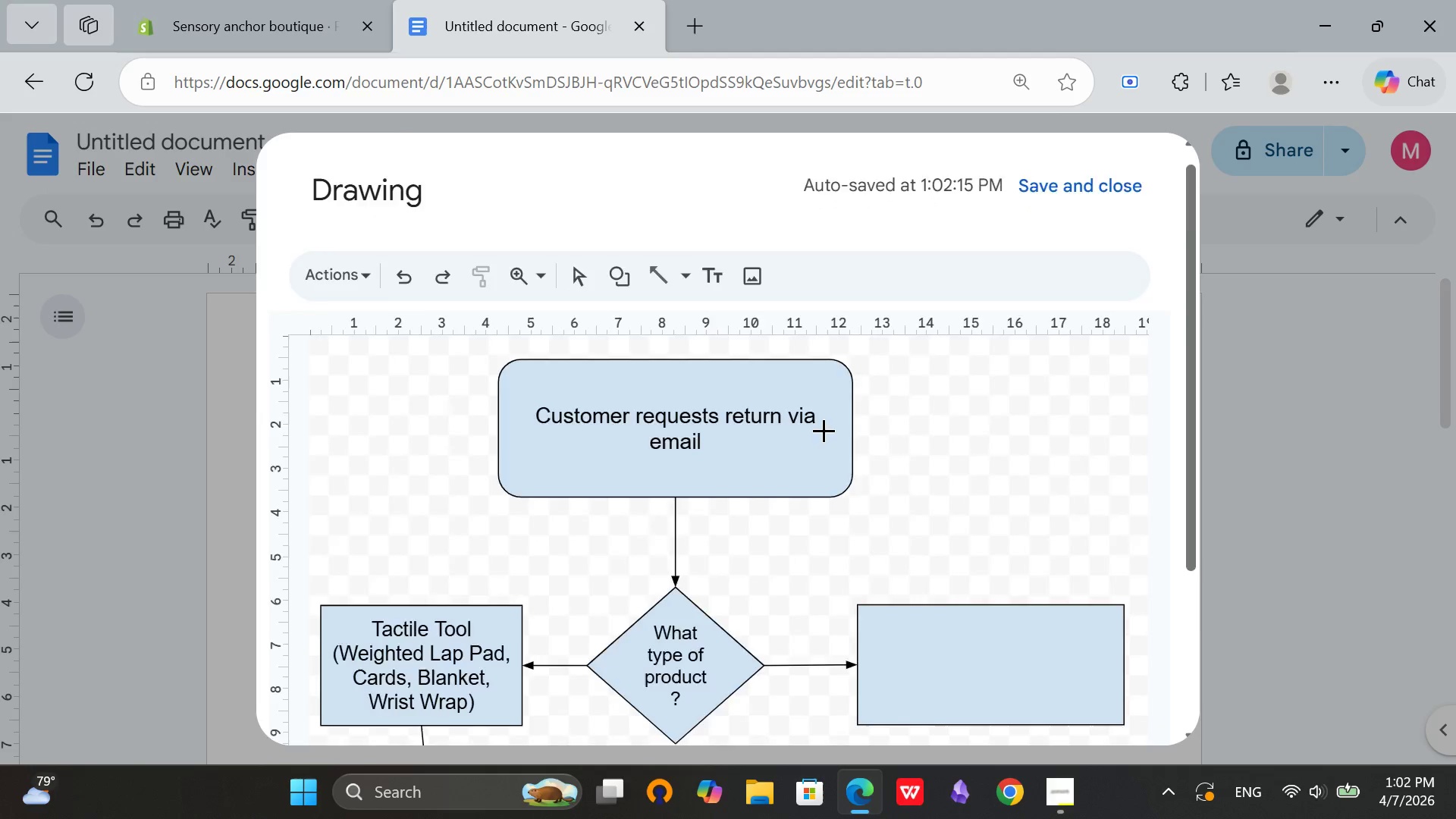 
scroll: coordinate [824, 430], scroll_direction: down, amount: 3.0
 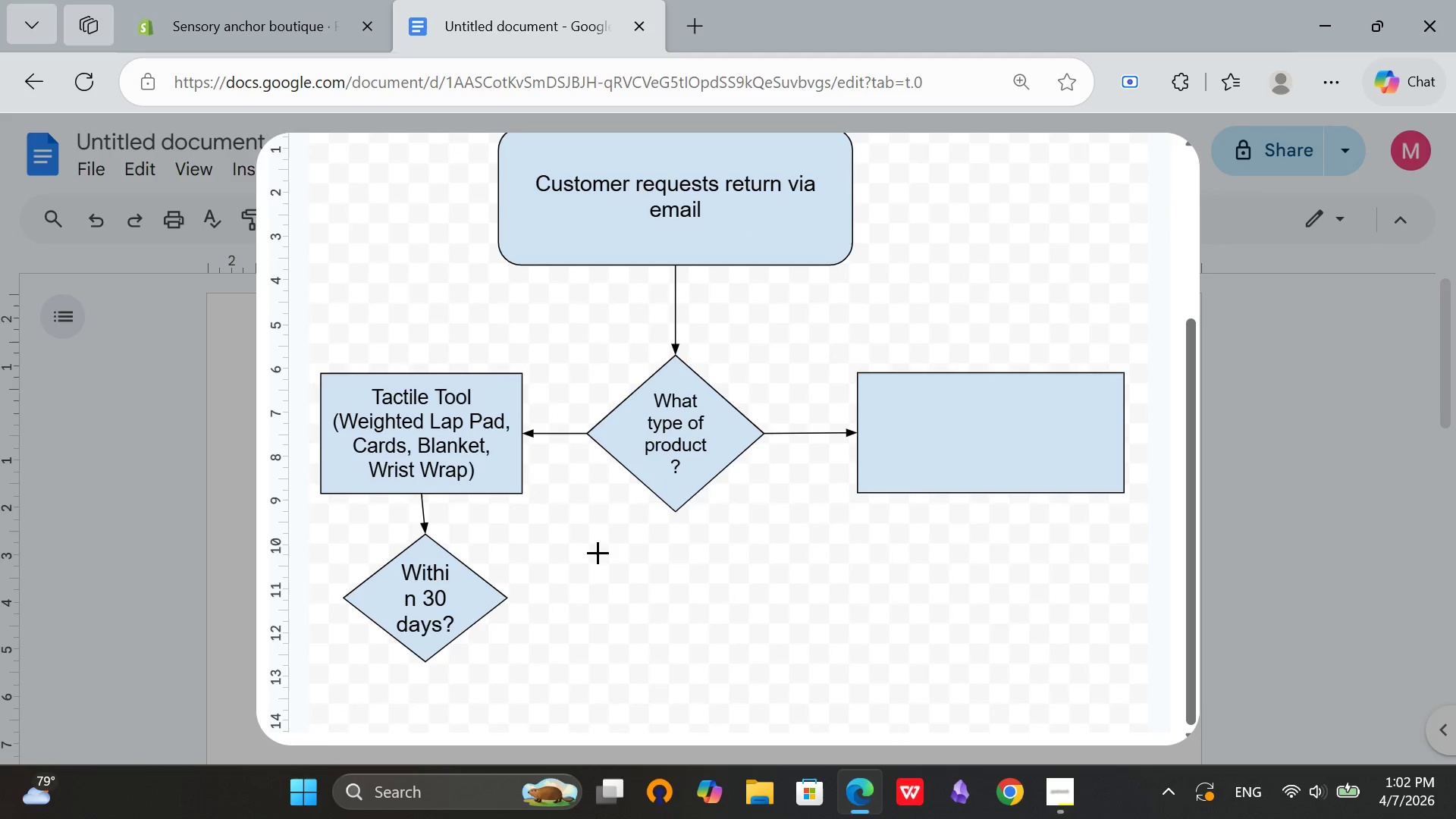 
left_click_drag(start_coordinate=[592, 548], to_coordinate=[779, 661])
 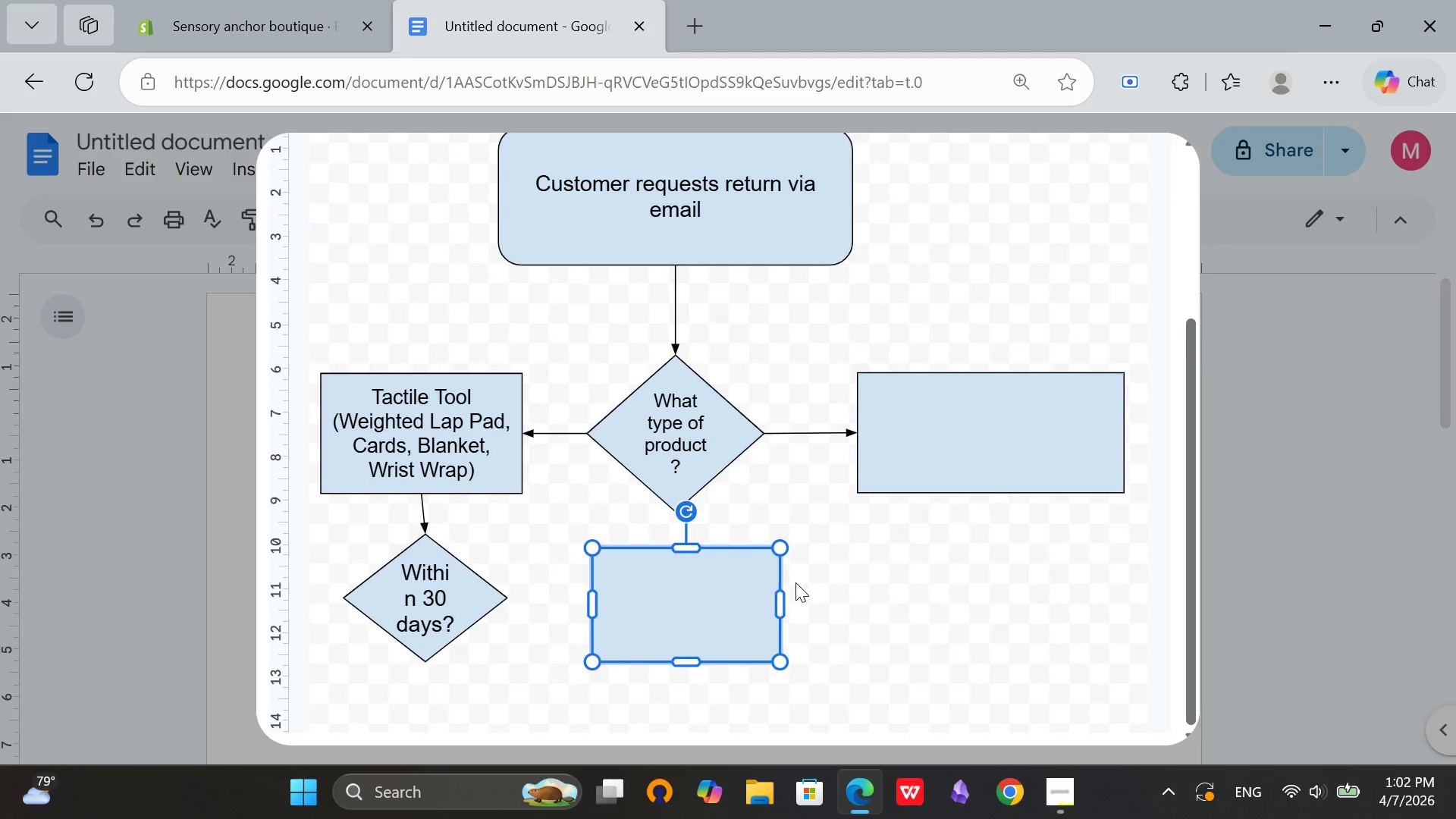 
scroll: coordinate [795, 582], scroll_direction: up, amount: 3.0
 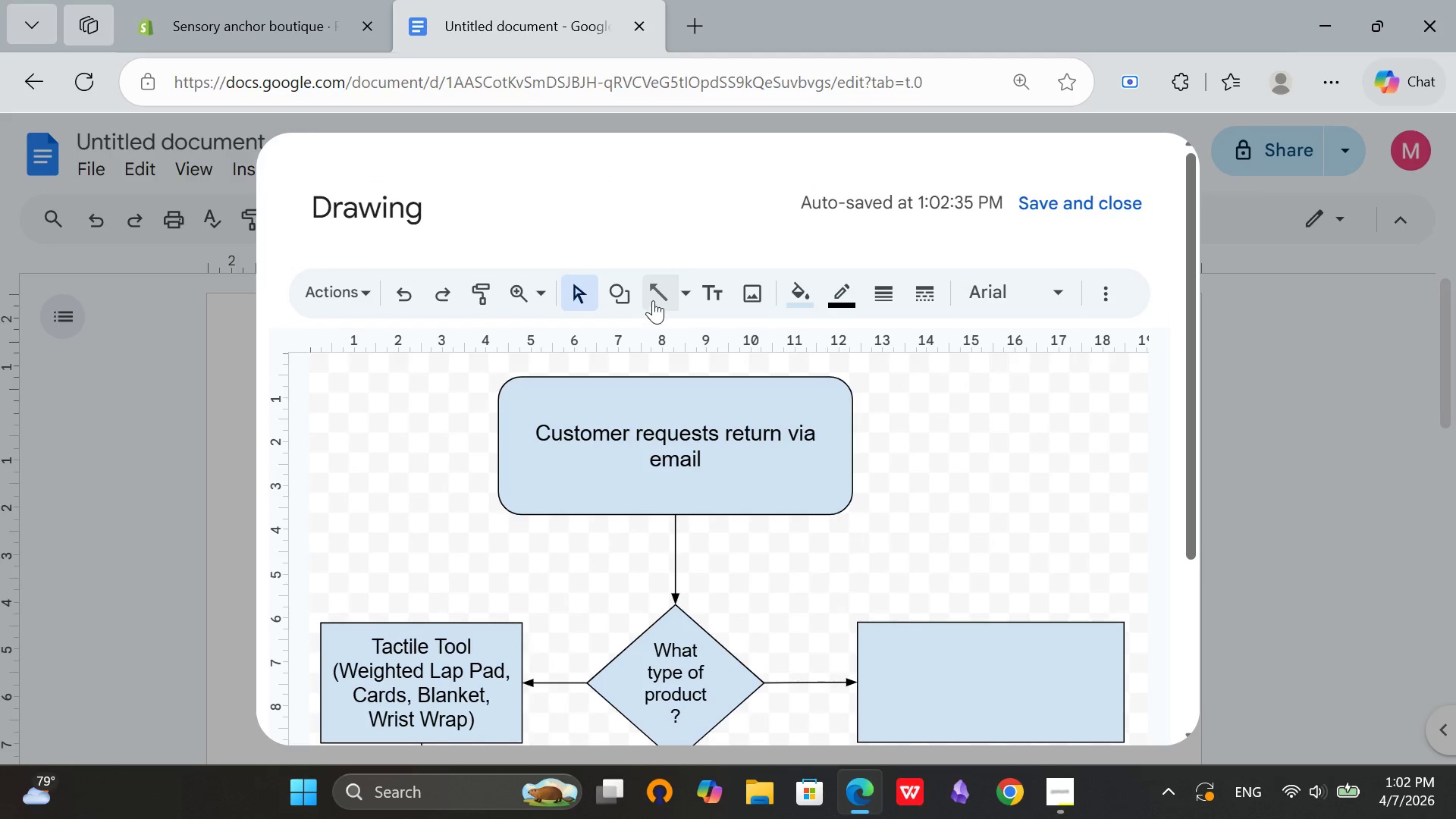 
left_click([653, 300])
 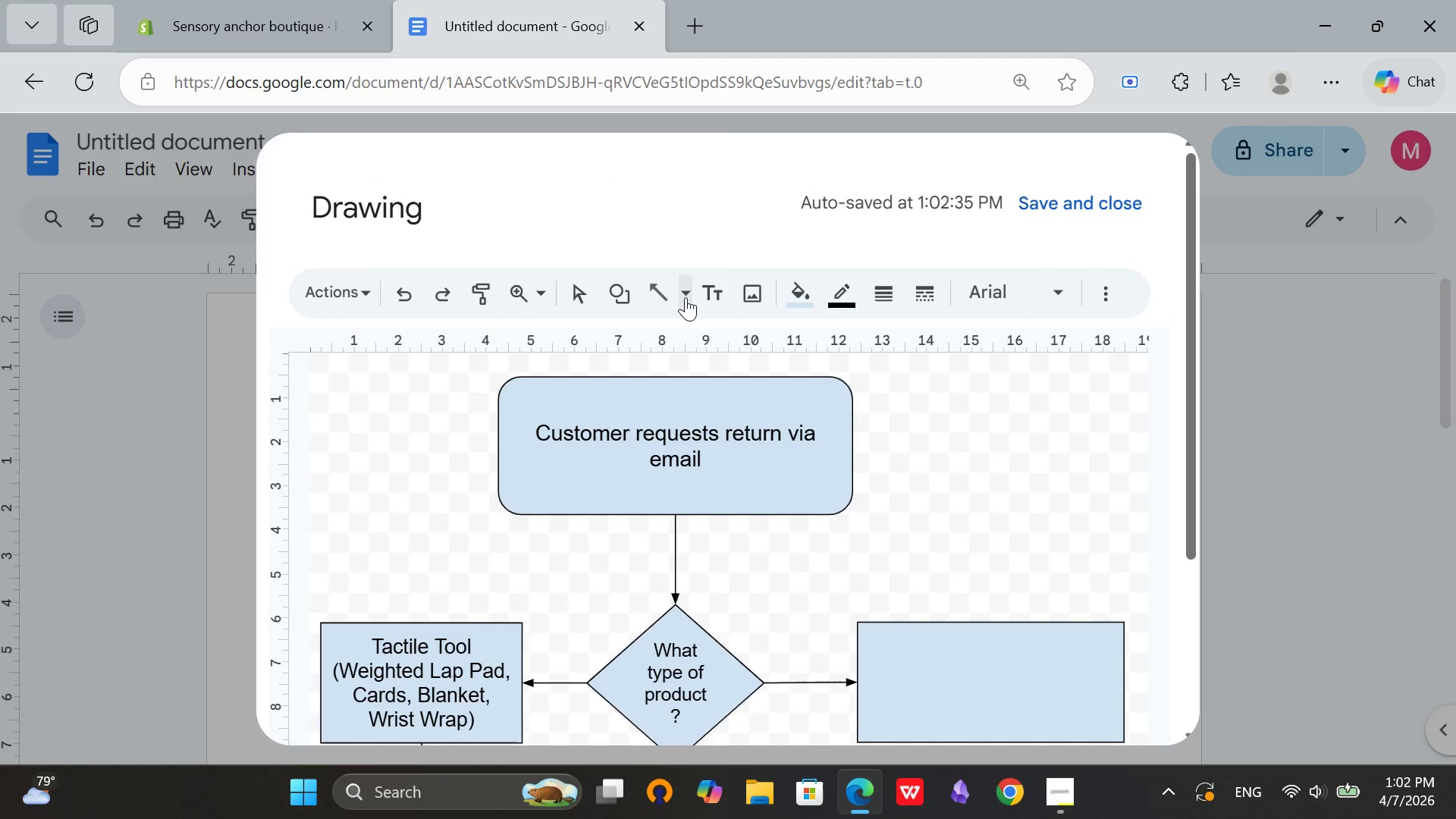 
left_click([686, 297])
 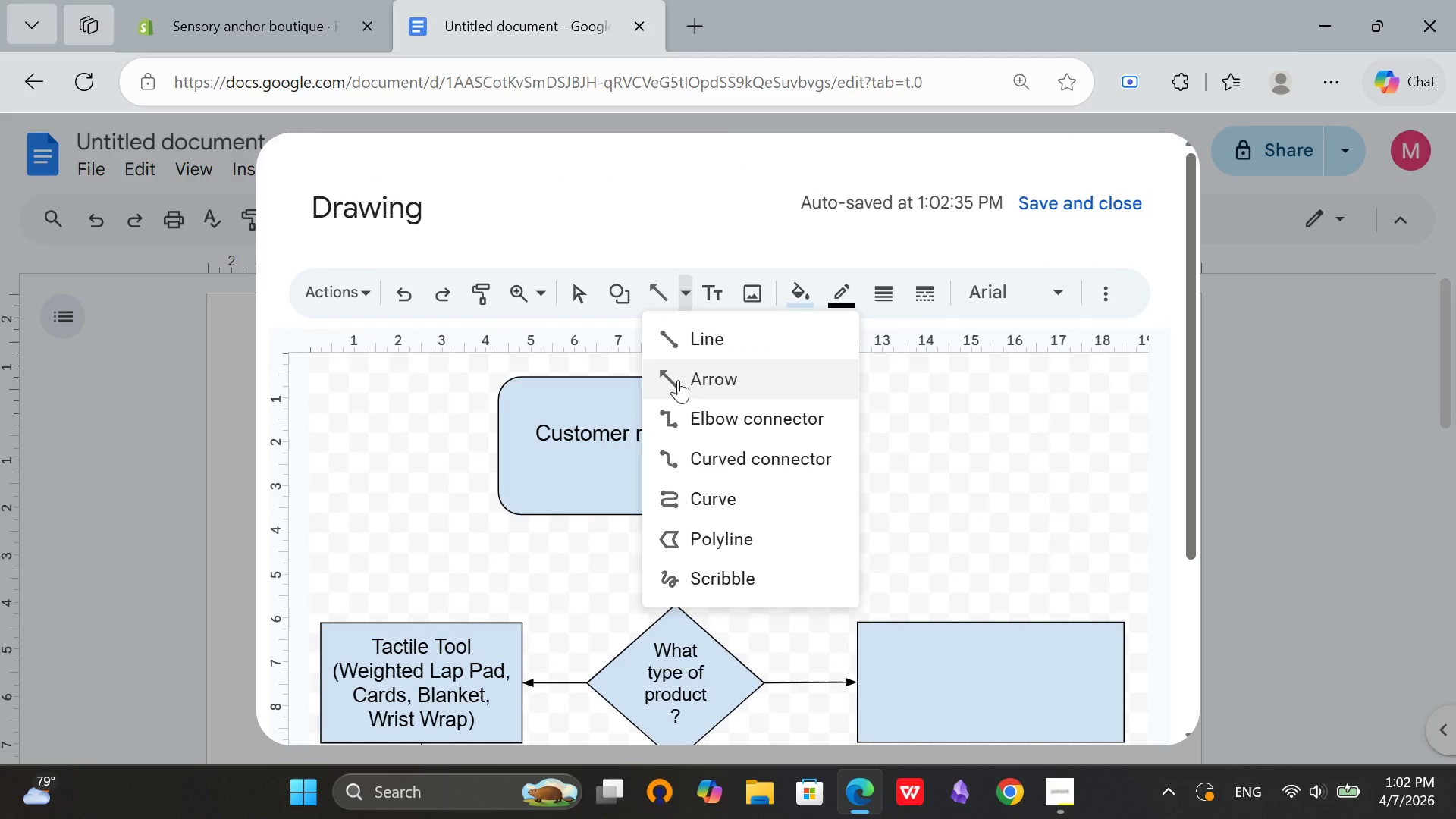 
left_click([678, 380])
 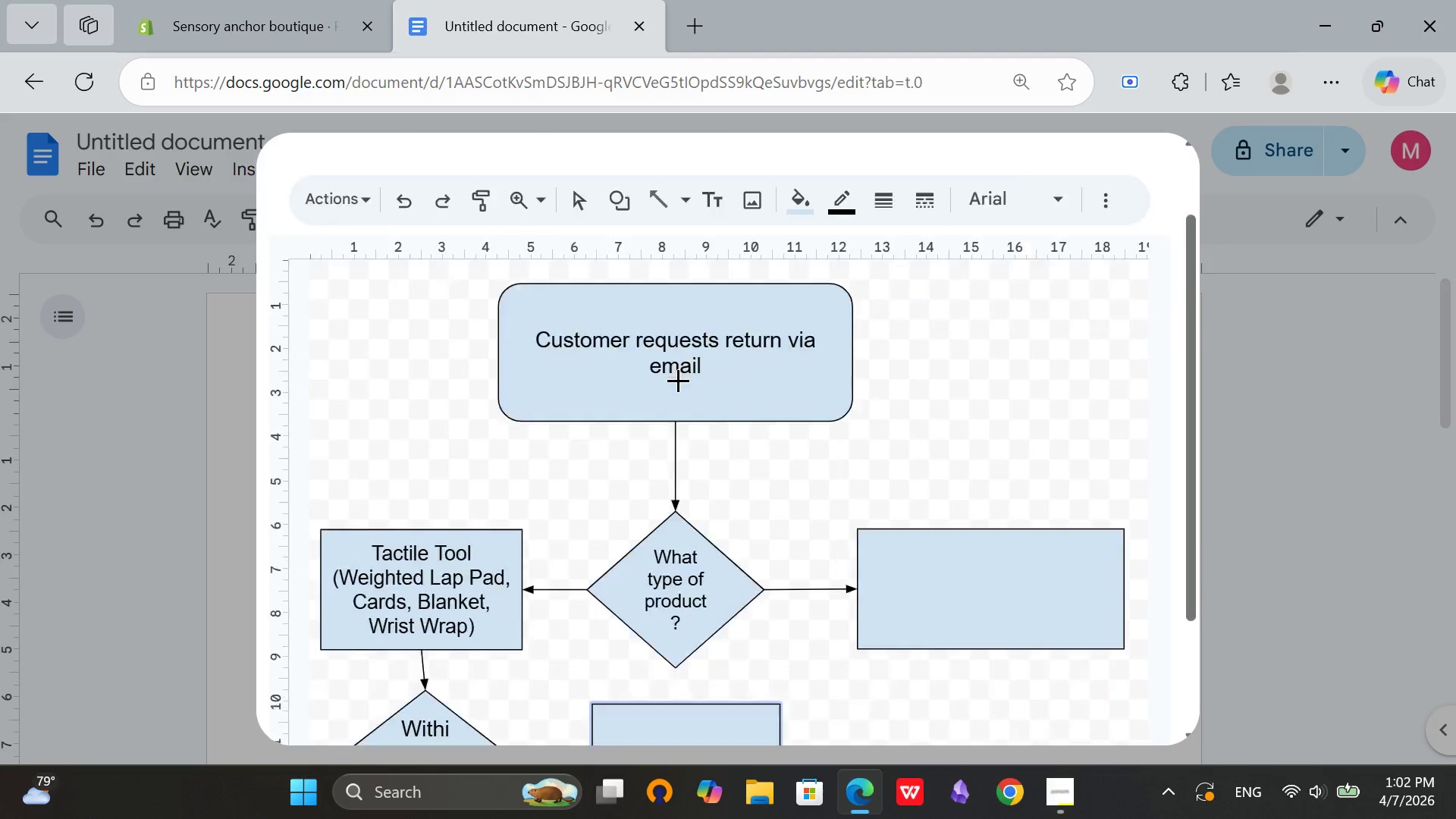 
scroll: coordinate [678, 380], scroll_direction: down, amount: 3.0
 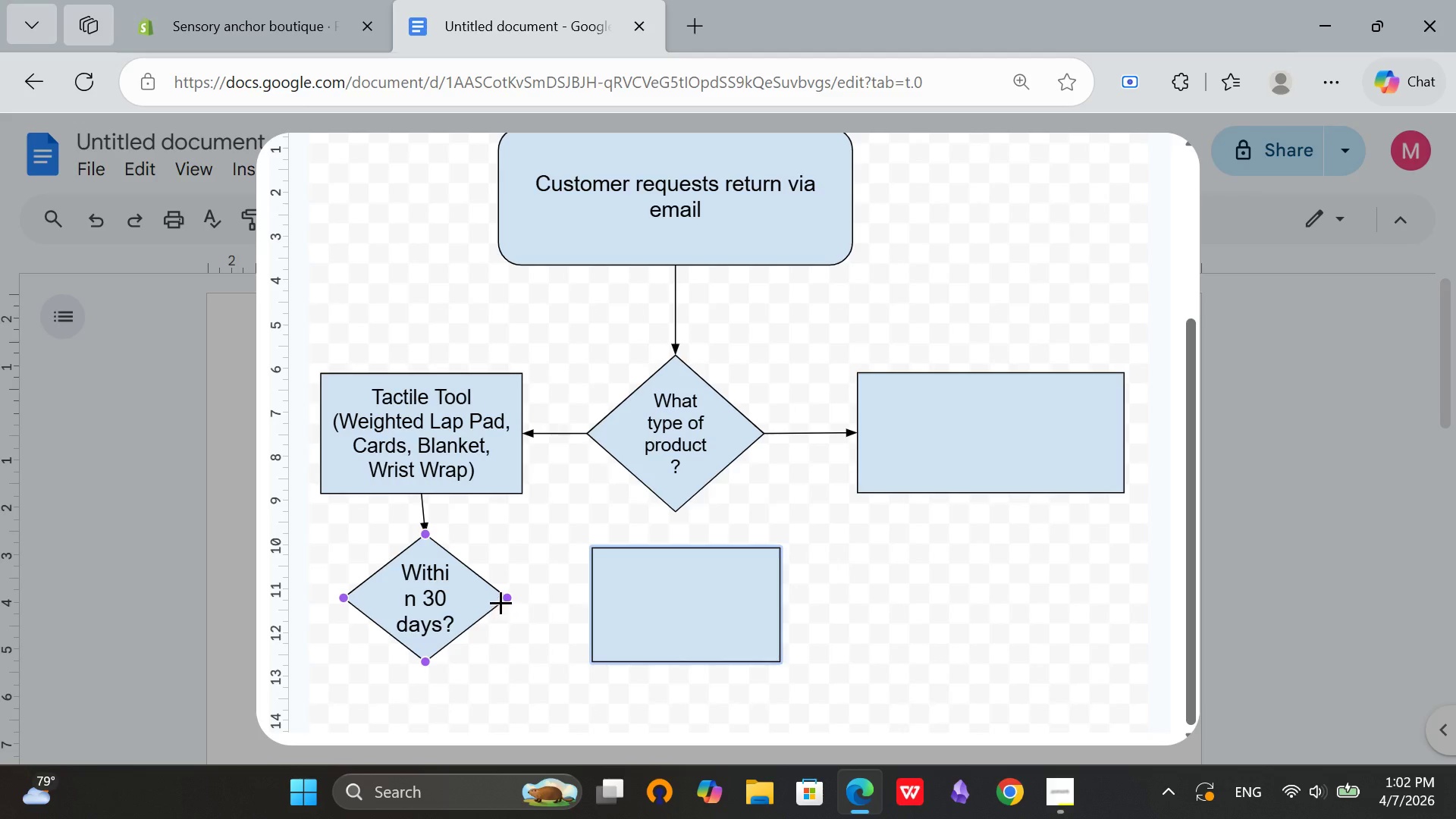 
left_click_drag(start_coordinate=[500, 602], to_coordinate=[598, 589])
 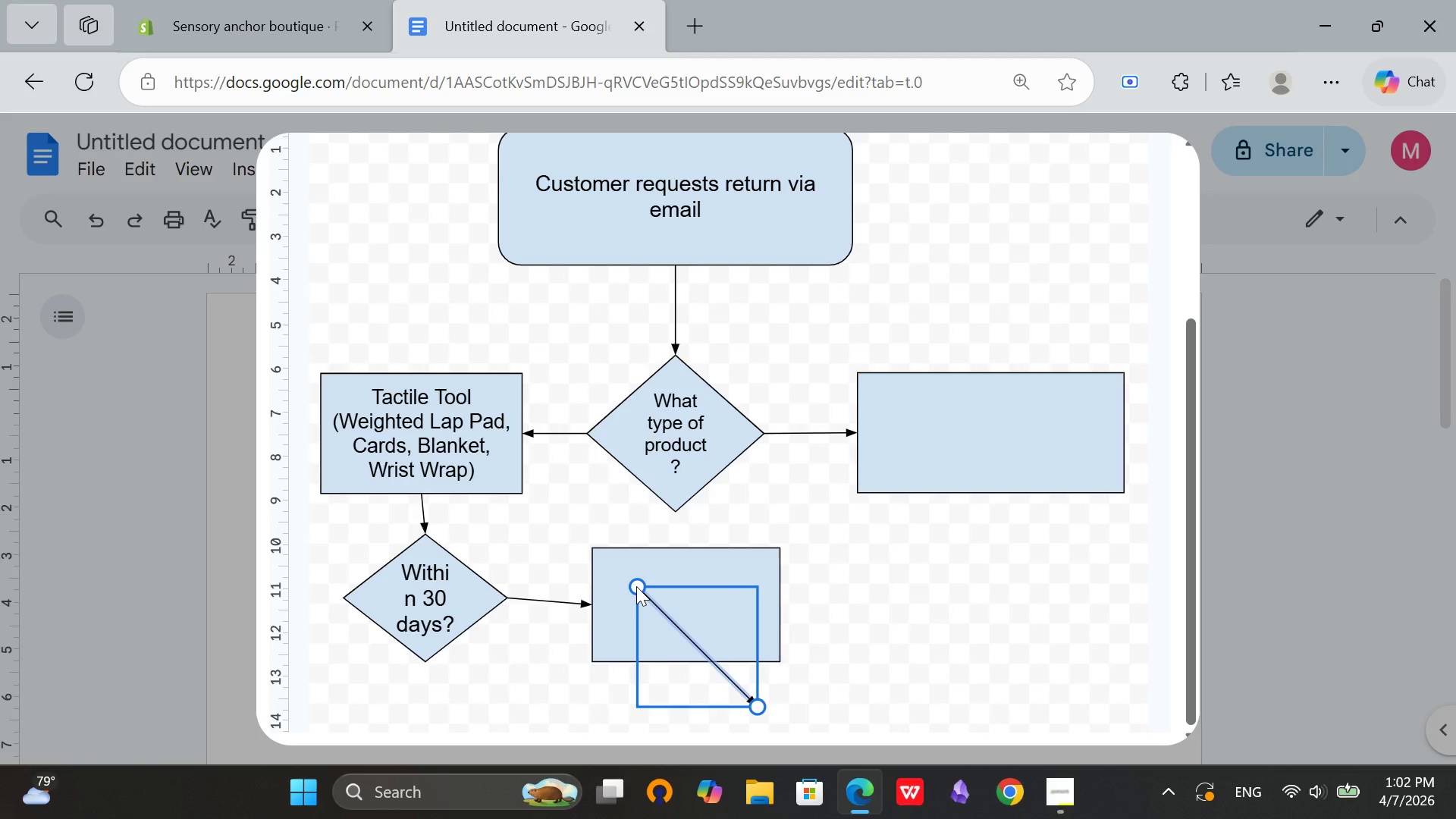 
double_click([636, 586])
 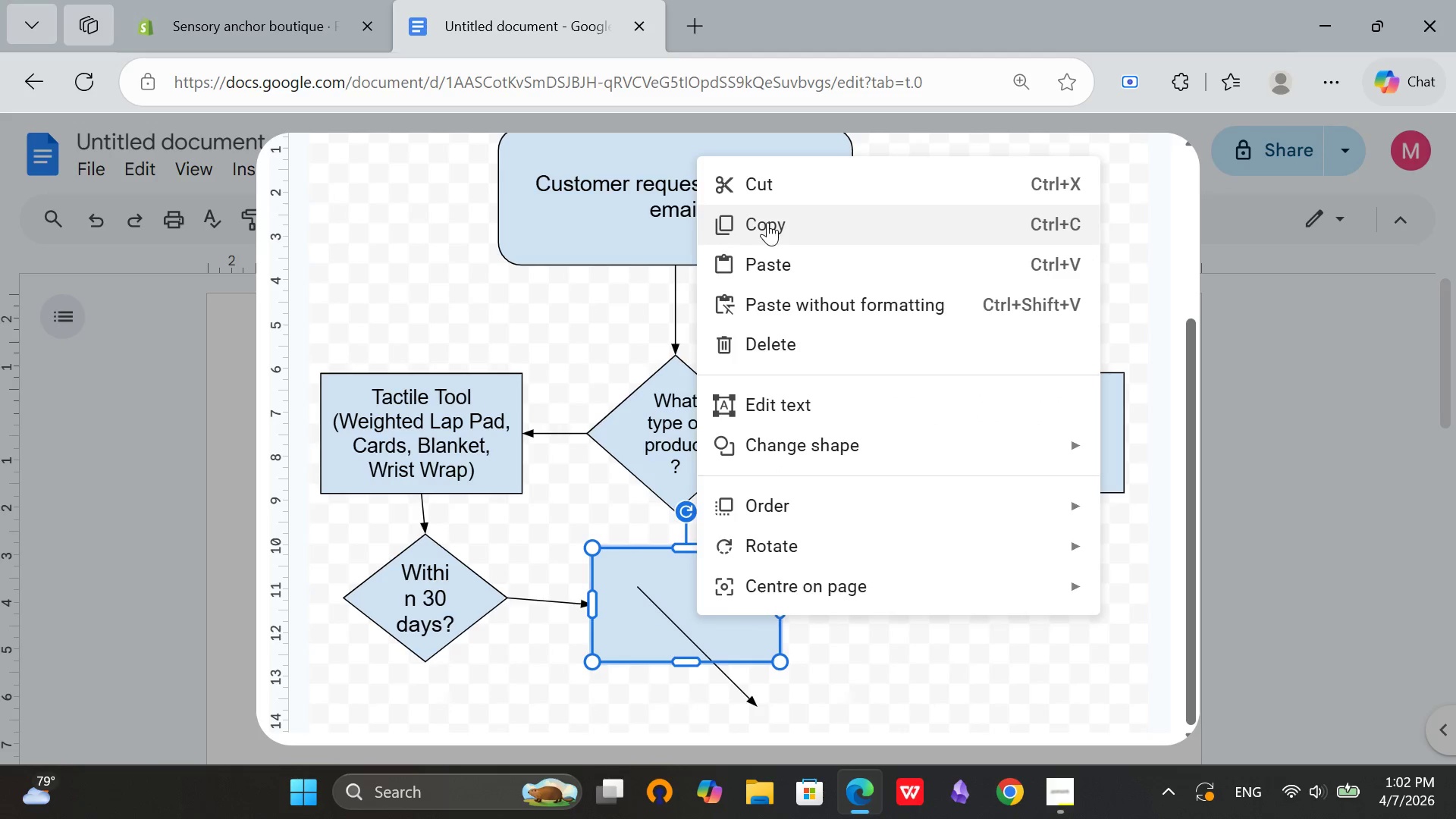 
left_click([770, 193])
 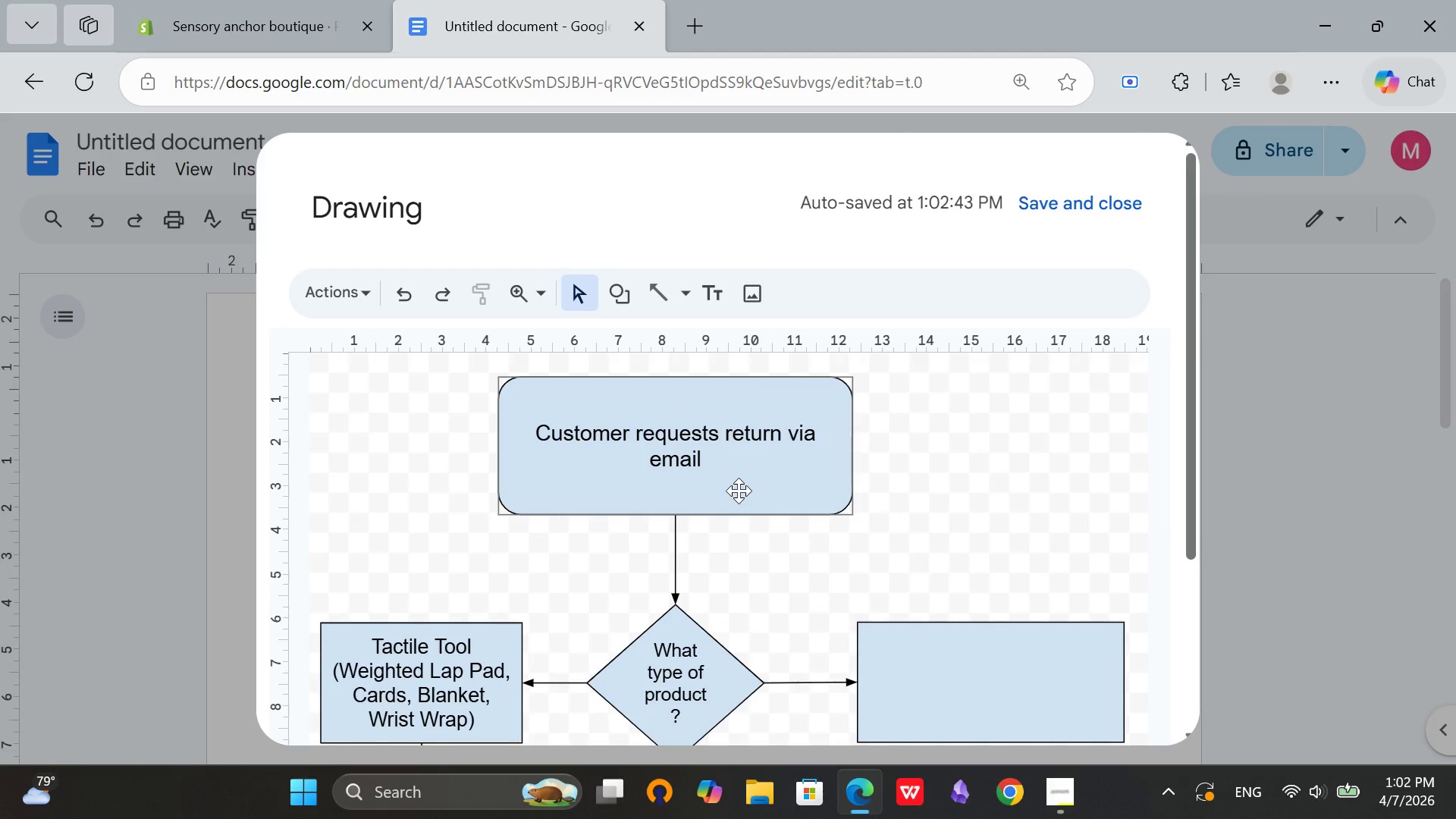 
scroll: coordinate [739, 491], scroll_direction: down, amount: 3.0
 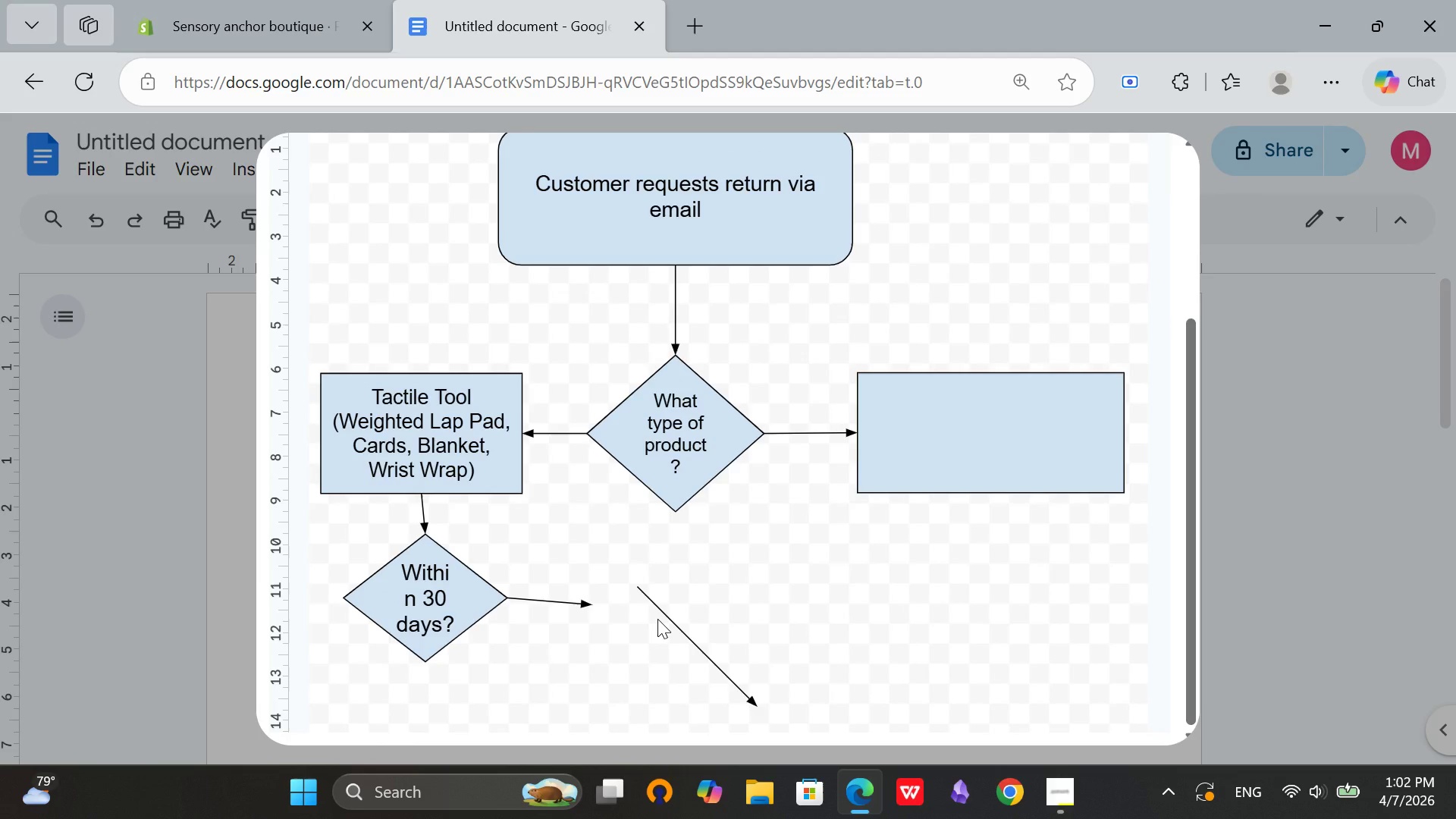 
key(Control+Z)
 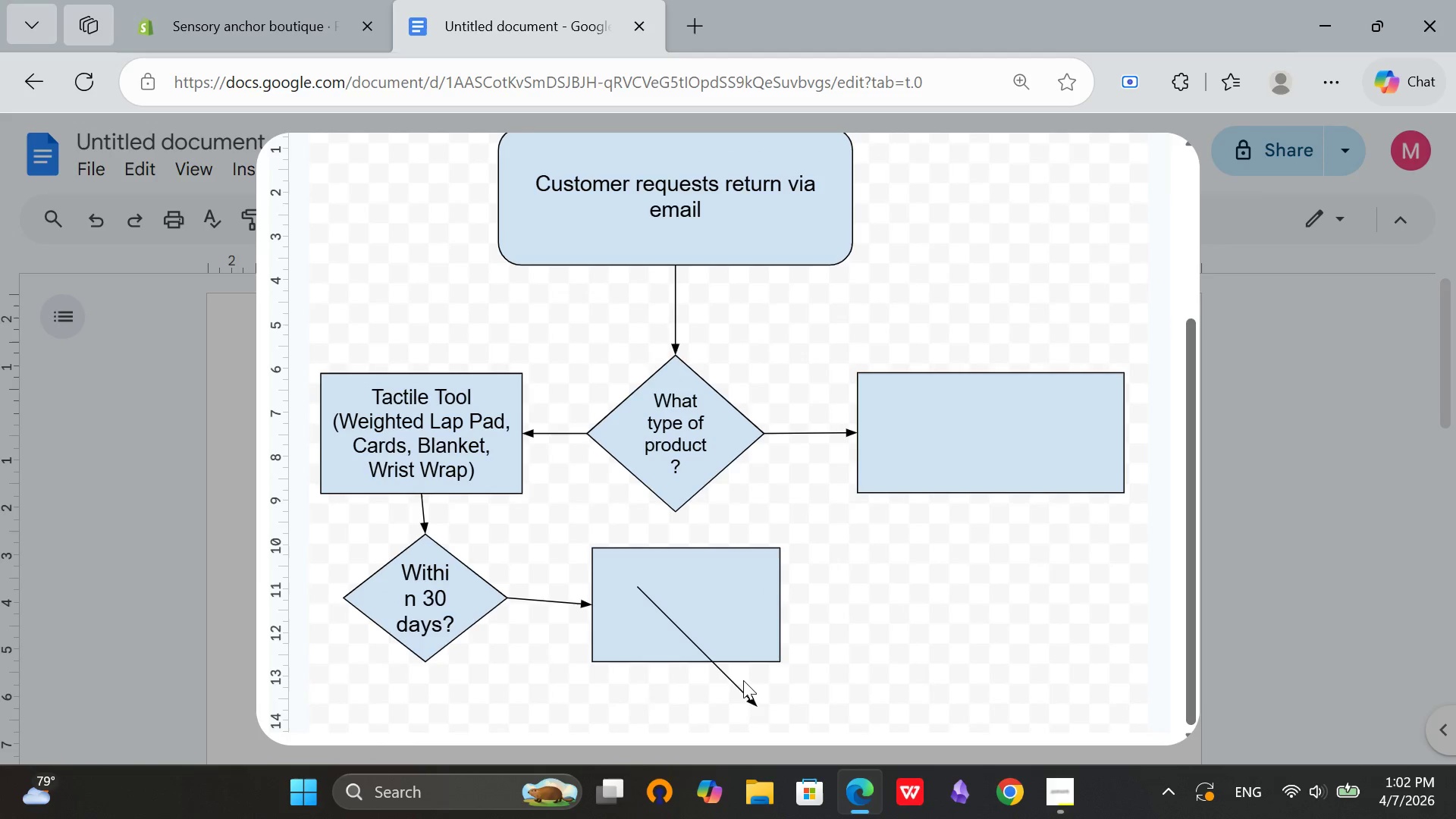 
double_click([739, 689])
 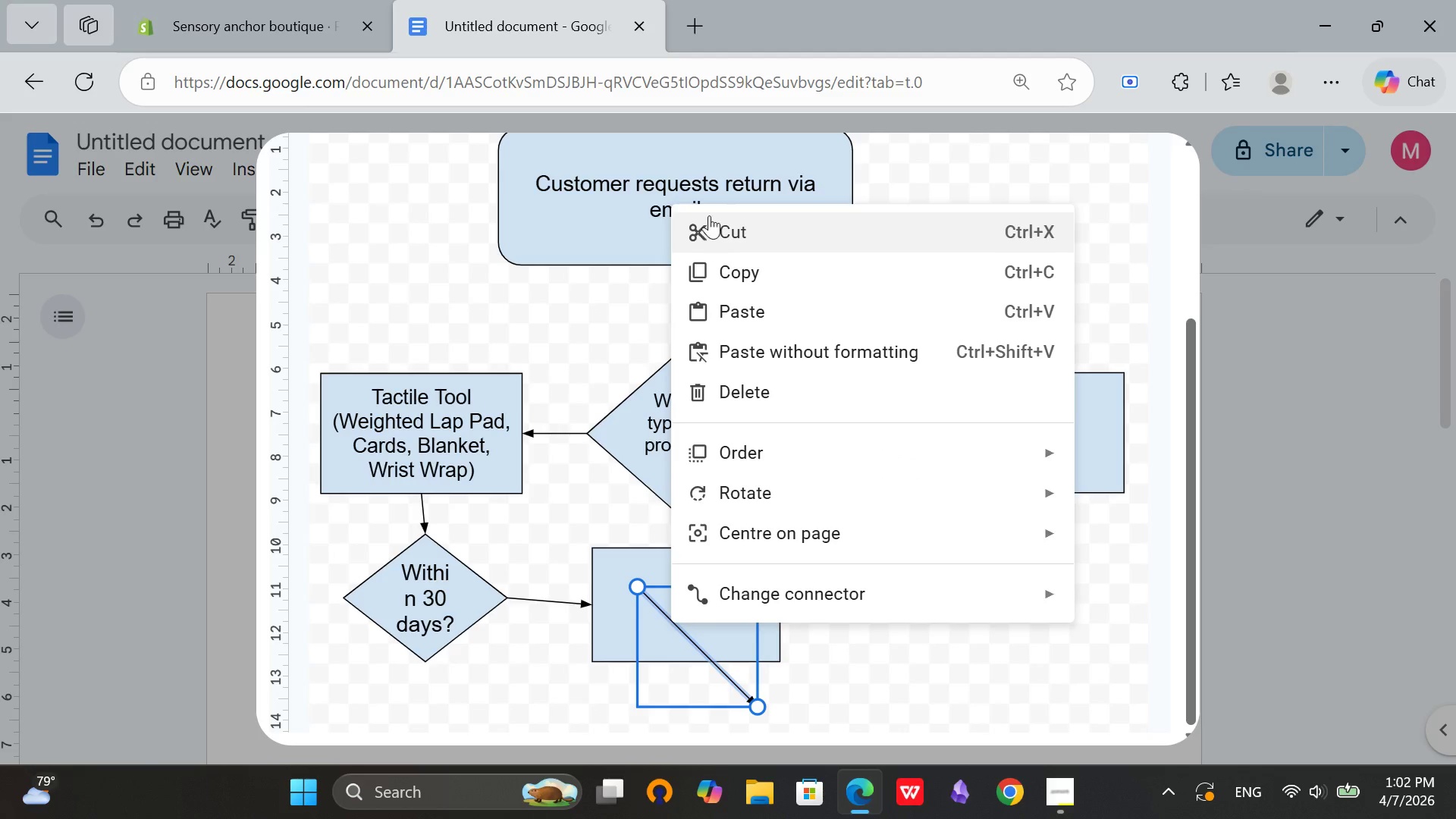 
left_click([709, 215])
 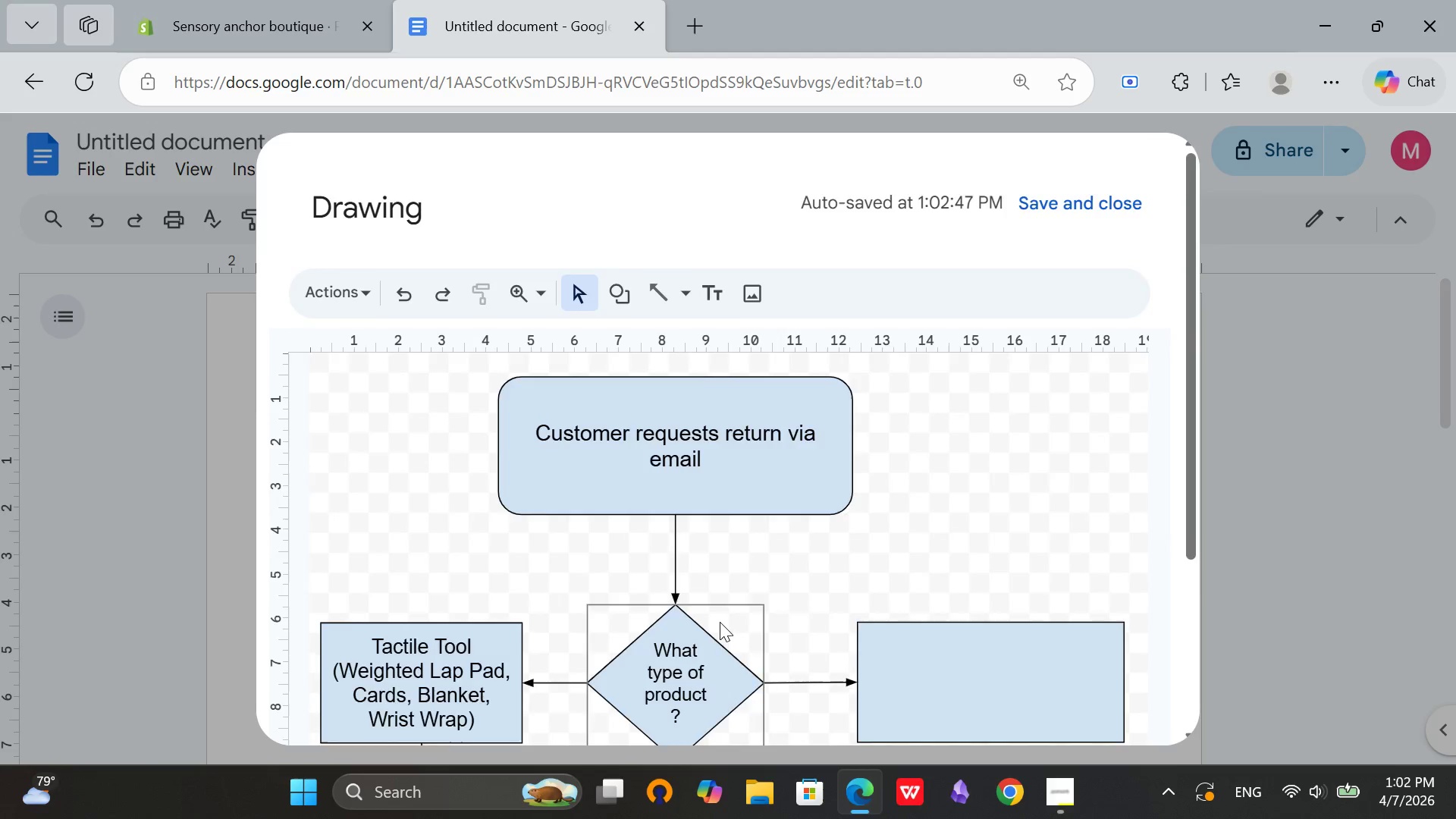 
scroll: coordinate [720, 622], scroll_direction: down, amount: 3.0
 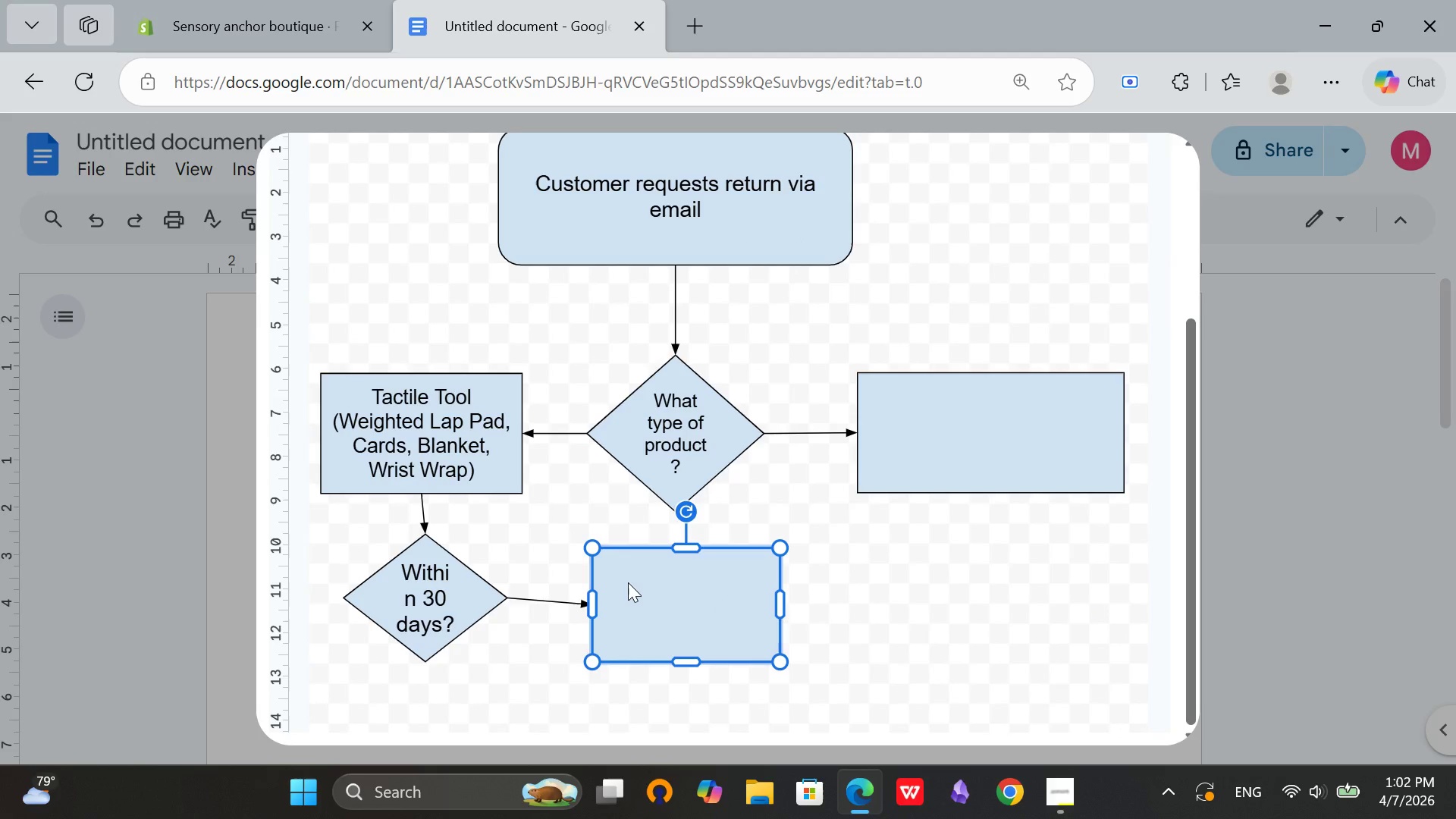 
double_click([628, 582])
 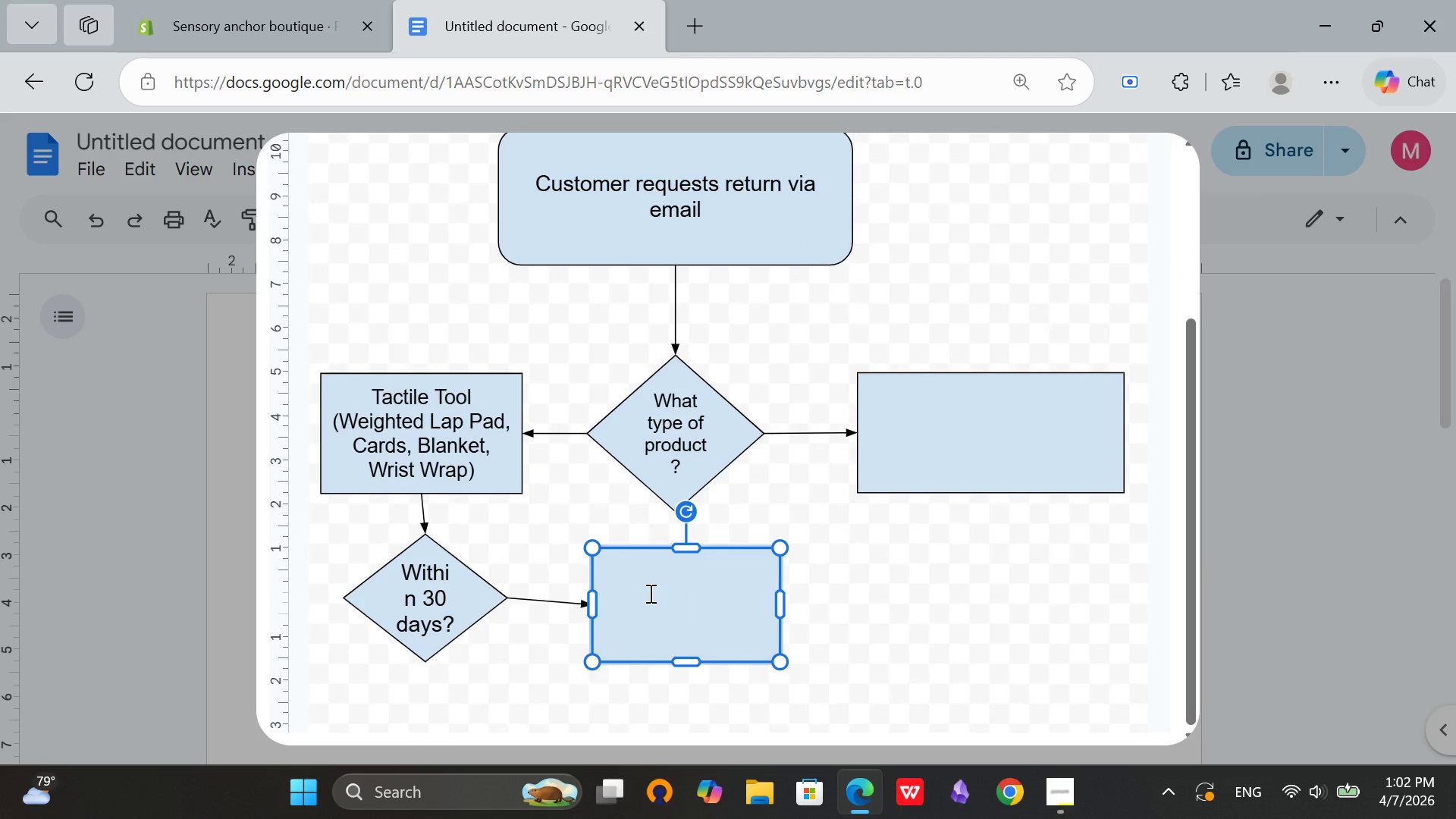 
type(Approve Return )
 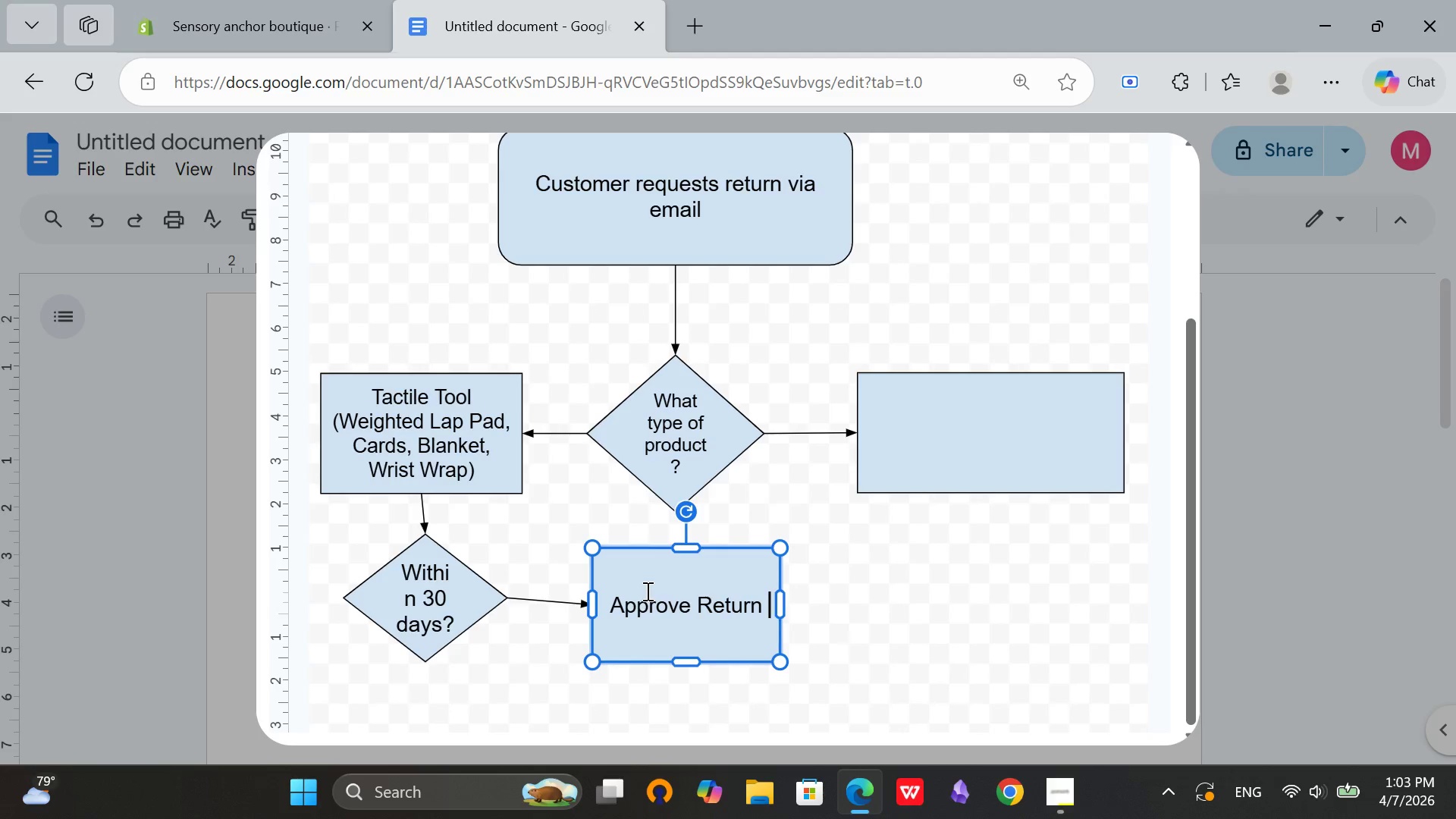 
key(Enter)
 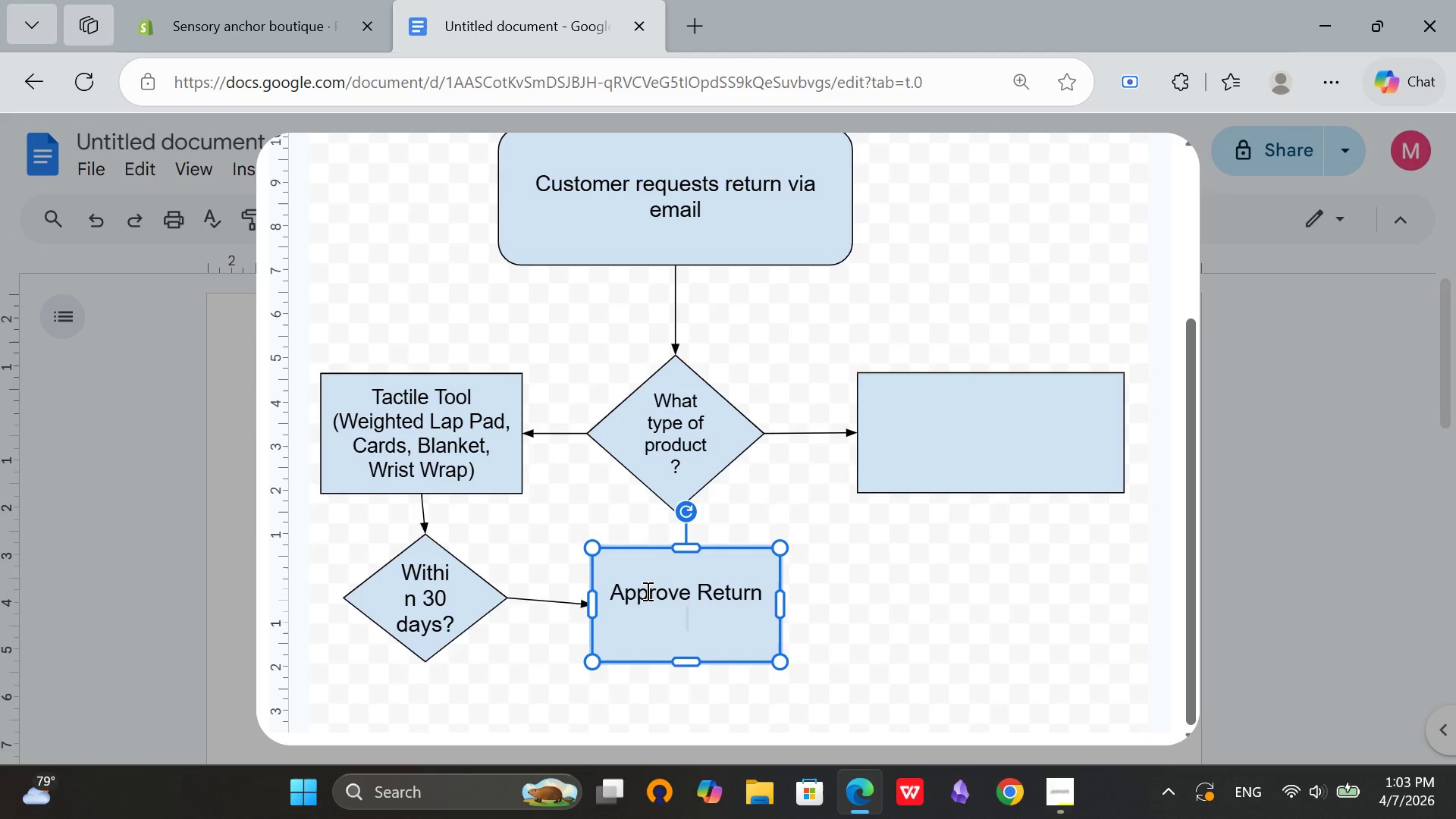 
type(Send Return lable)
key(Backspace)
key(Backspace)
type(el)
 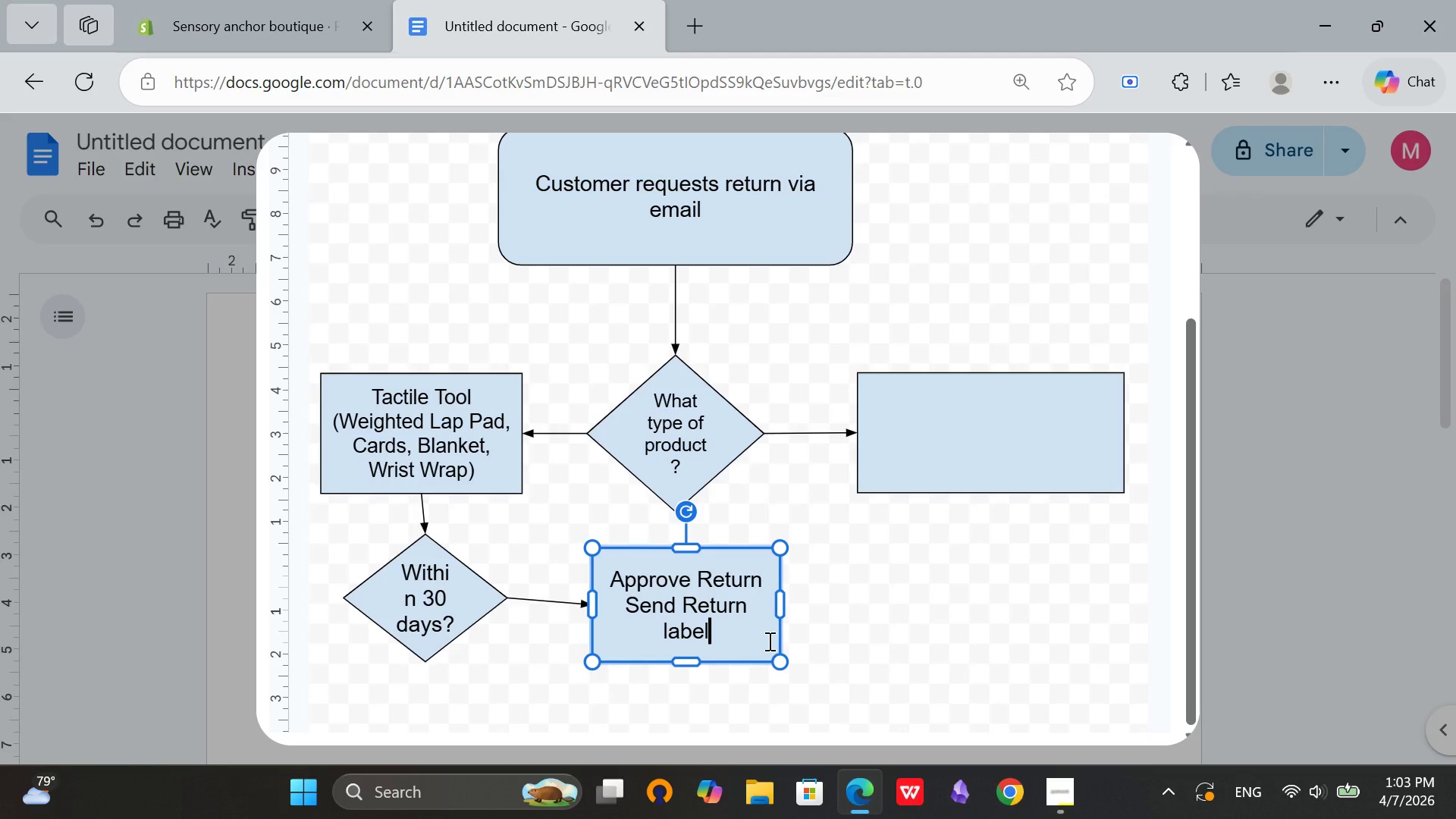 
left_click([883, 593])
 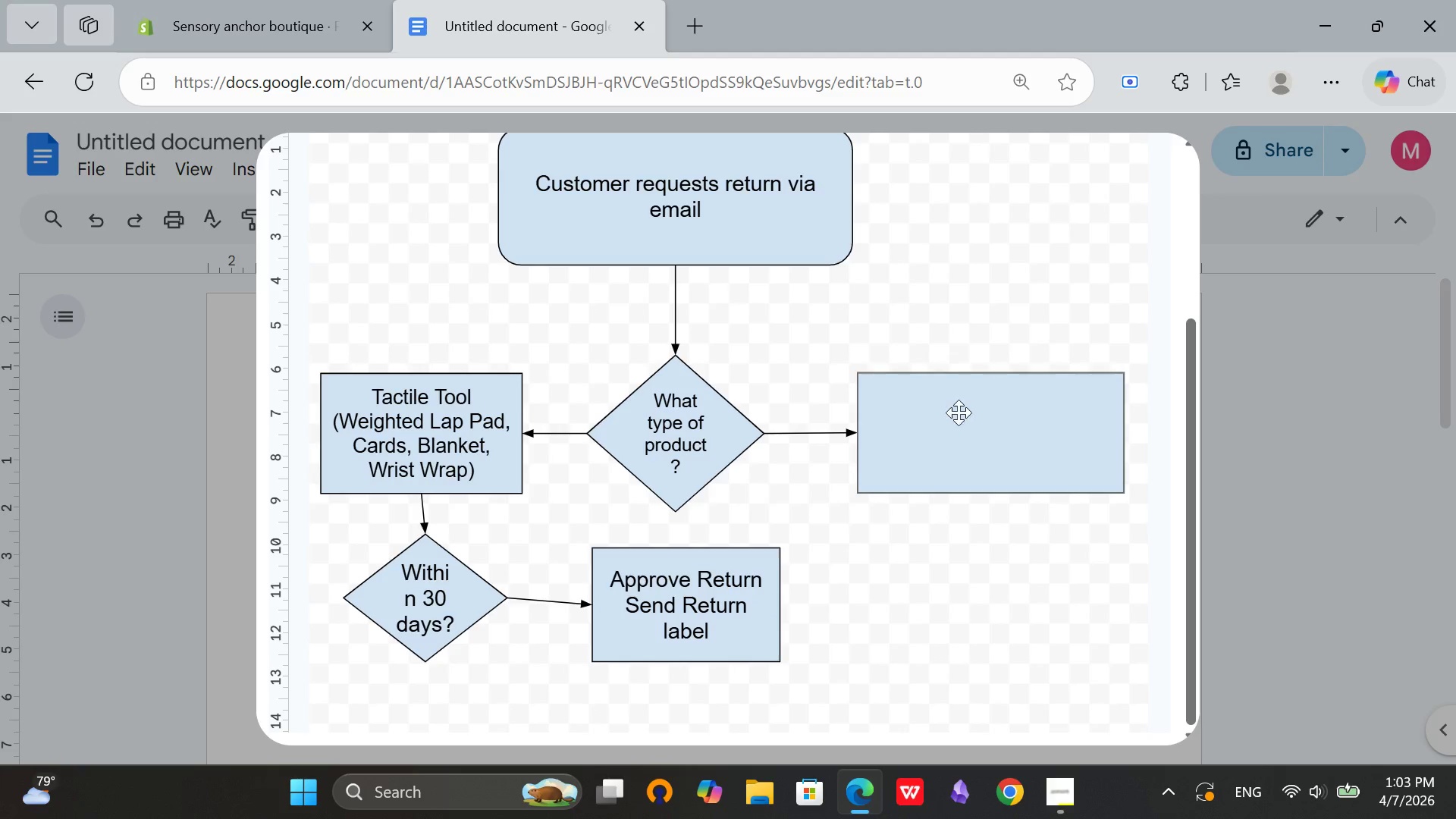 
scroll: coordinate [687, 546], scroll_direction: down, amount: 1.0
 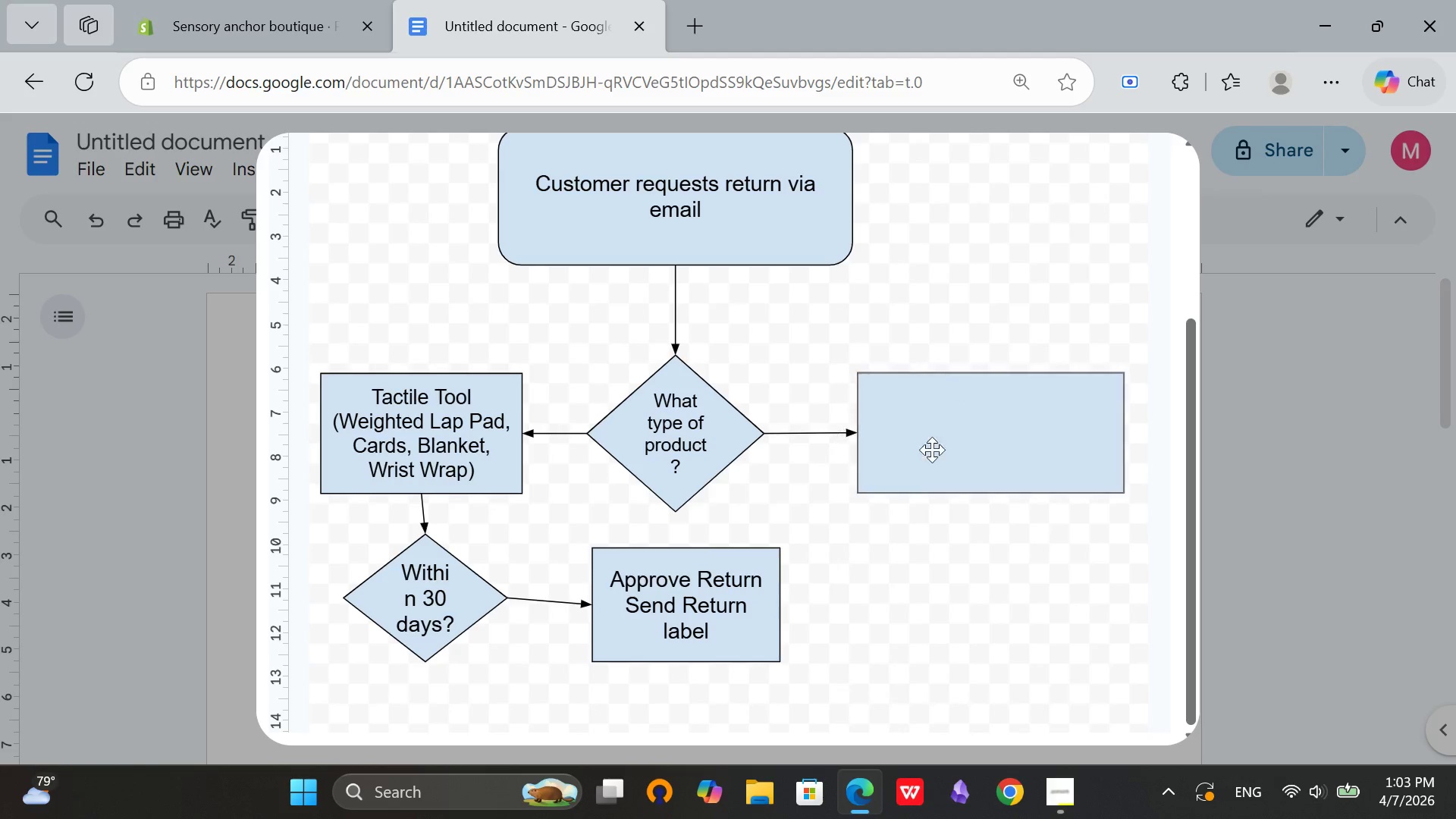 
left_click([985, 450])
 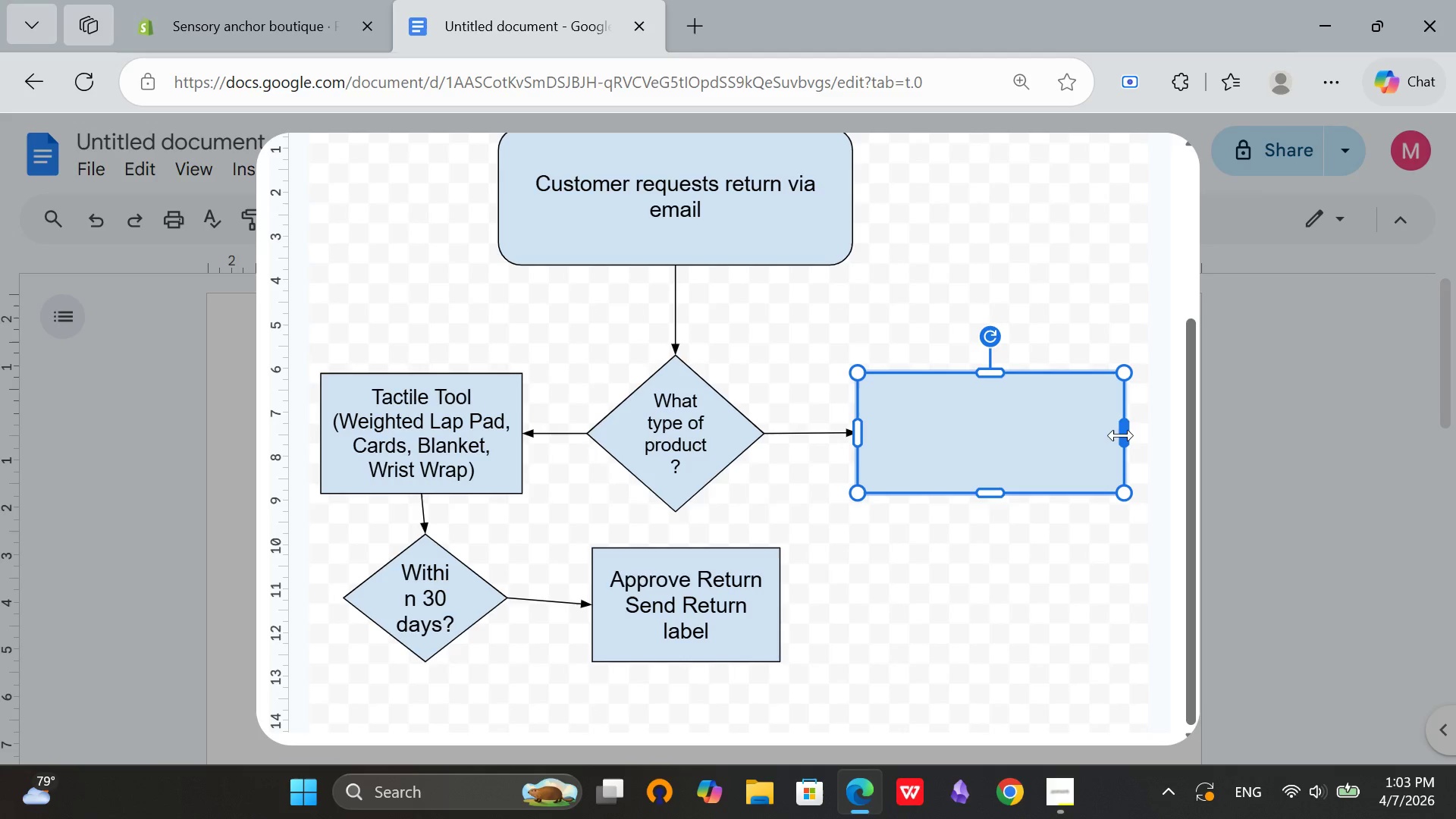 
left_click_drag(start_coordinate=[1121, 435], to_coordinate=[916, 436])
 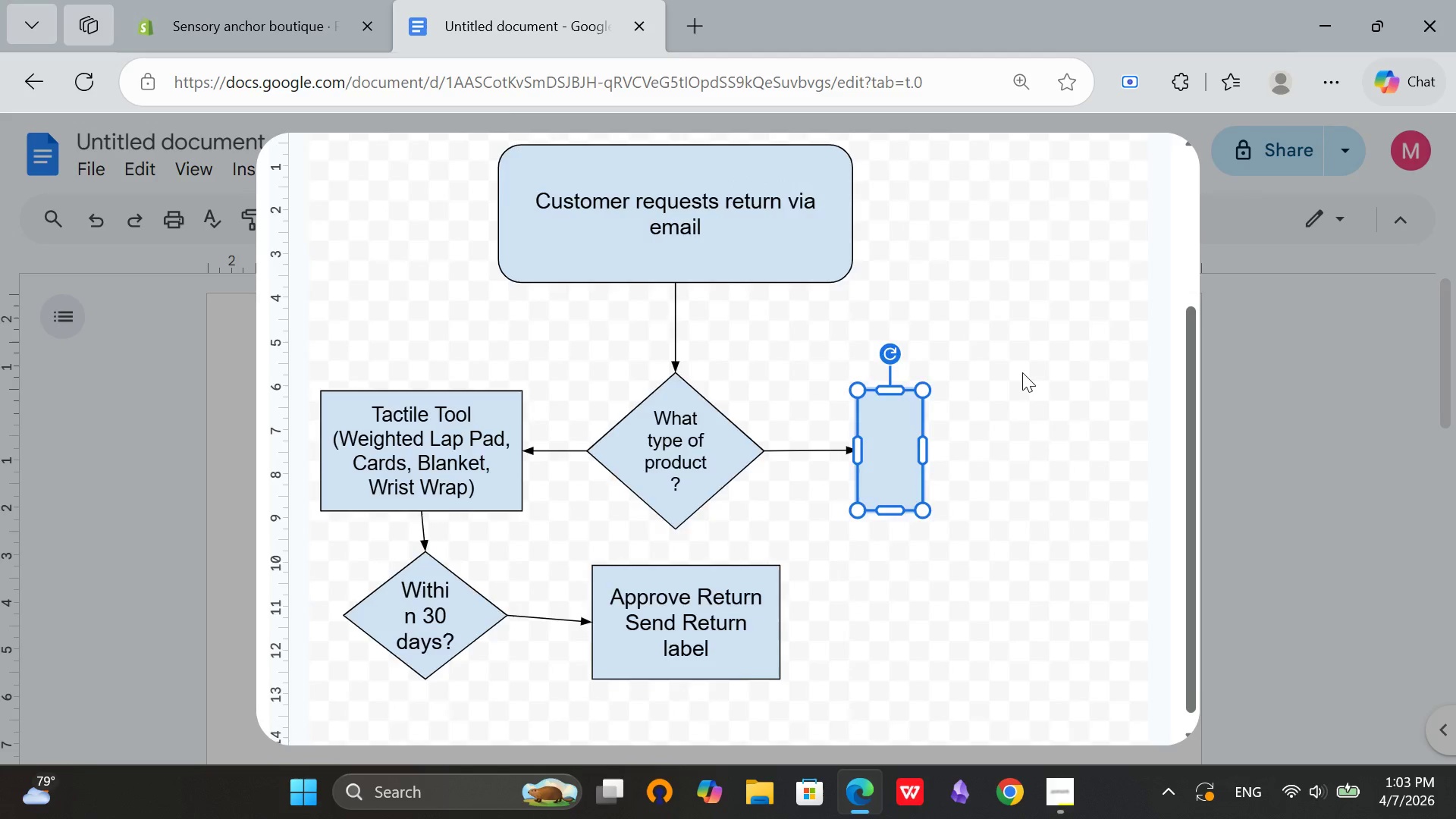 
scroll: coordinate [1022, 372], scroll_direction: up, amount: 2.0
 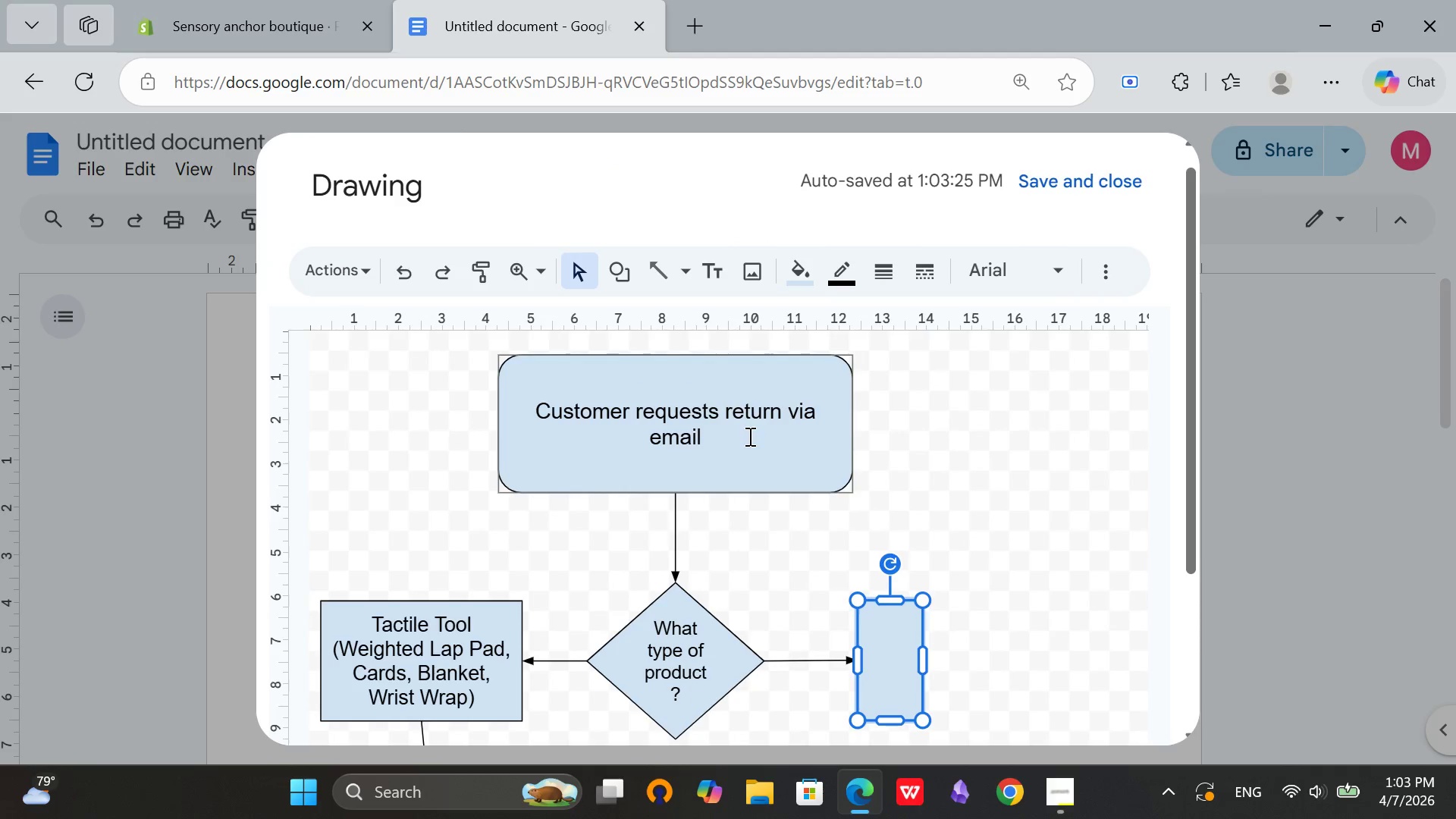 
left_click_drag(start_coordinate=[748, 436], to_coordinate=[811, 425])
 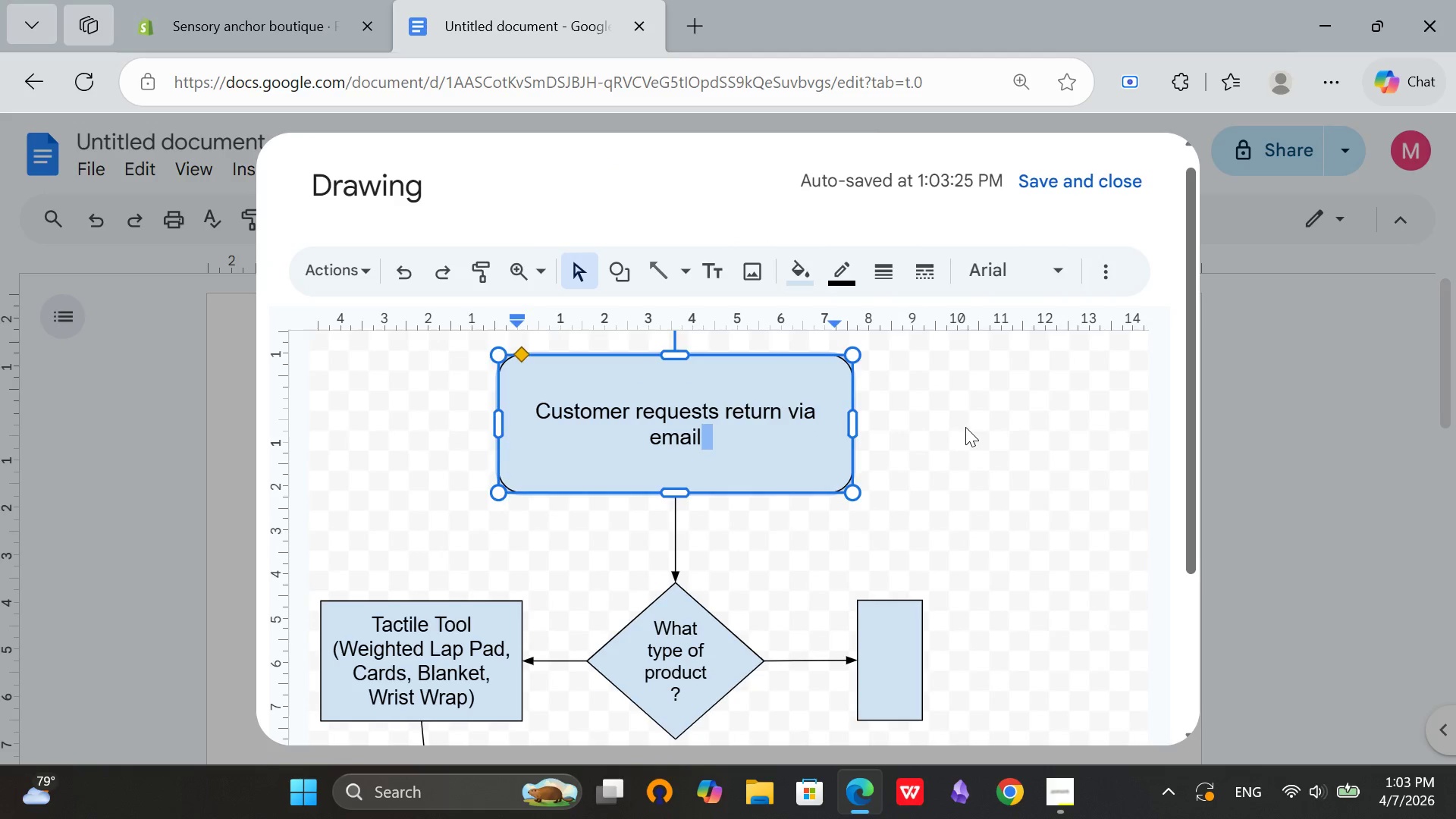 
left_click([965, 427])
 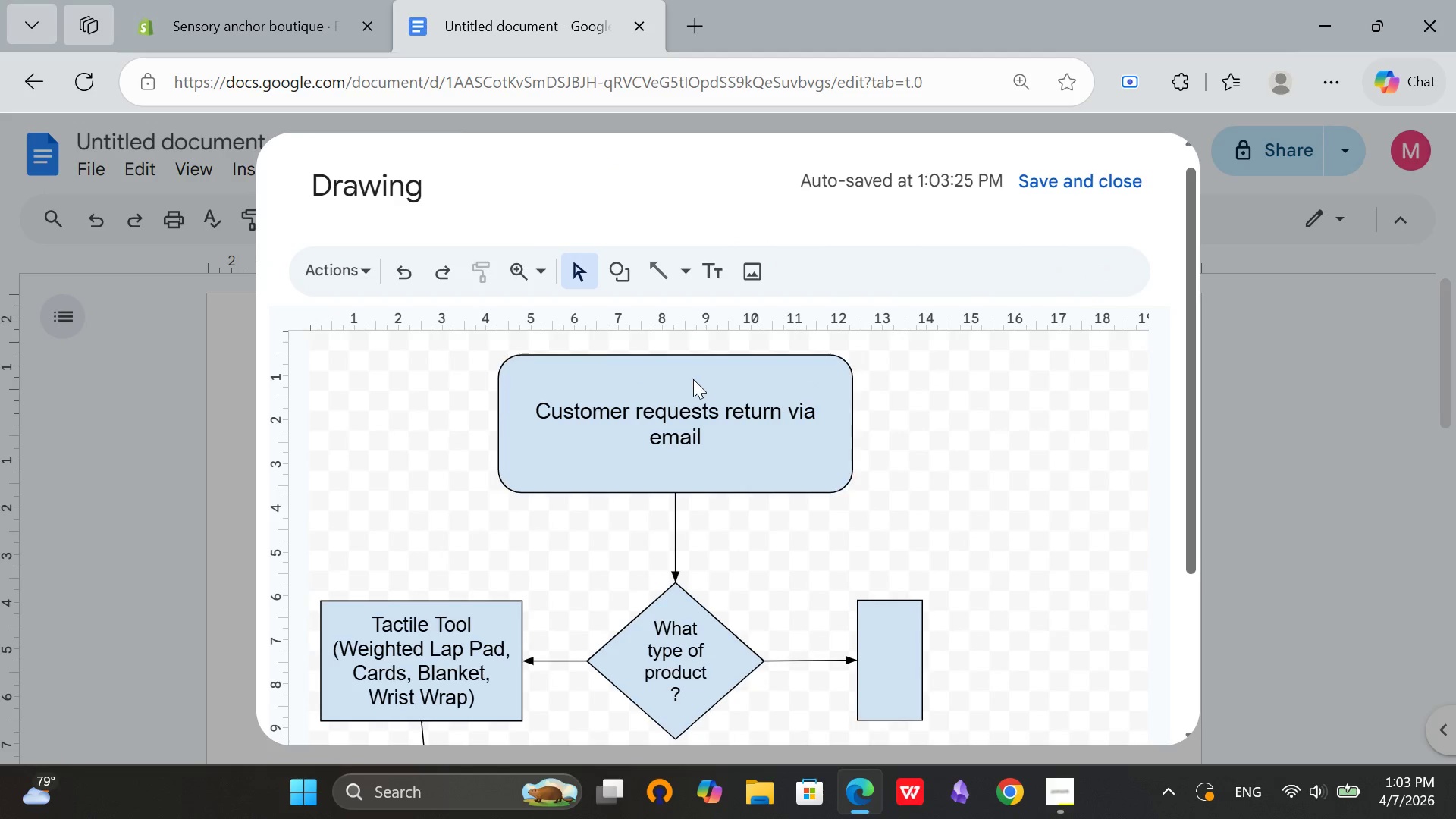 
left_click([693, 379])
 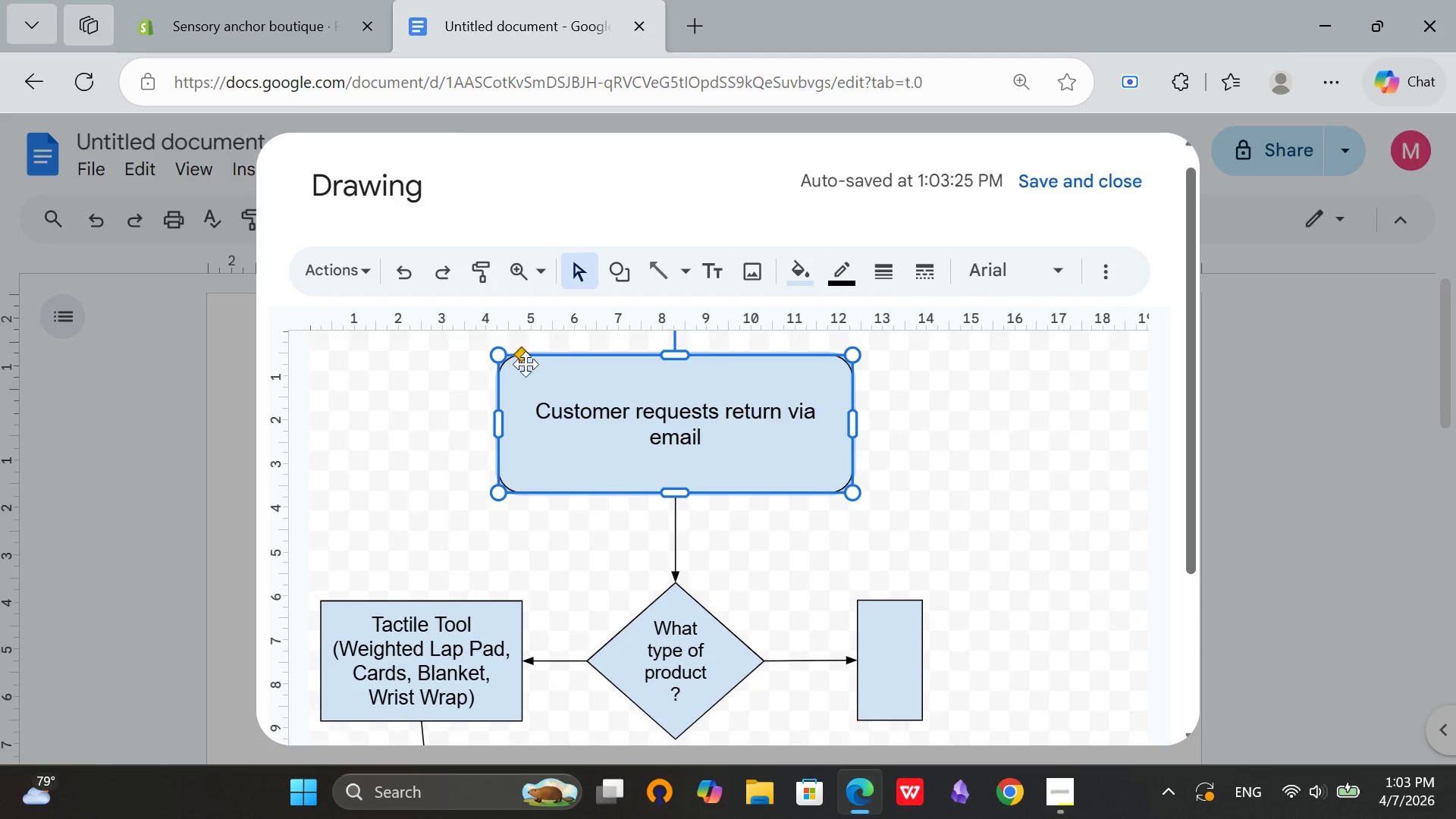 
left_click_drag(start_coordinate=[542, 370], to_coordinate=[633, 351])
 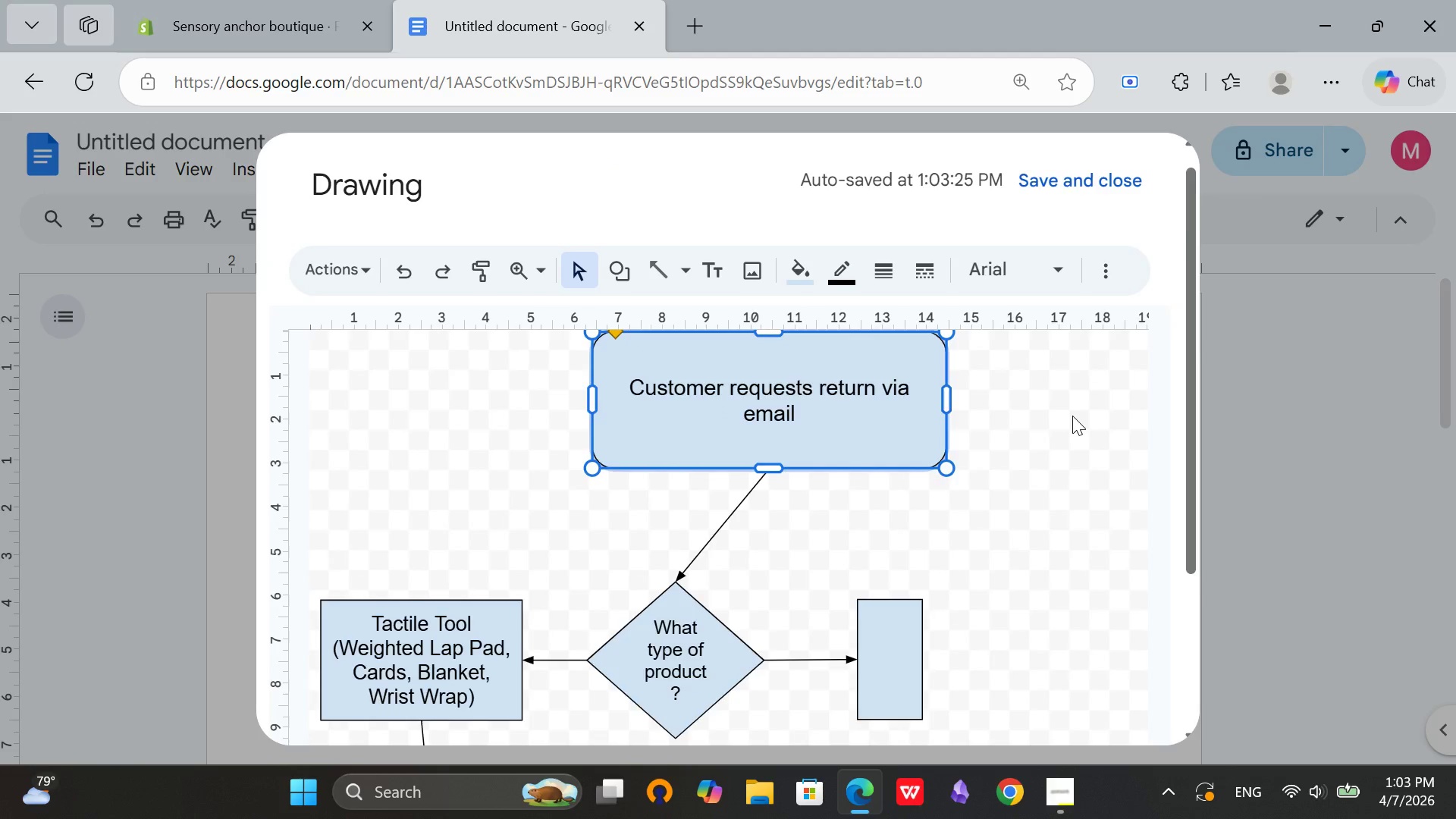 
scroll: coordinate [1072, 416], scroll_direction: down, amount: 1.0
 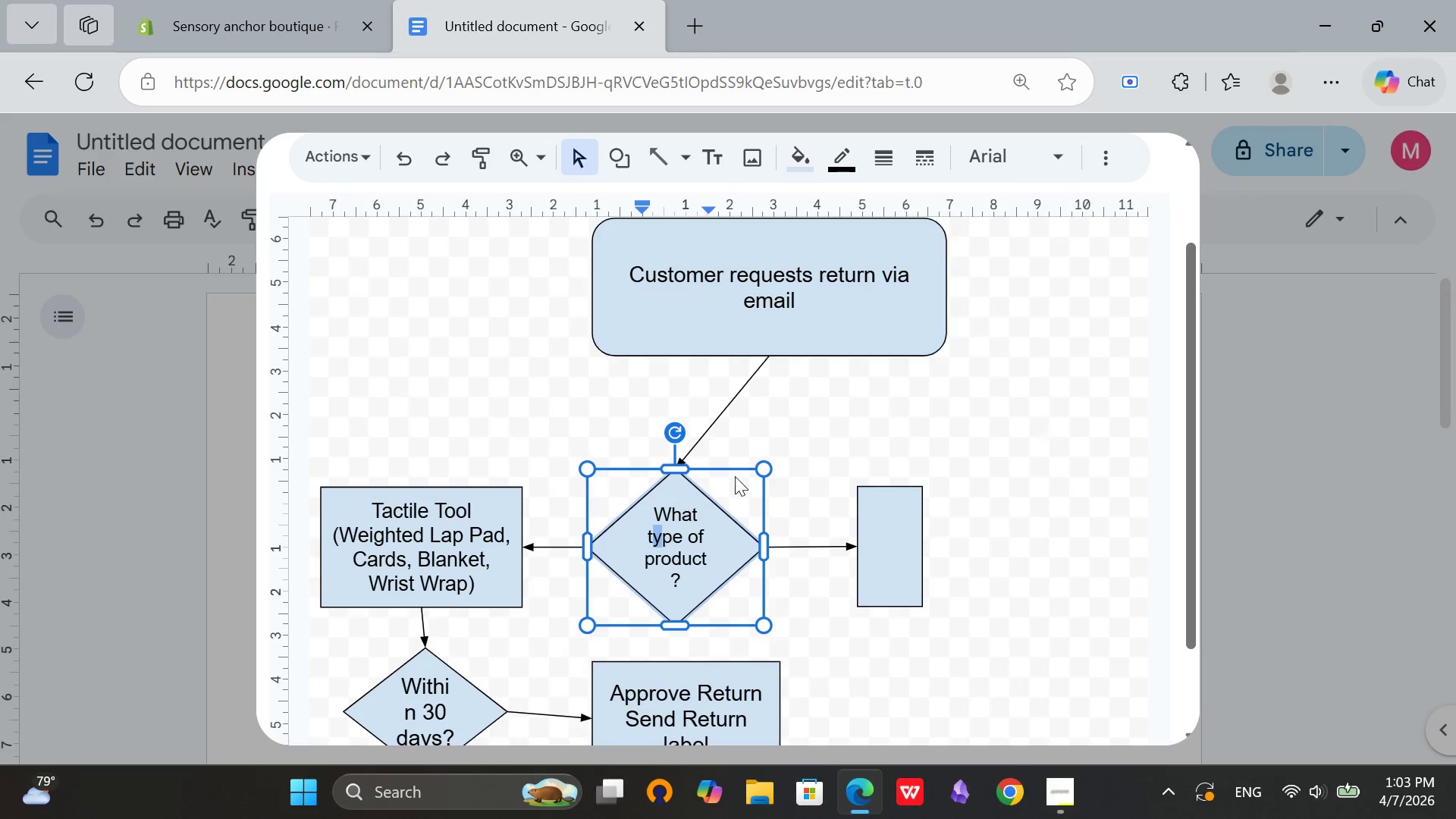 
left_click([808, 431])
 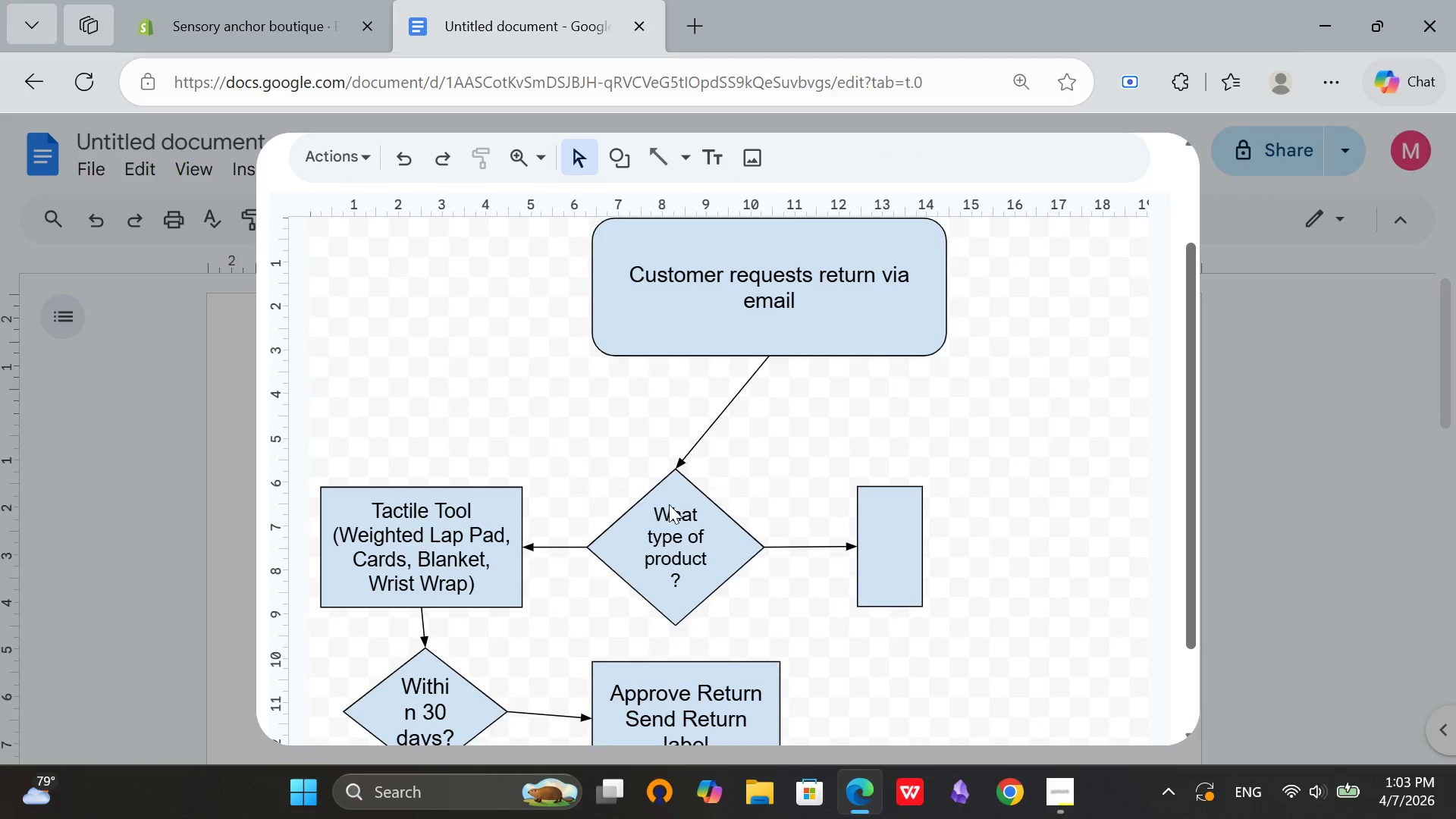 
left_click([662, 510])
 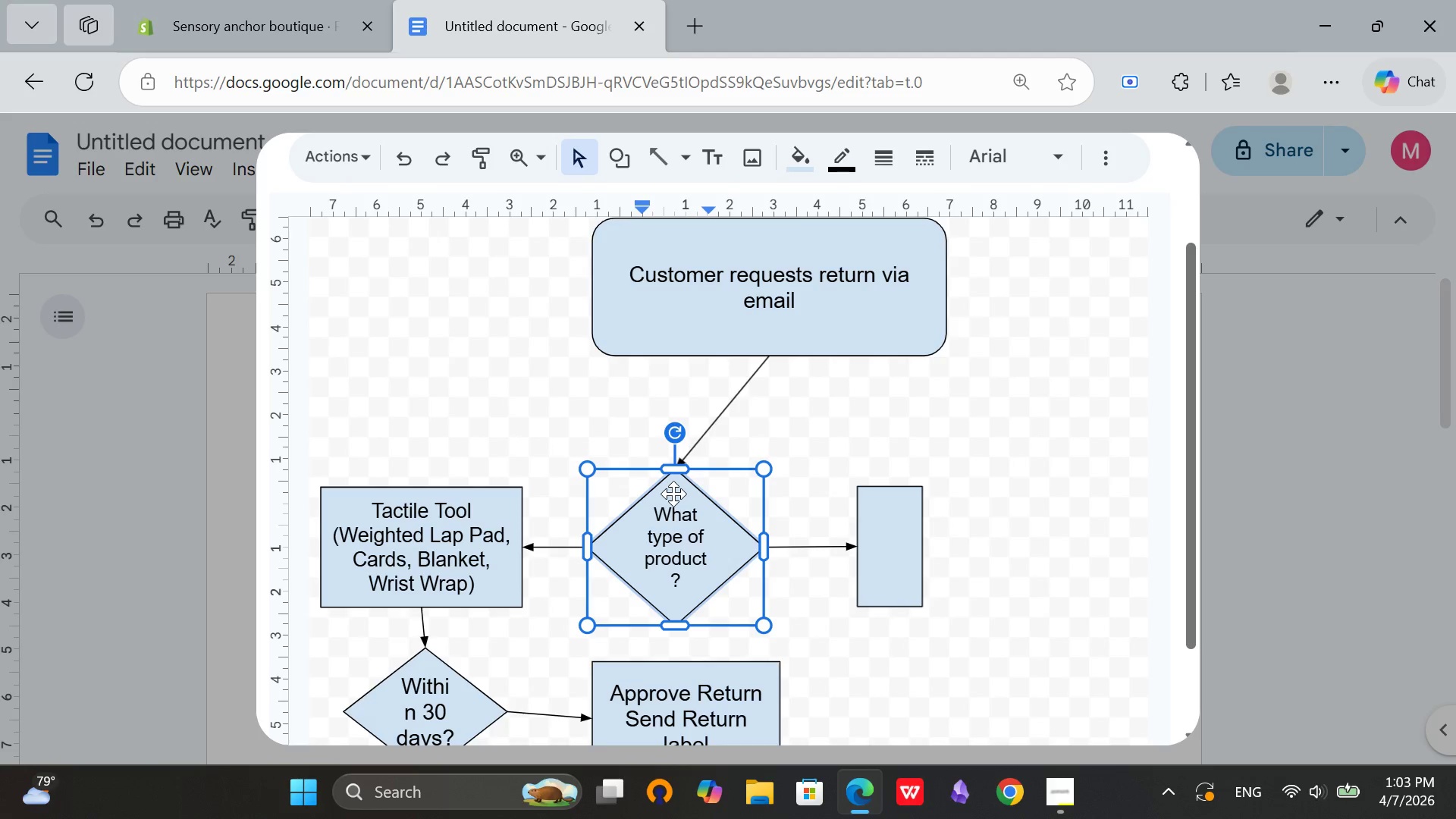 
left_click_drag(start_coordinate=[673, 494], to_coordinate=[784, 483])
 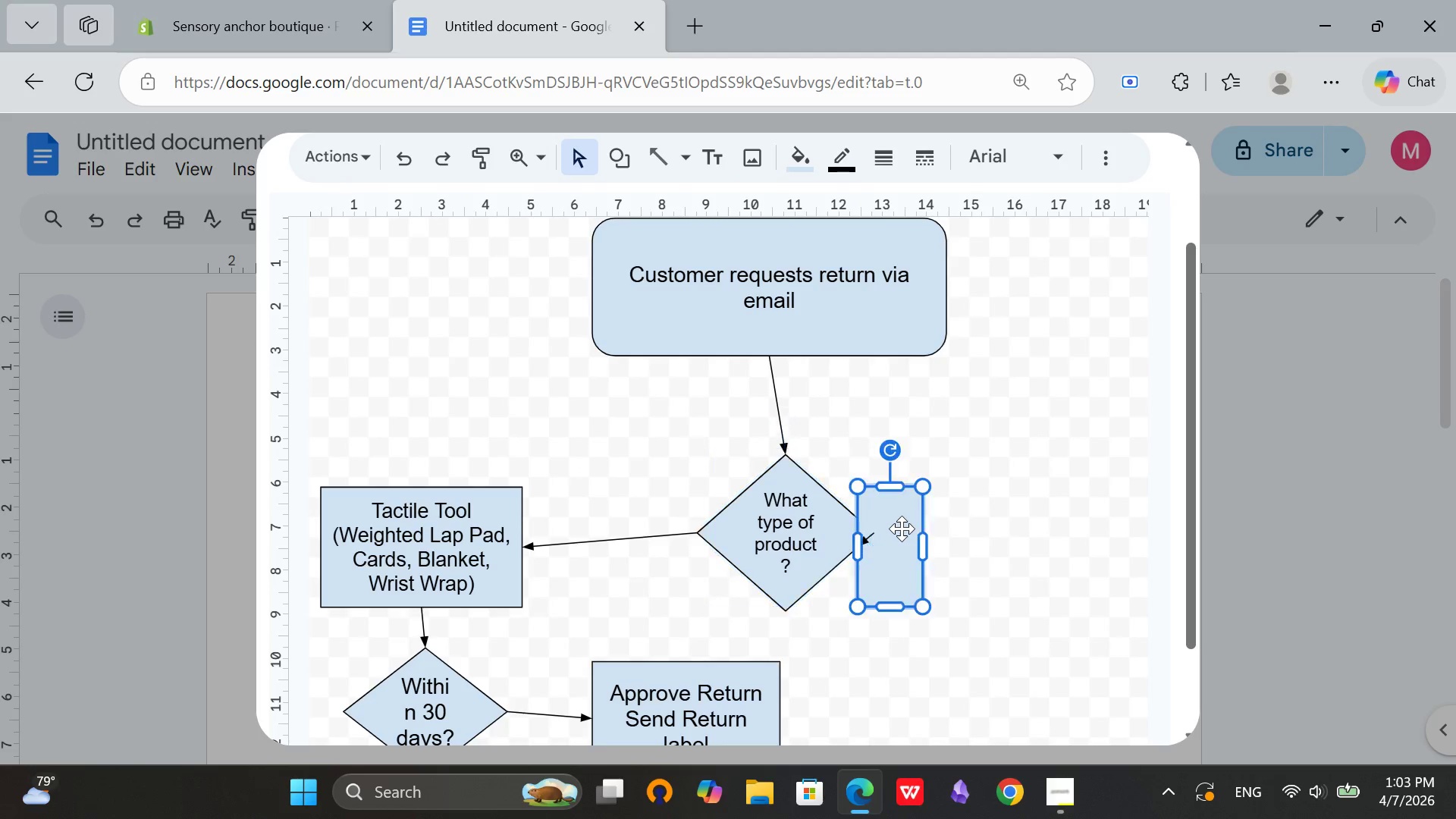 
left_click_drag(start_coordinate=[902, 529], to_coordinate=[978, 529])
 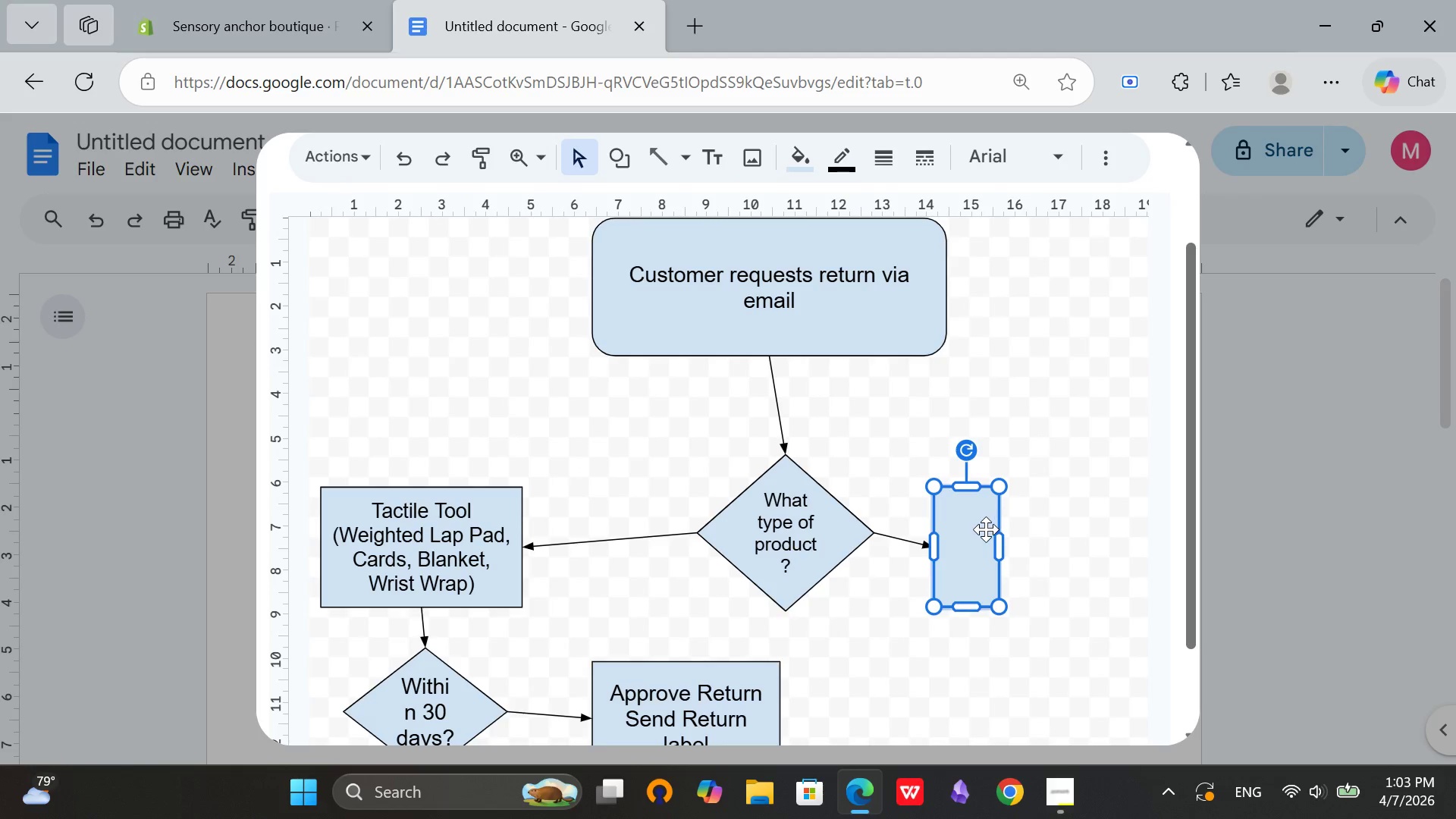 
left_click_drag(start_coordinate=[986, 529], to_coordinate=[1005, 509])
 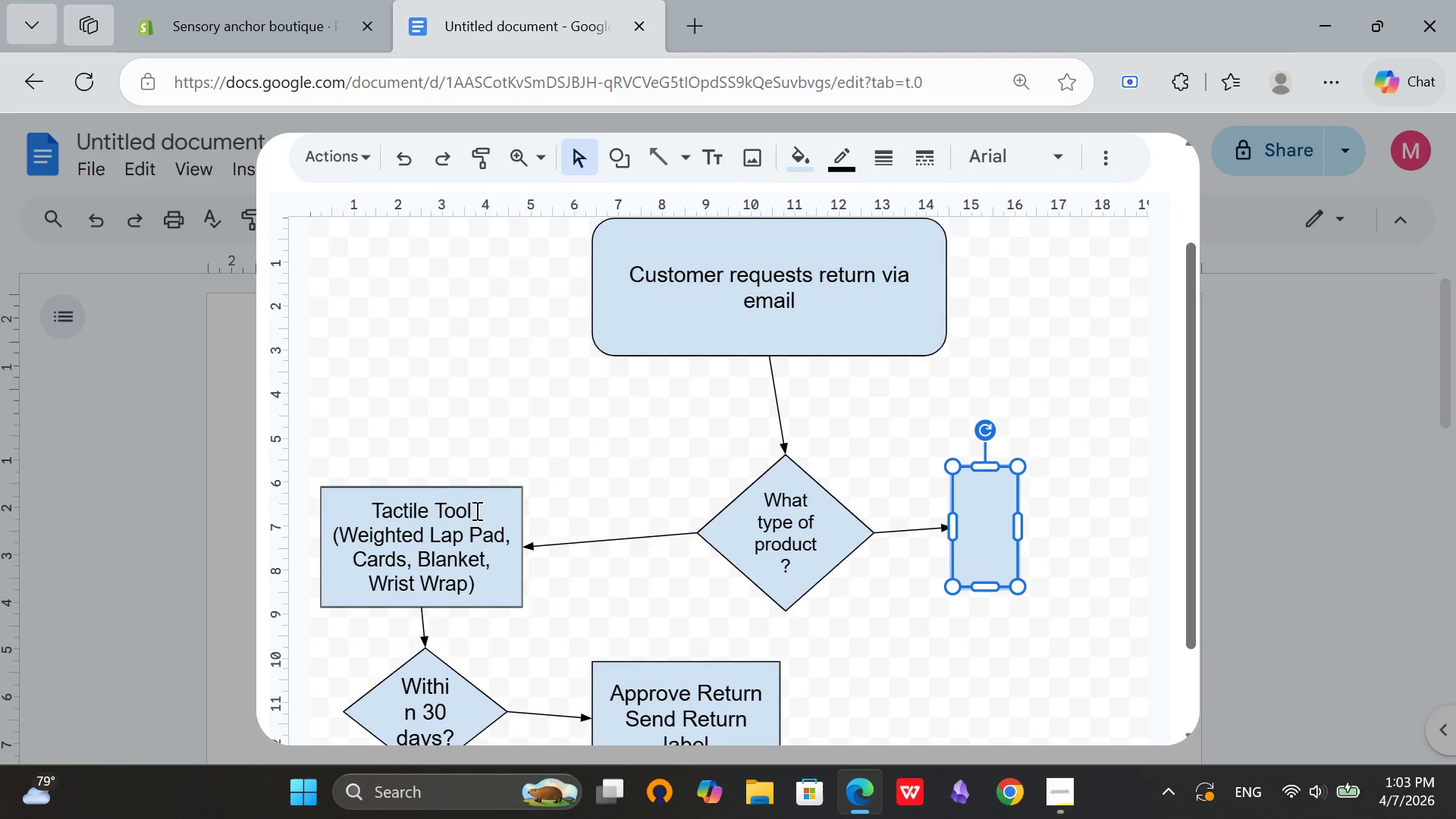 
left_click([482, 503])
 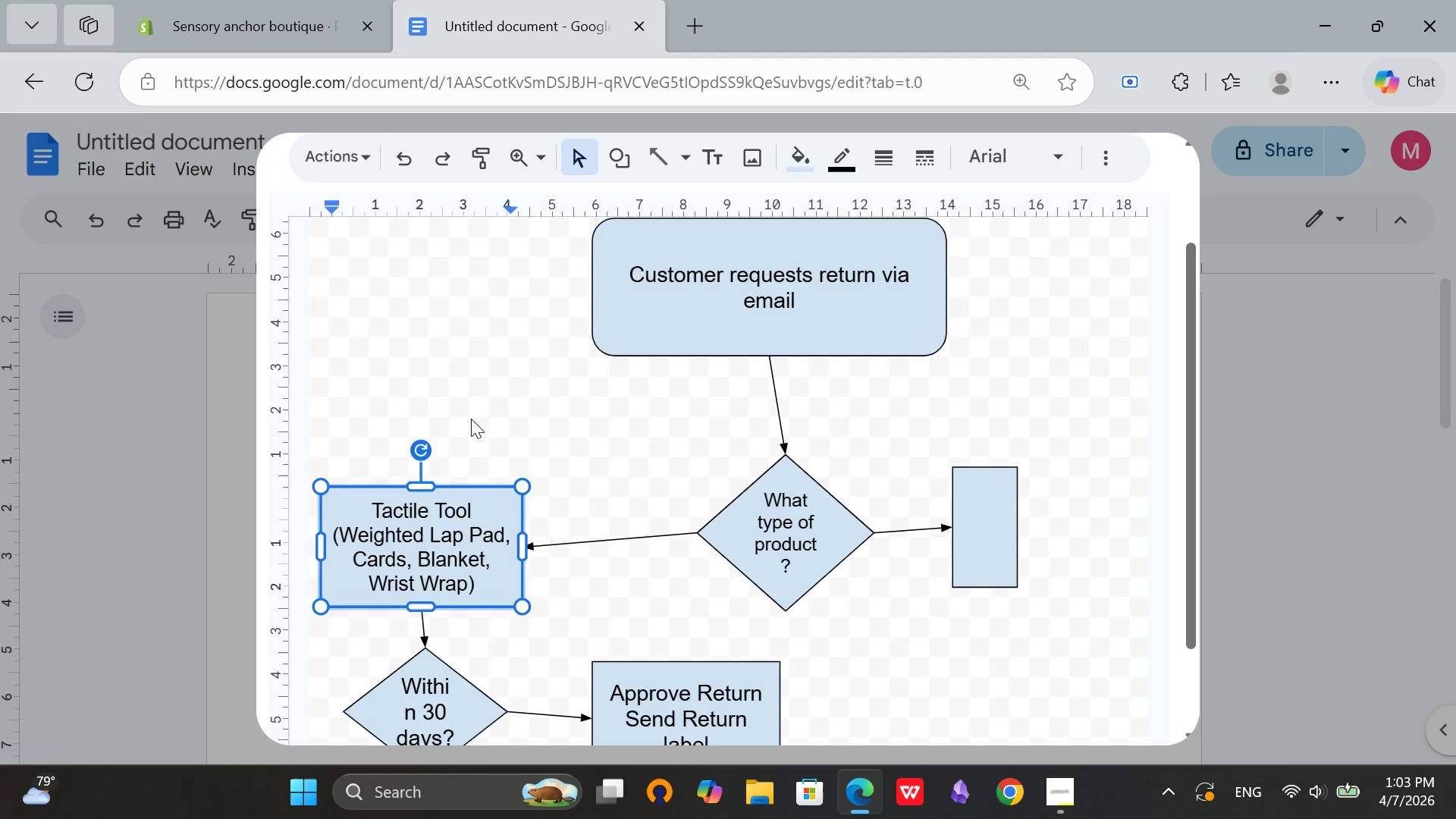 
left_click([471, 418])
 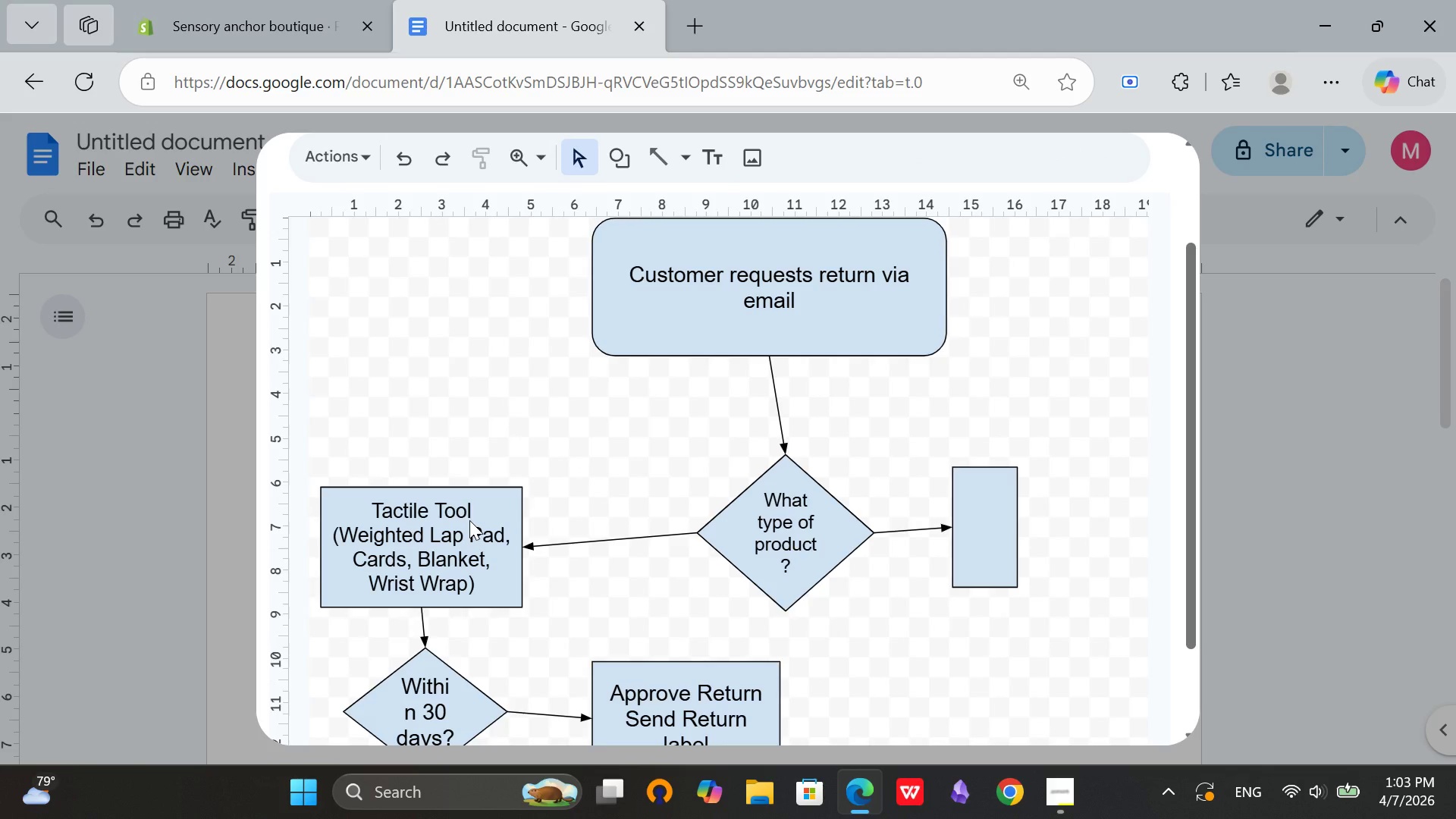 
left_click([469, 520])
 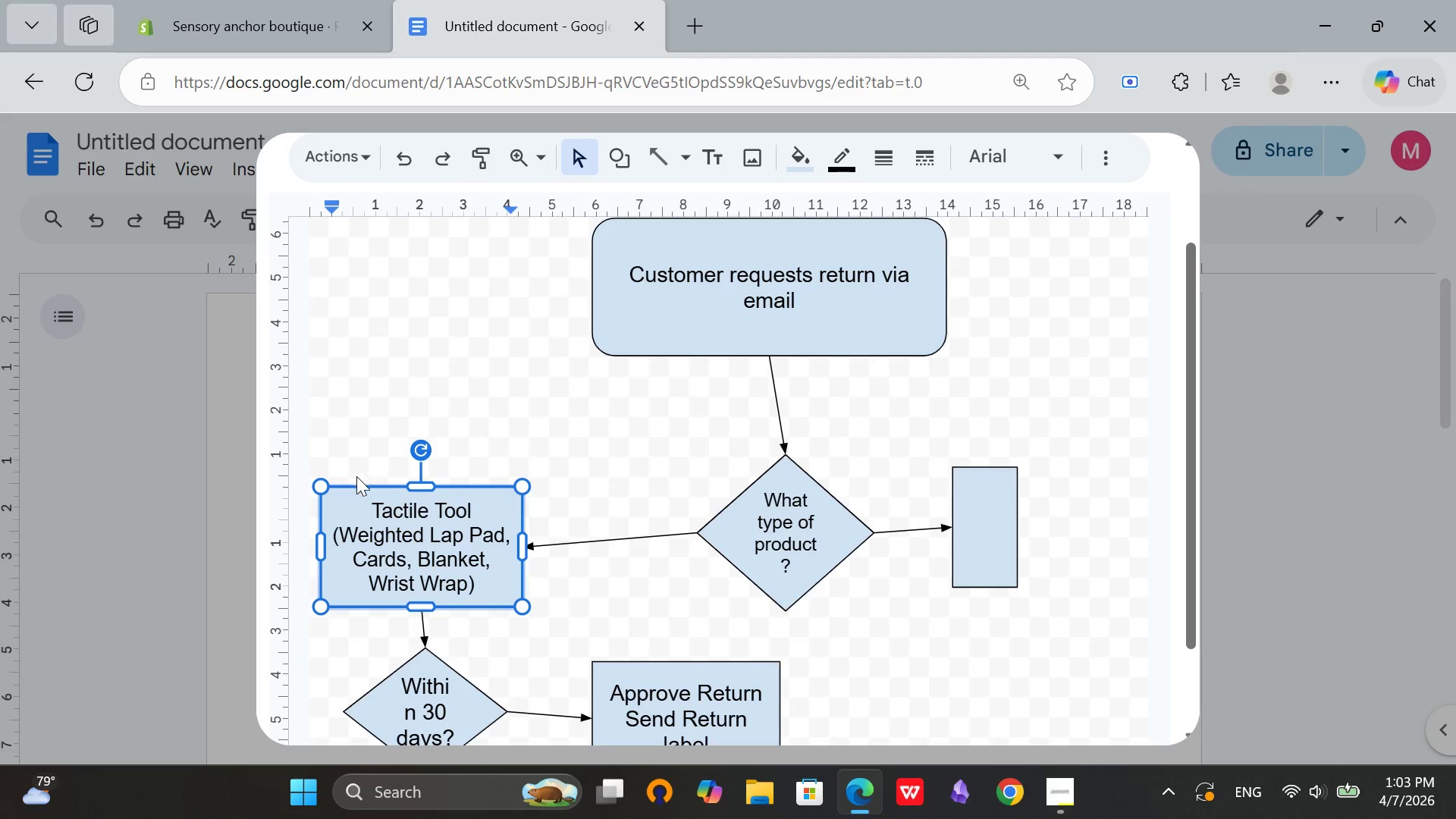 
left_click_drag(start_coordinate=[345, 489], to_coordinate=[488, 470])
 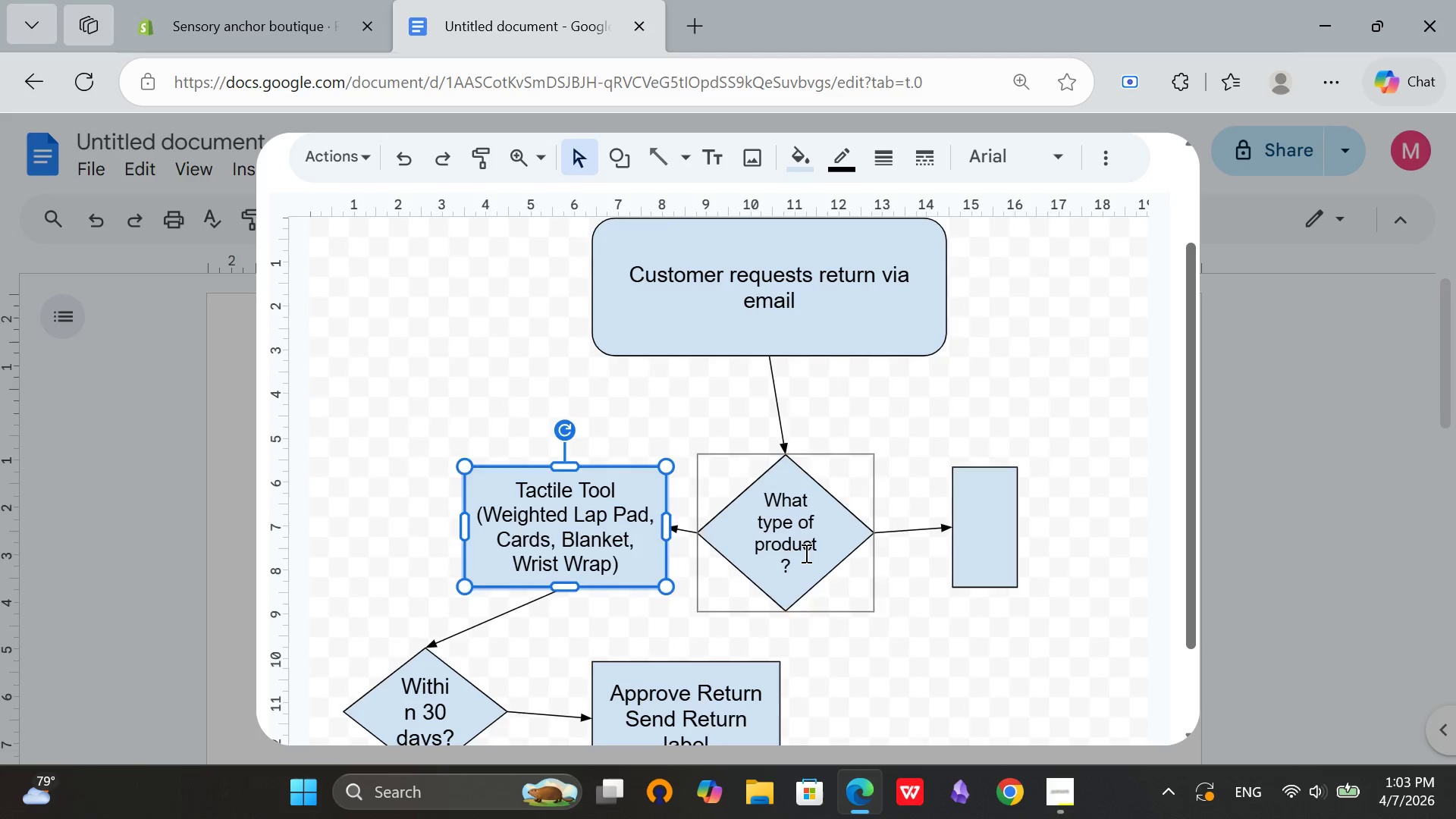 
left_click([805, 553])
 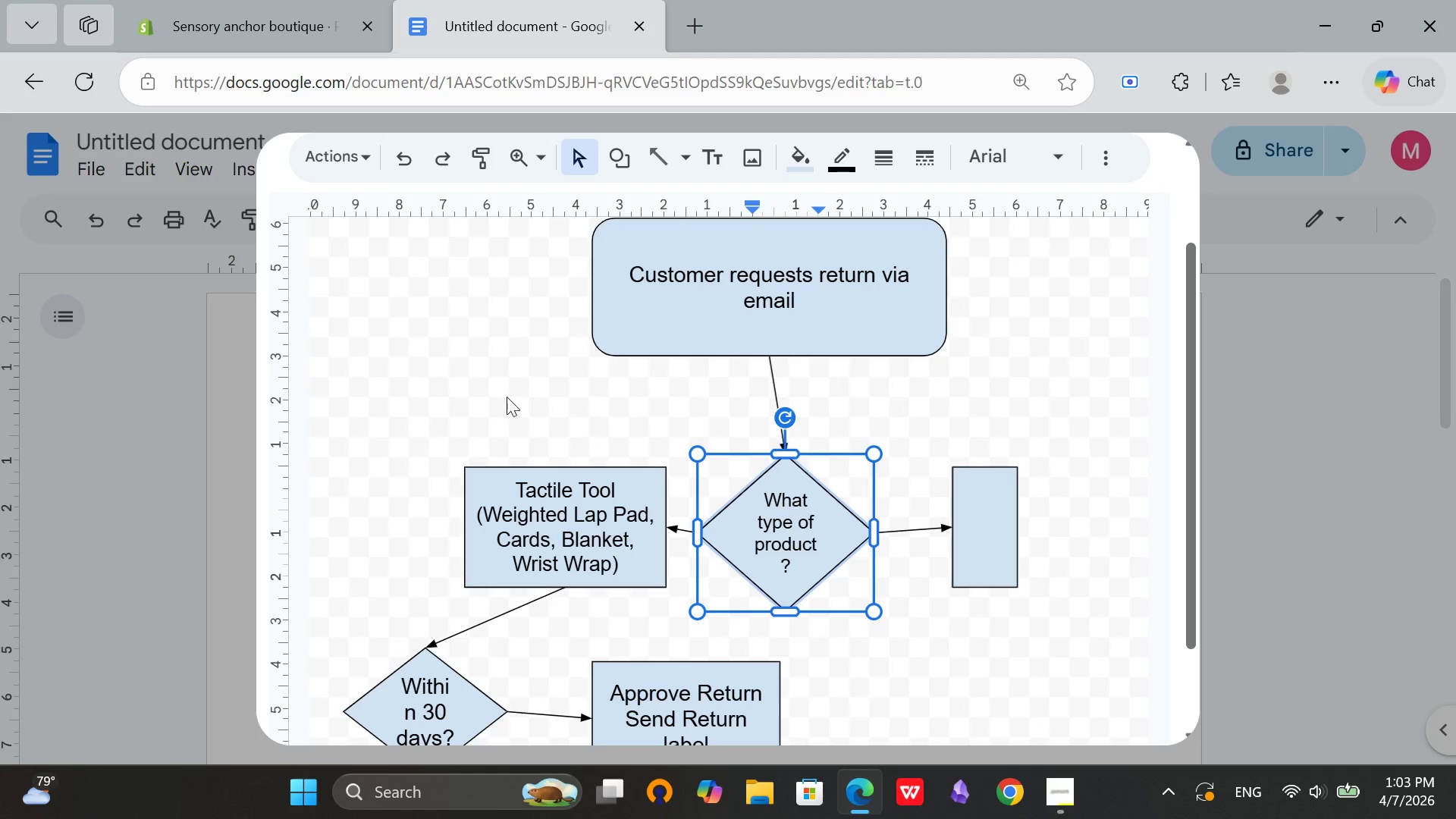 
left_click([493, 391])
 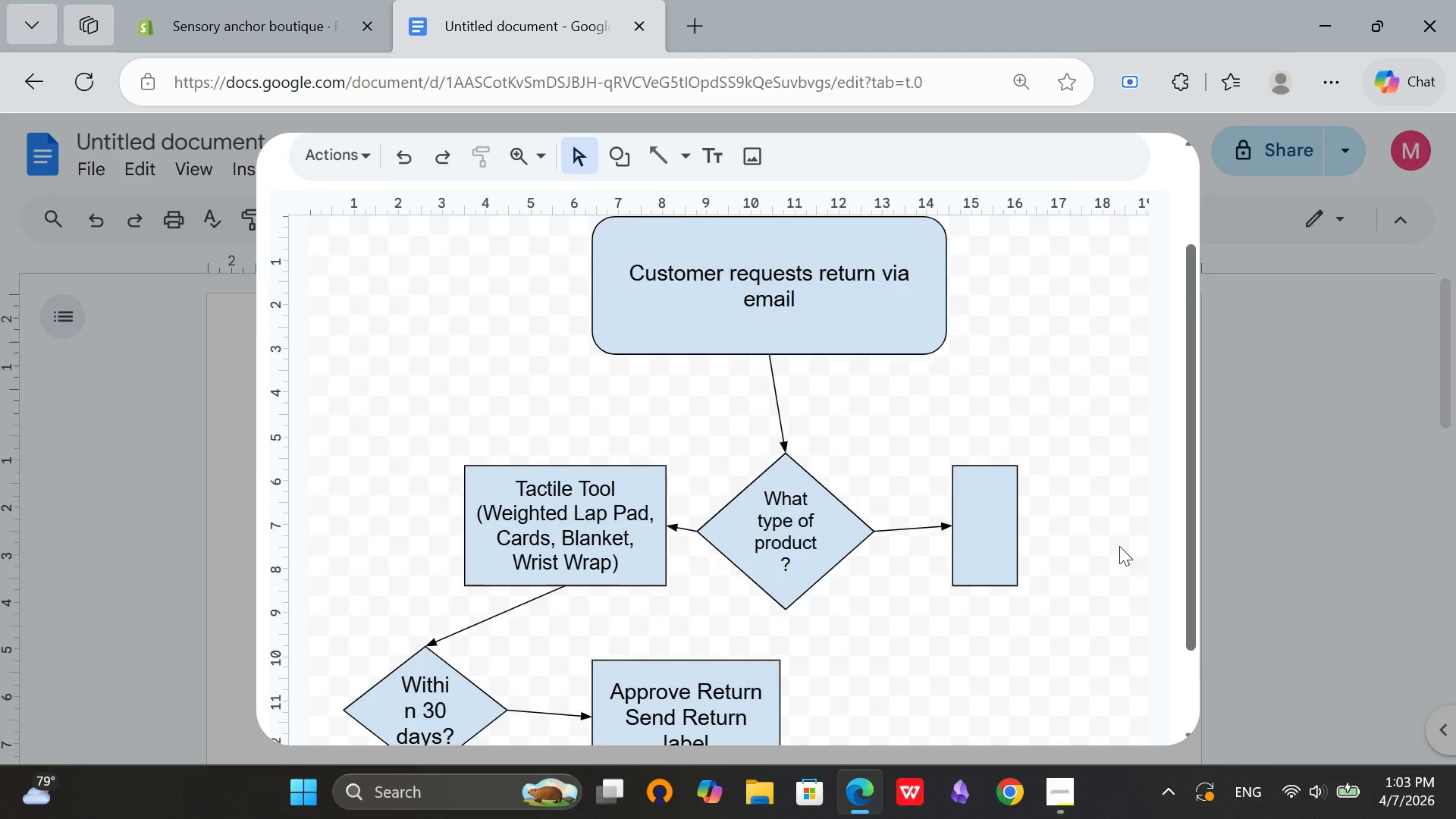 
scroll: coordinate [1119, 546], scroll_direction: down, amount: 2.0
 